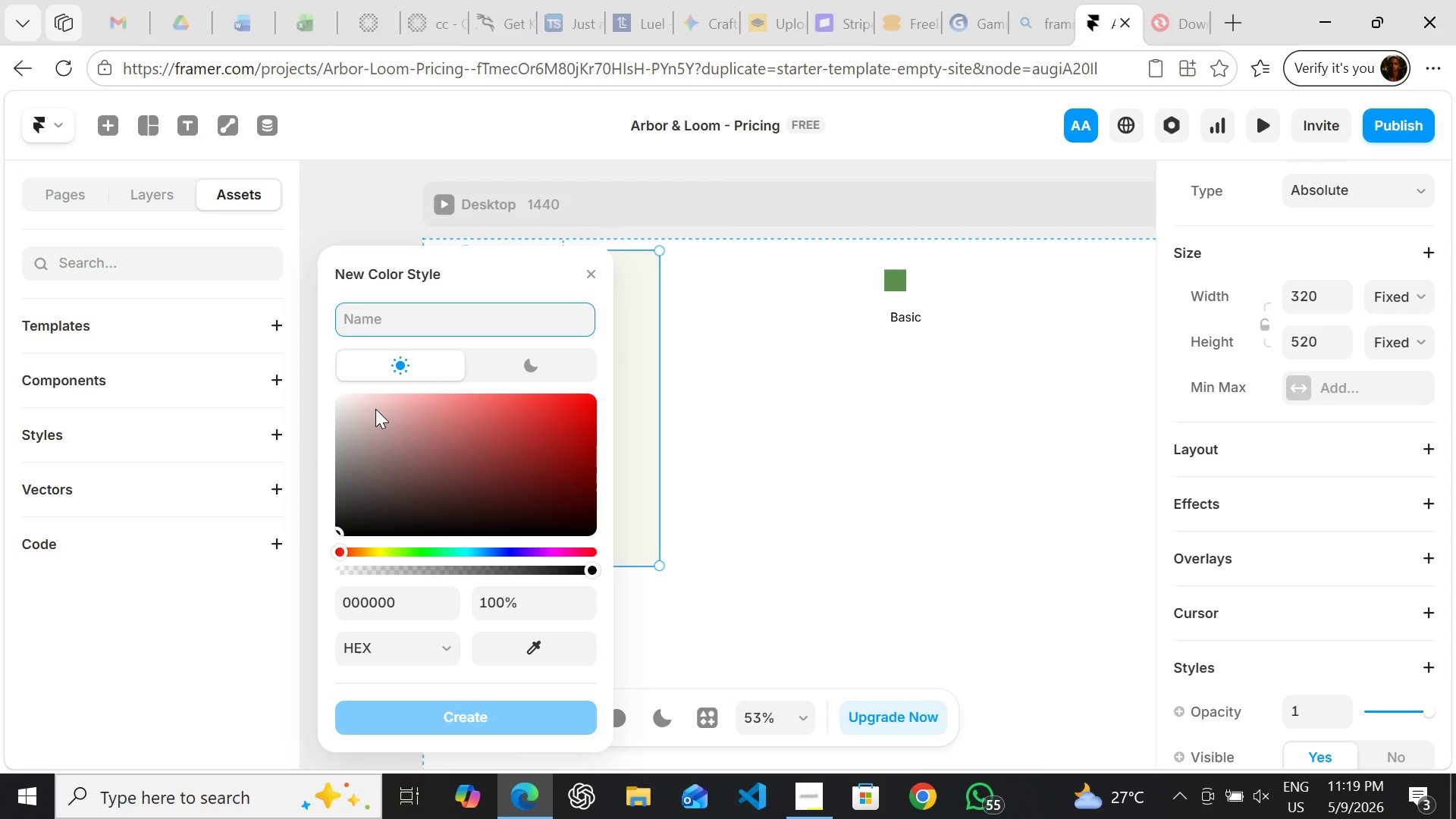 
type(linw)
key(Backspace)
type(en)
 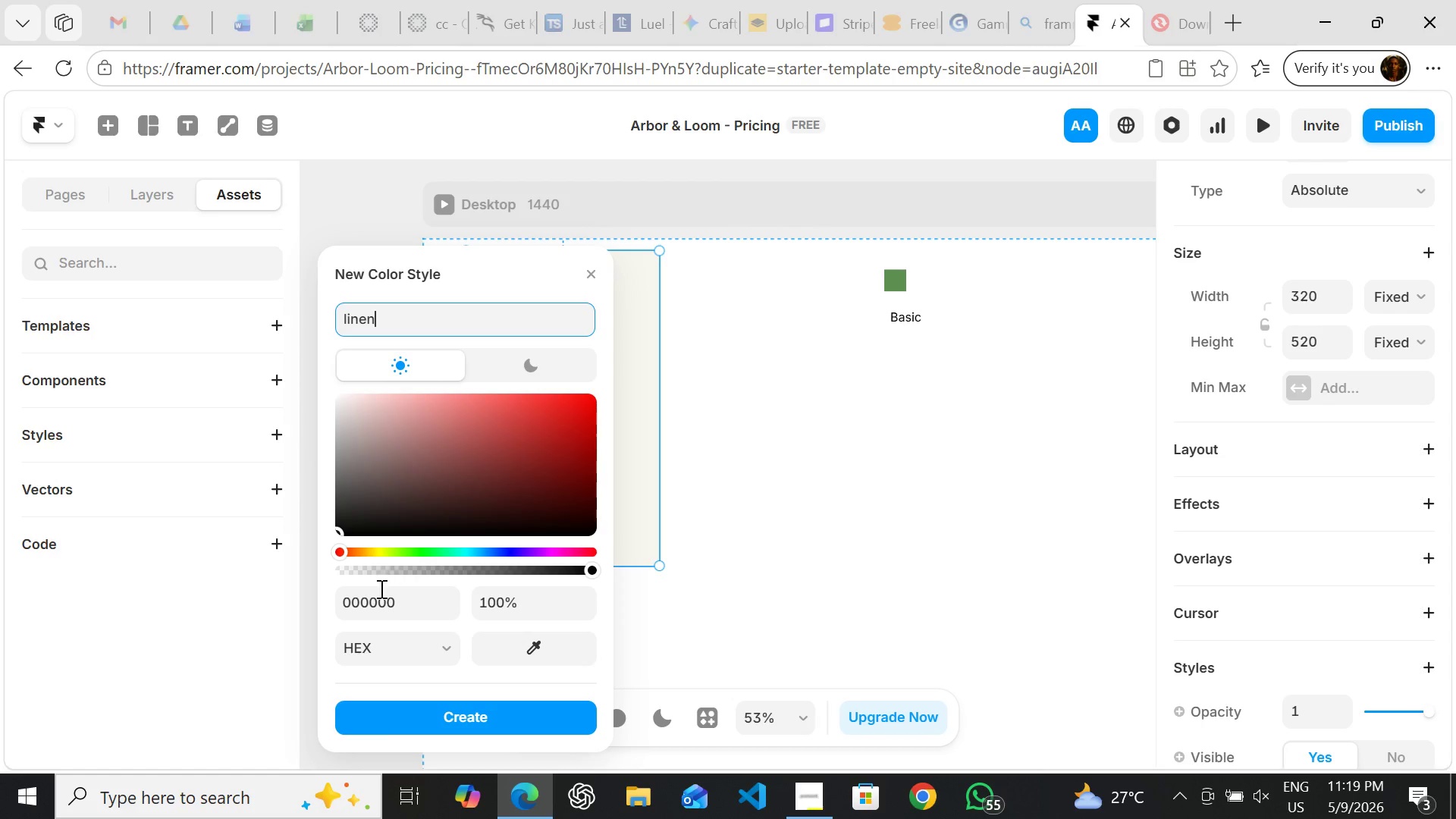 
left_click([379, 600])
 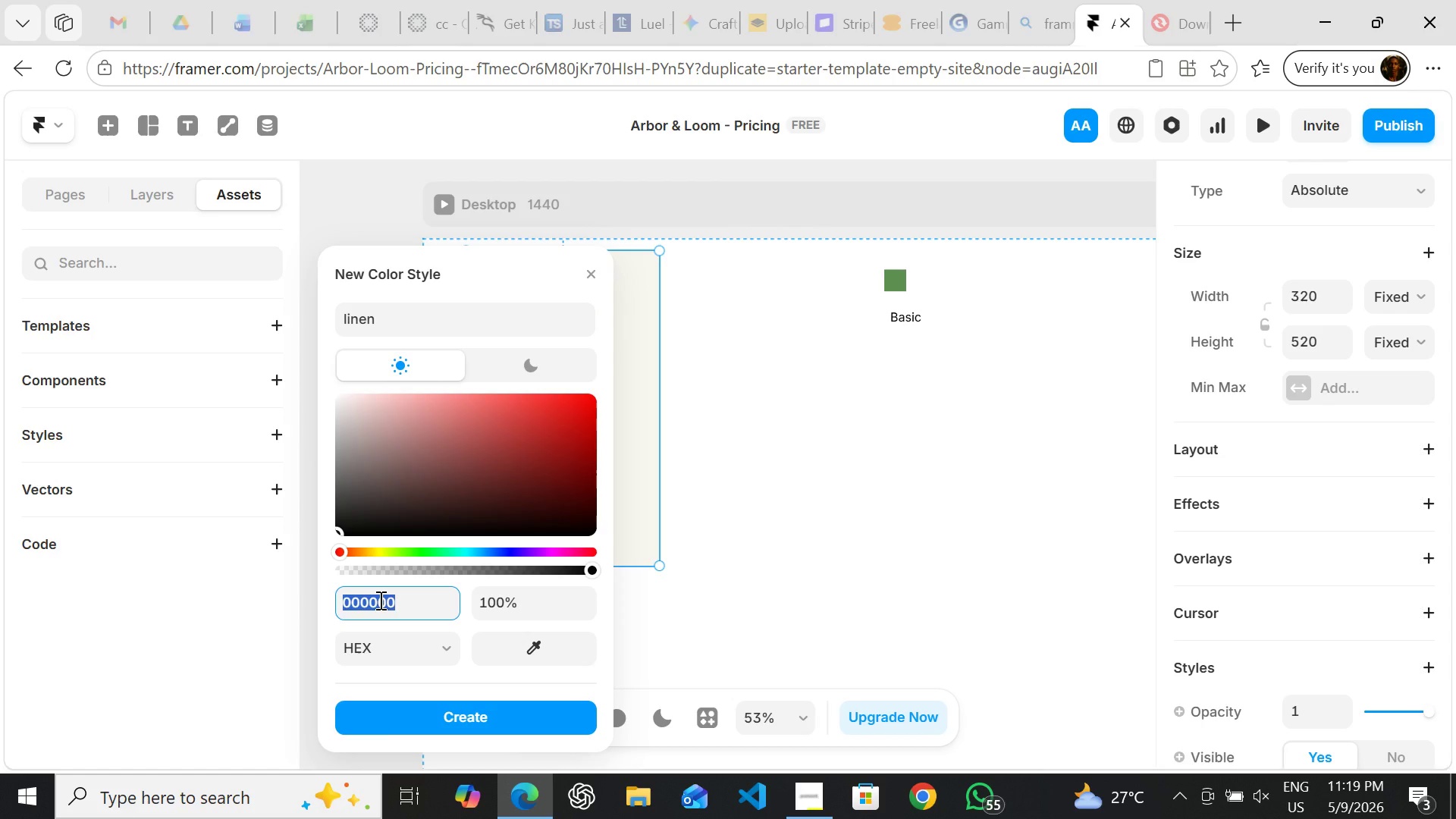 
type(f5f0e8)
 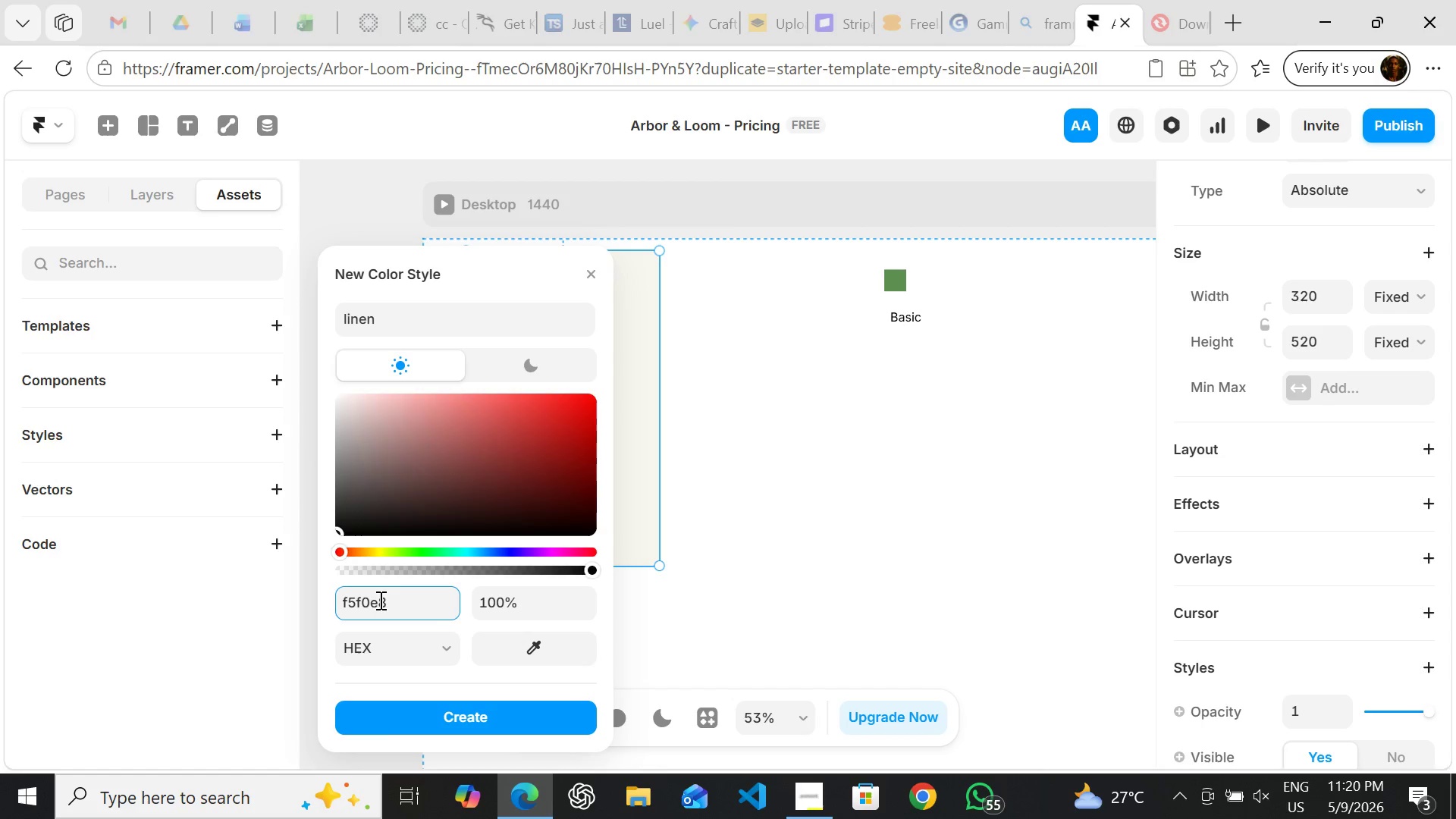 
key(Enter)
 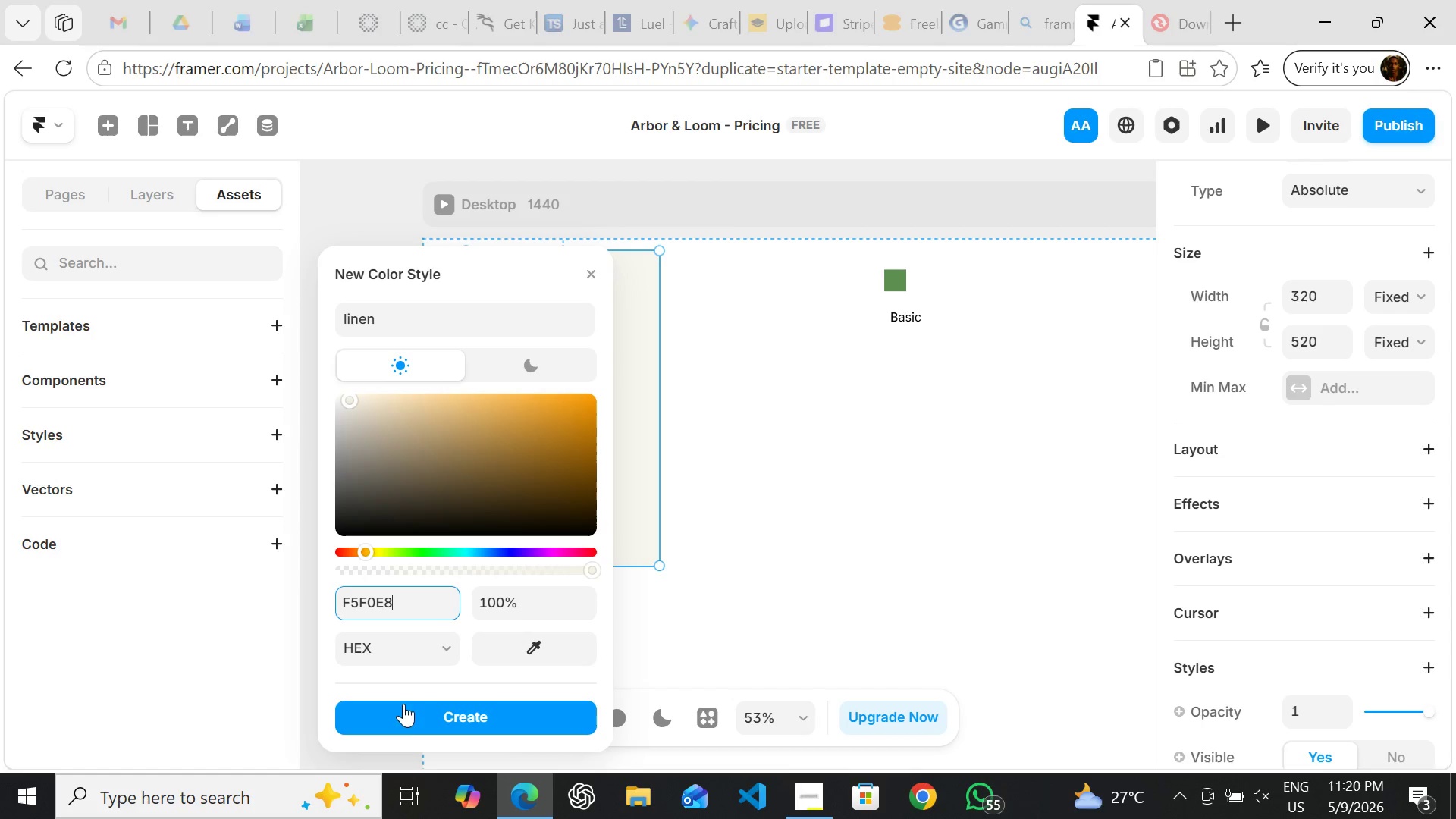 
left_click([413, 714])
 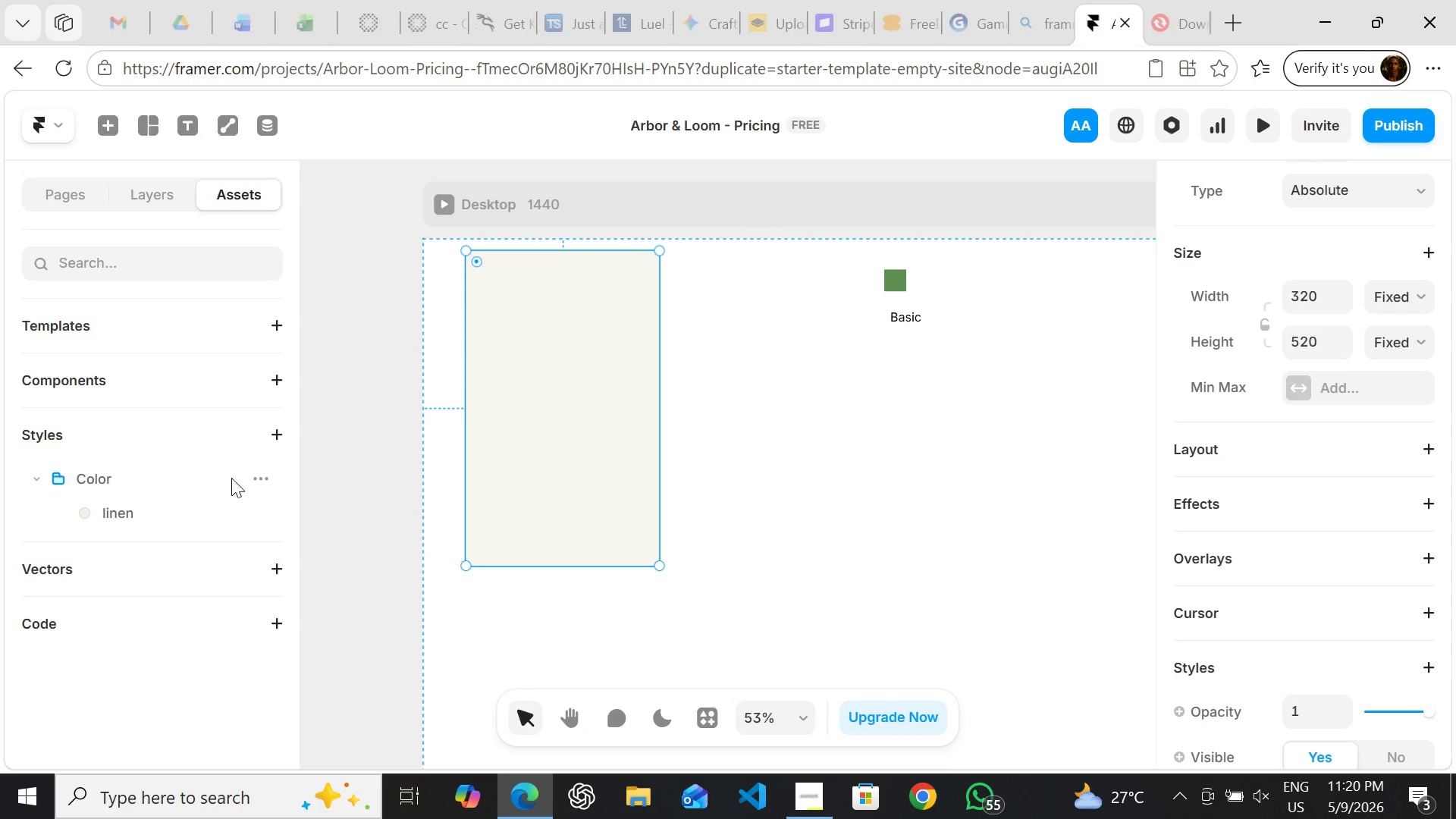 
left_click([256, 476])
 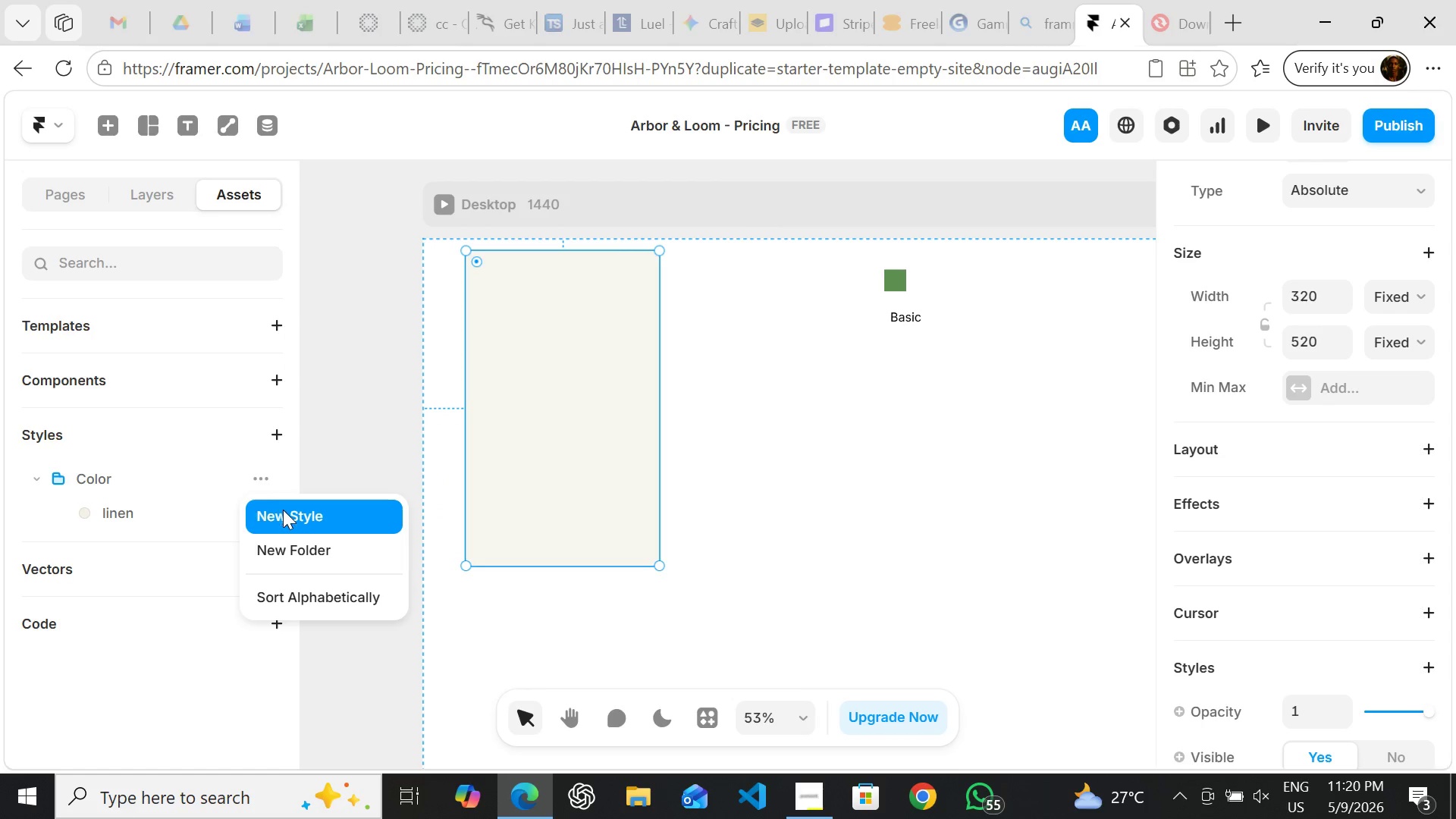 
left_click([289, 516])
 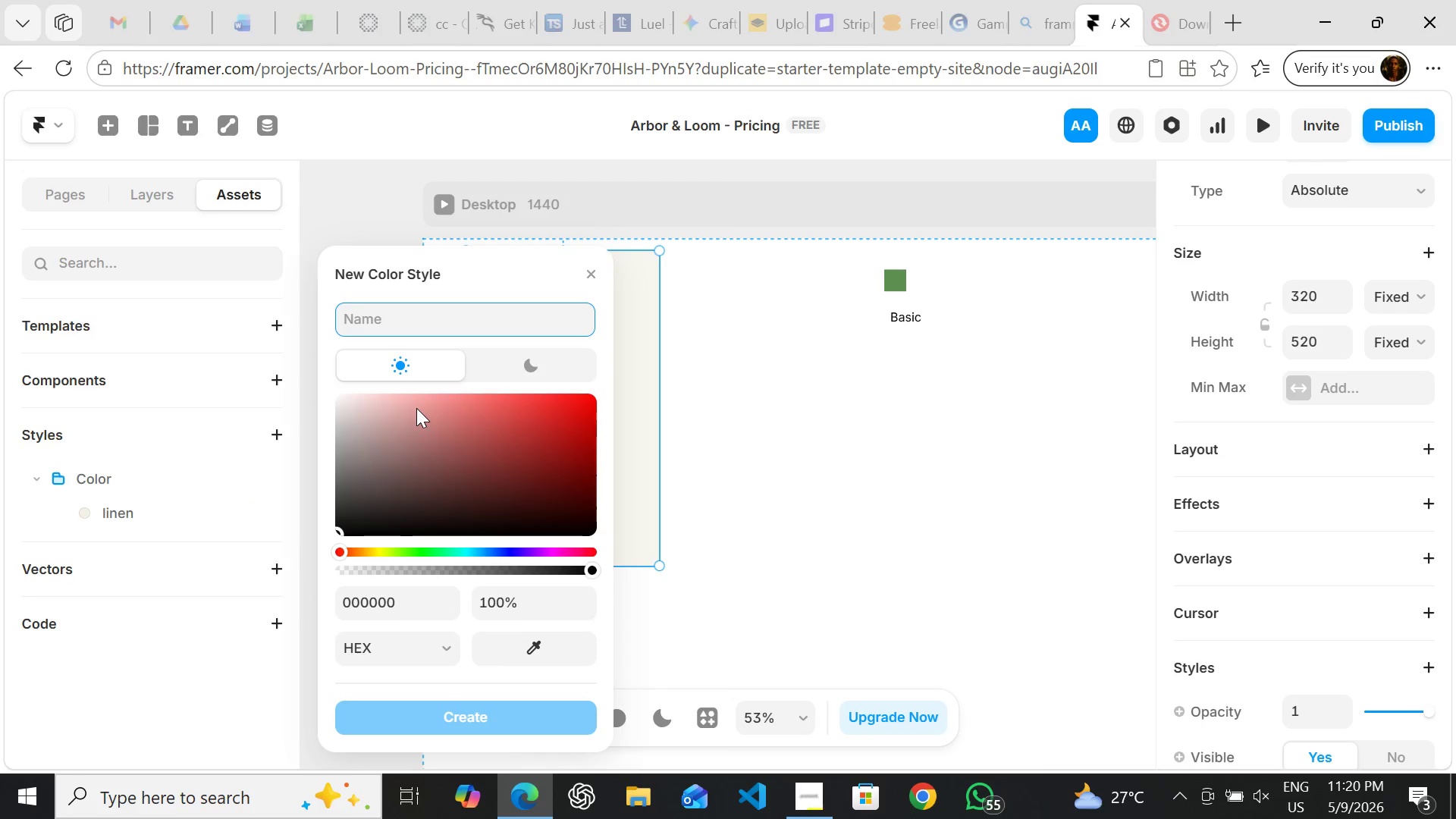 
type(bark)
 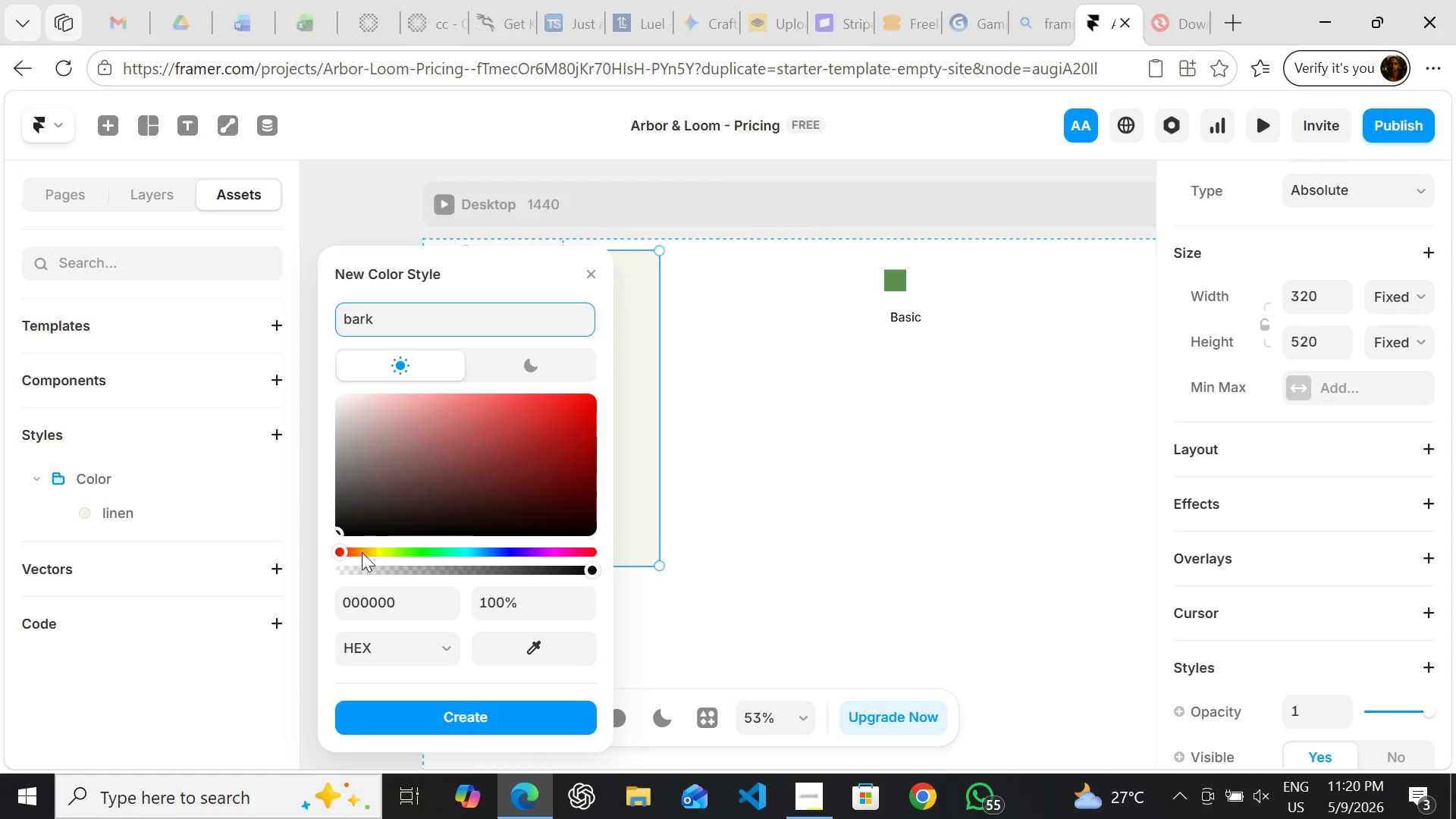 
left_click([360, 589])
 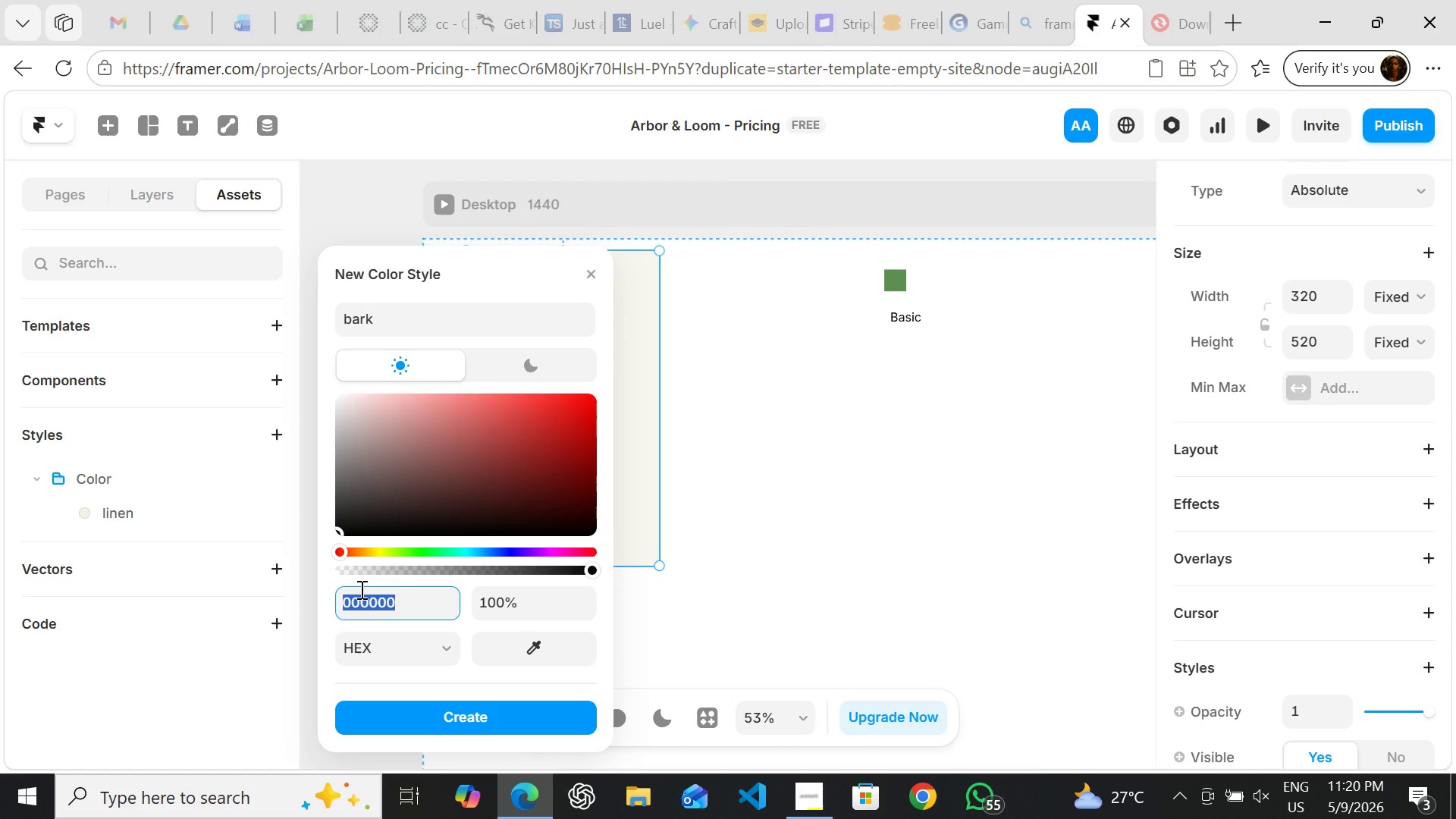 
type(3b2f)
 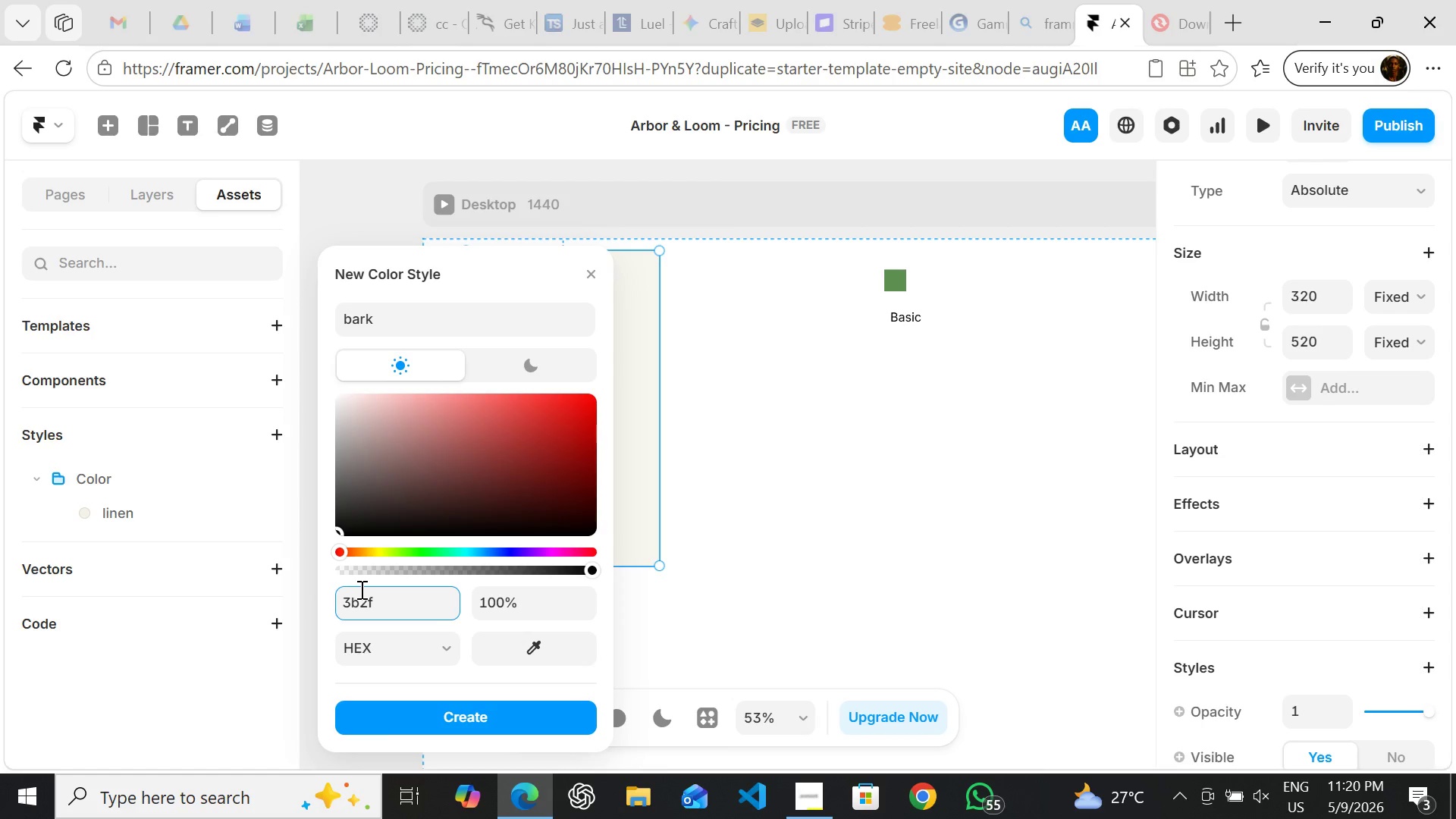 
type(2f)
 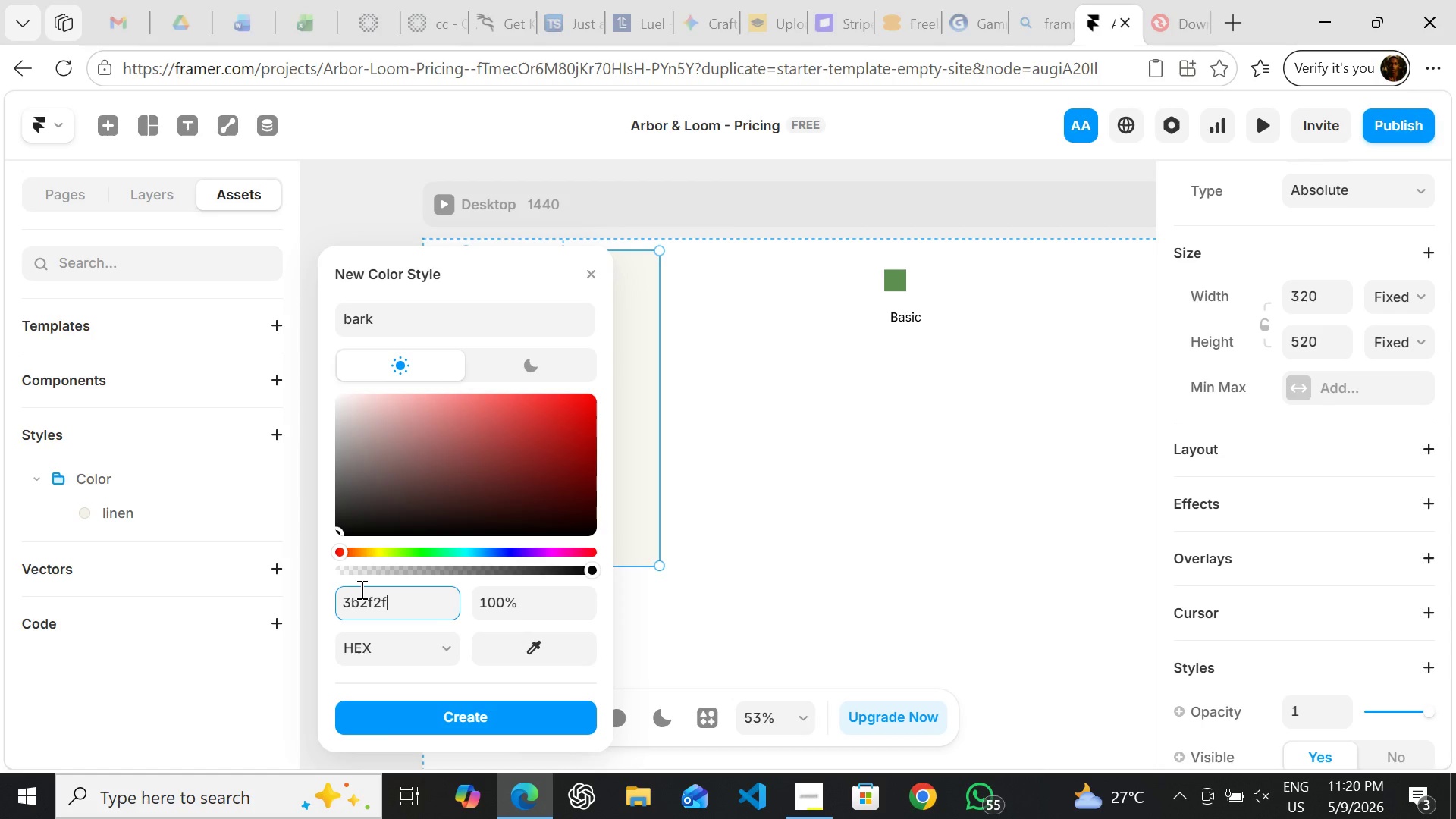 
key(Enter)
 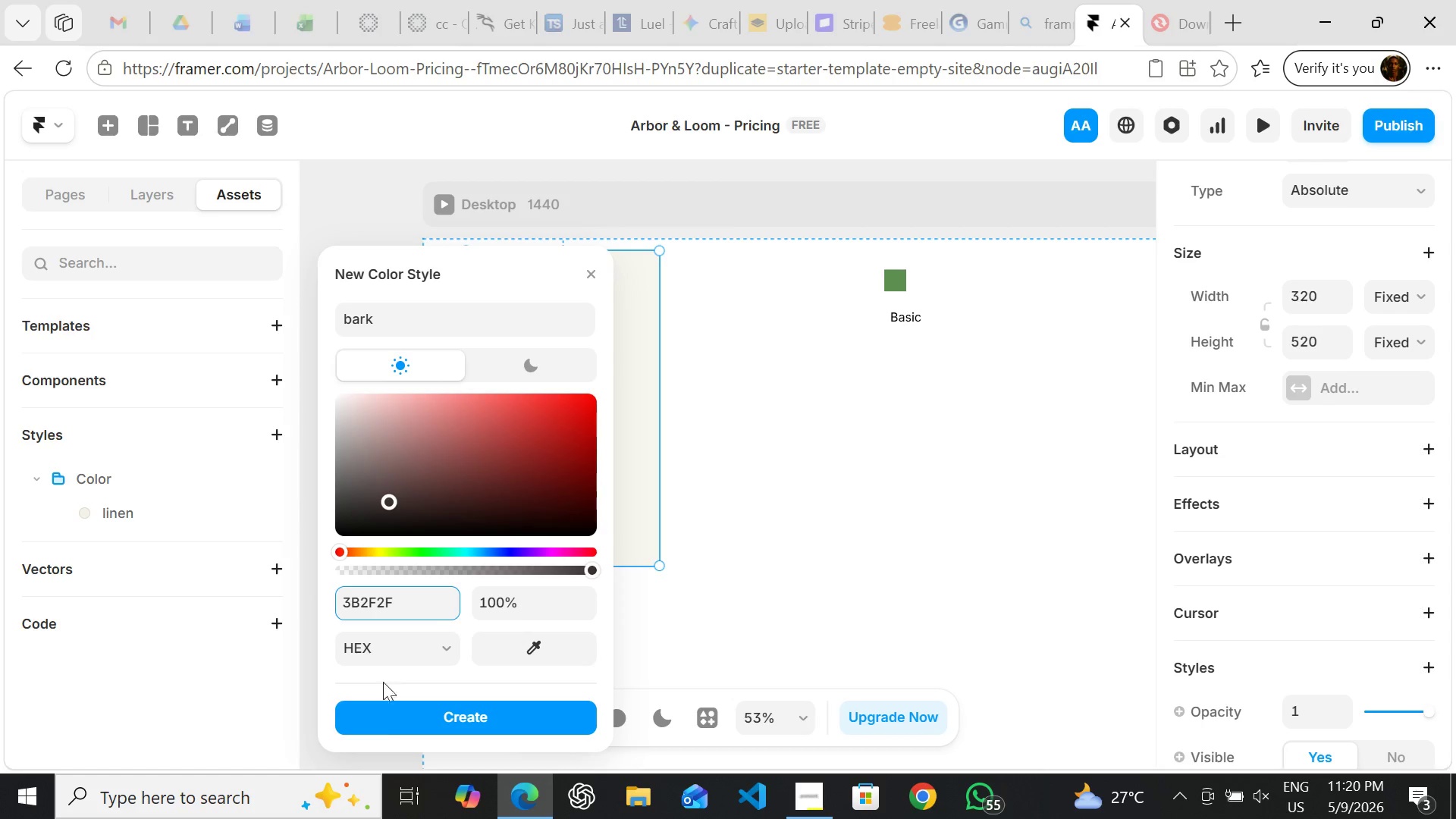 
left_click([391, 712])
 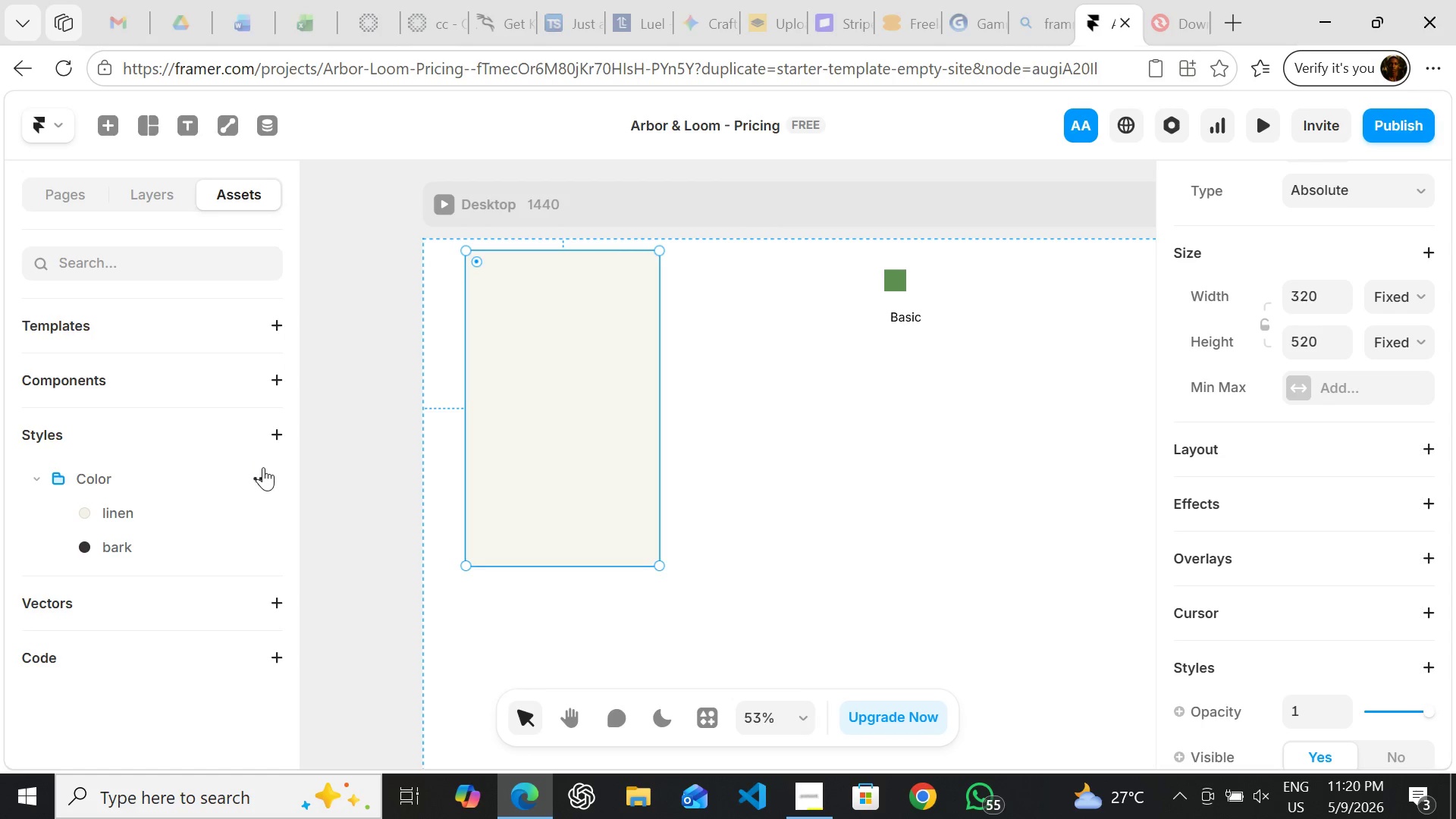 
left_click([263, 468])
 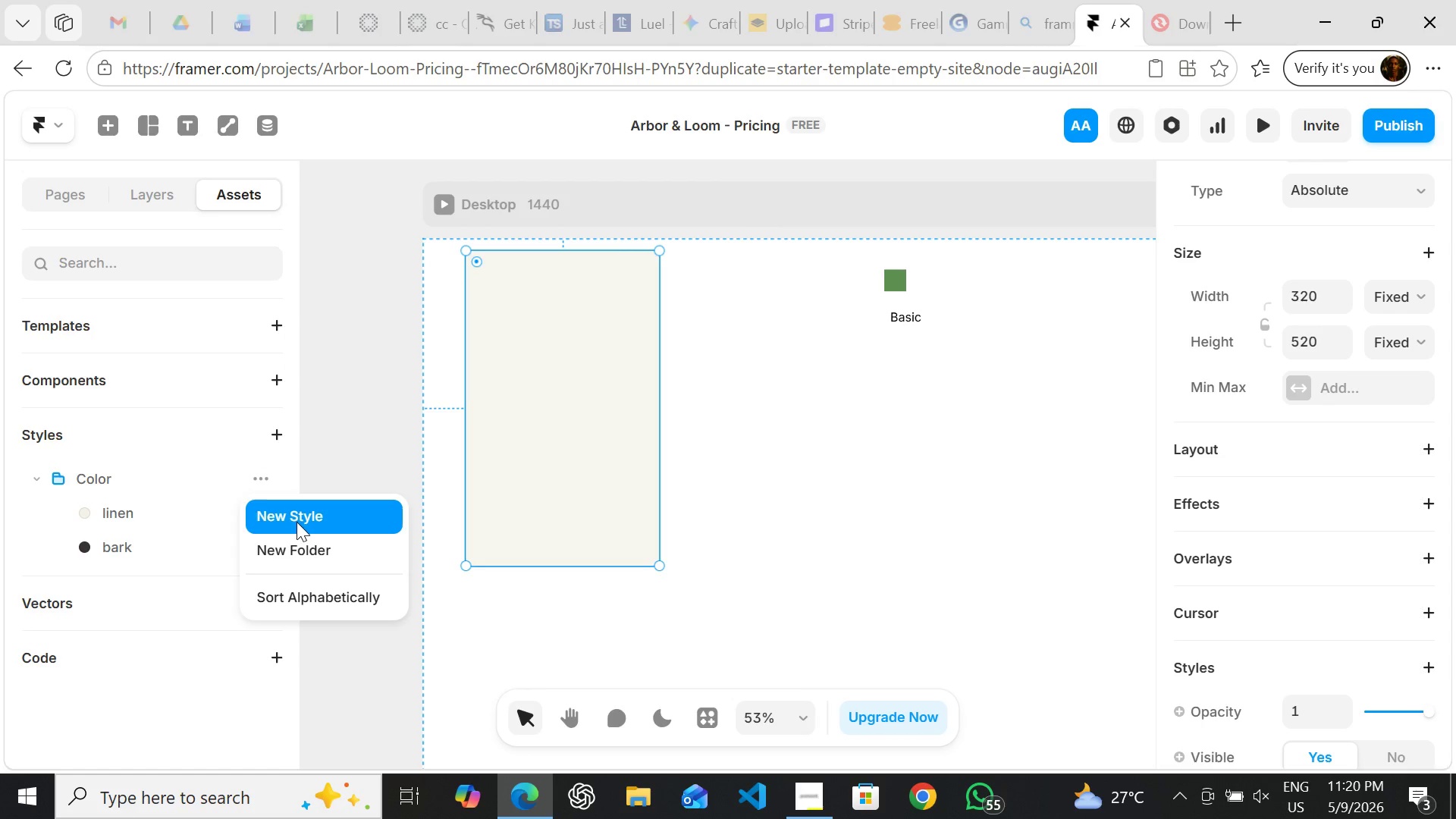 
left_click([297, 522])
 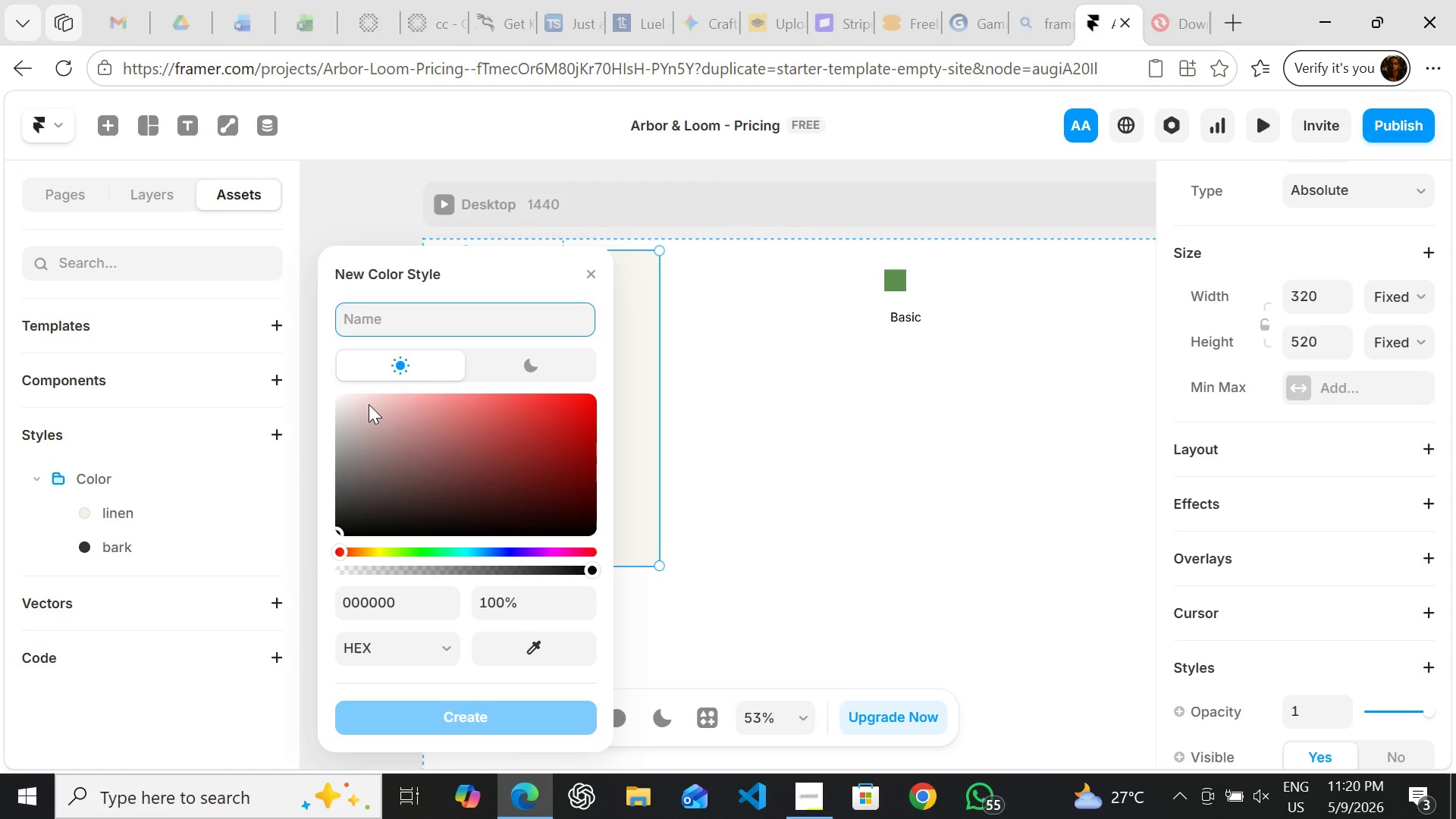 
wait(5.45)
 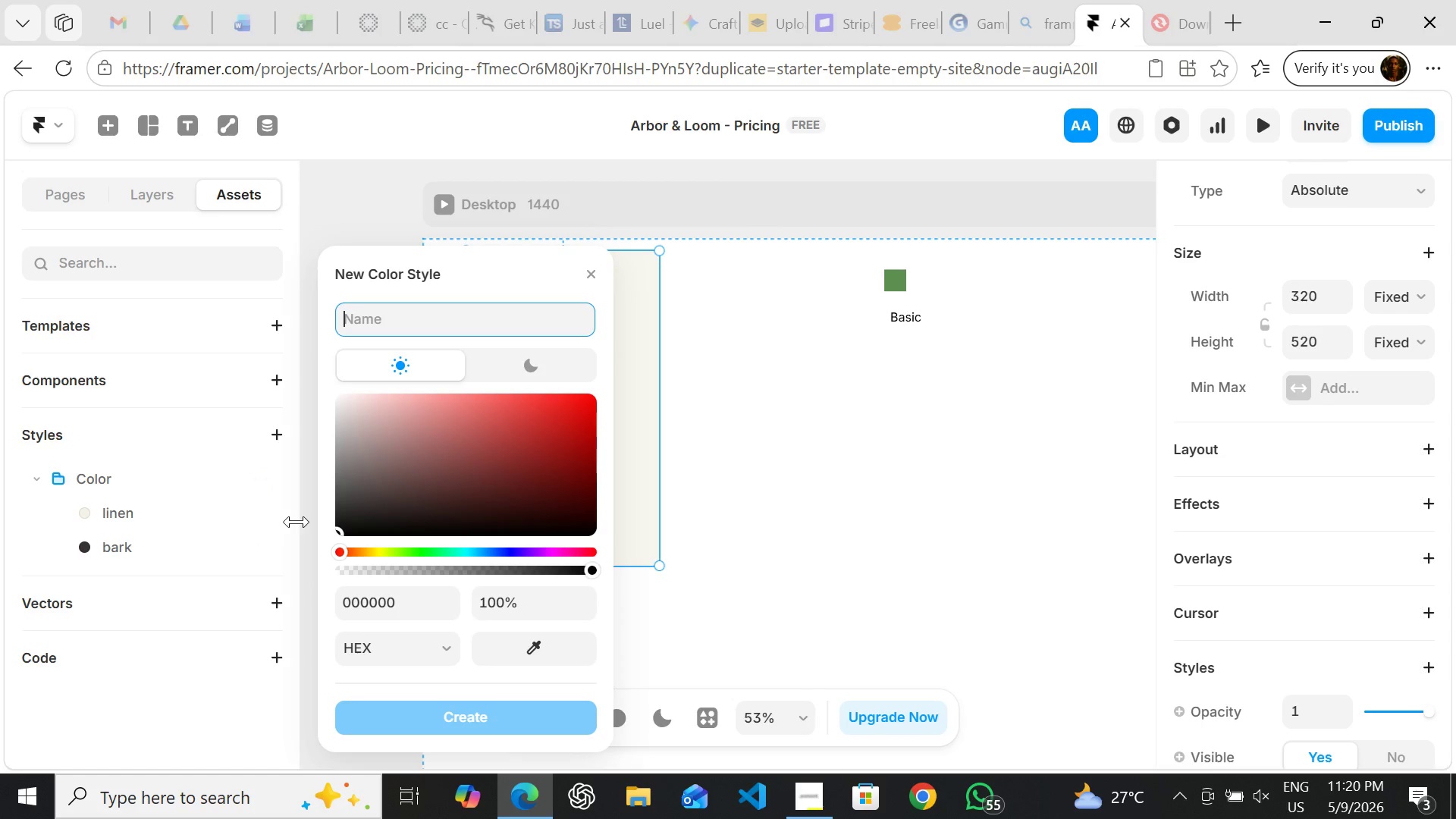 
type(sage)
 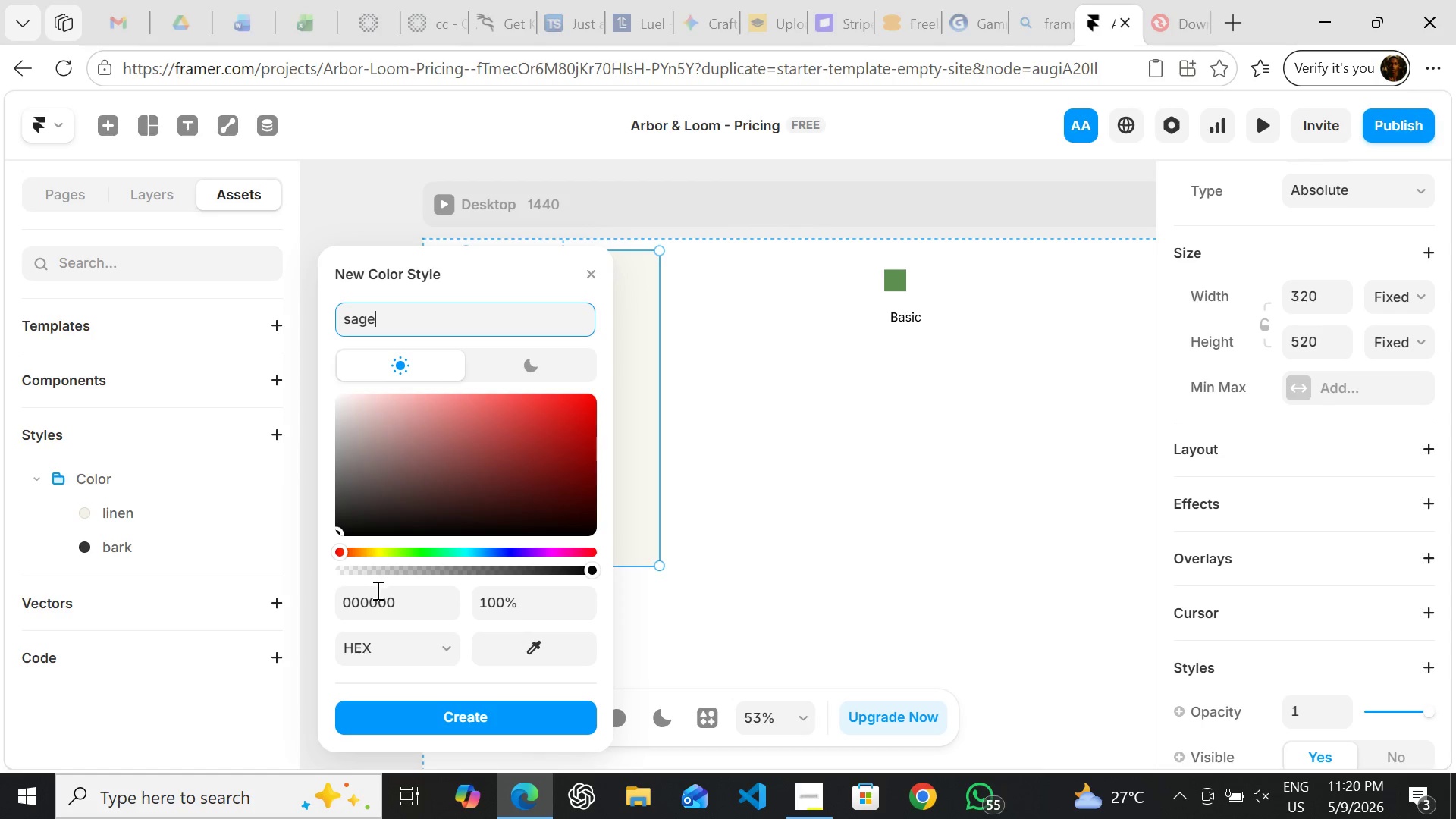 
left_click([373, 600])
 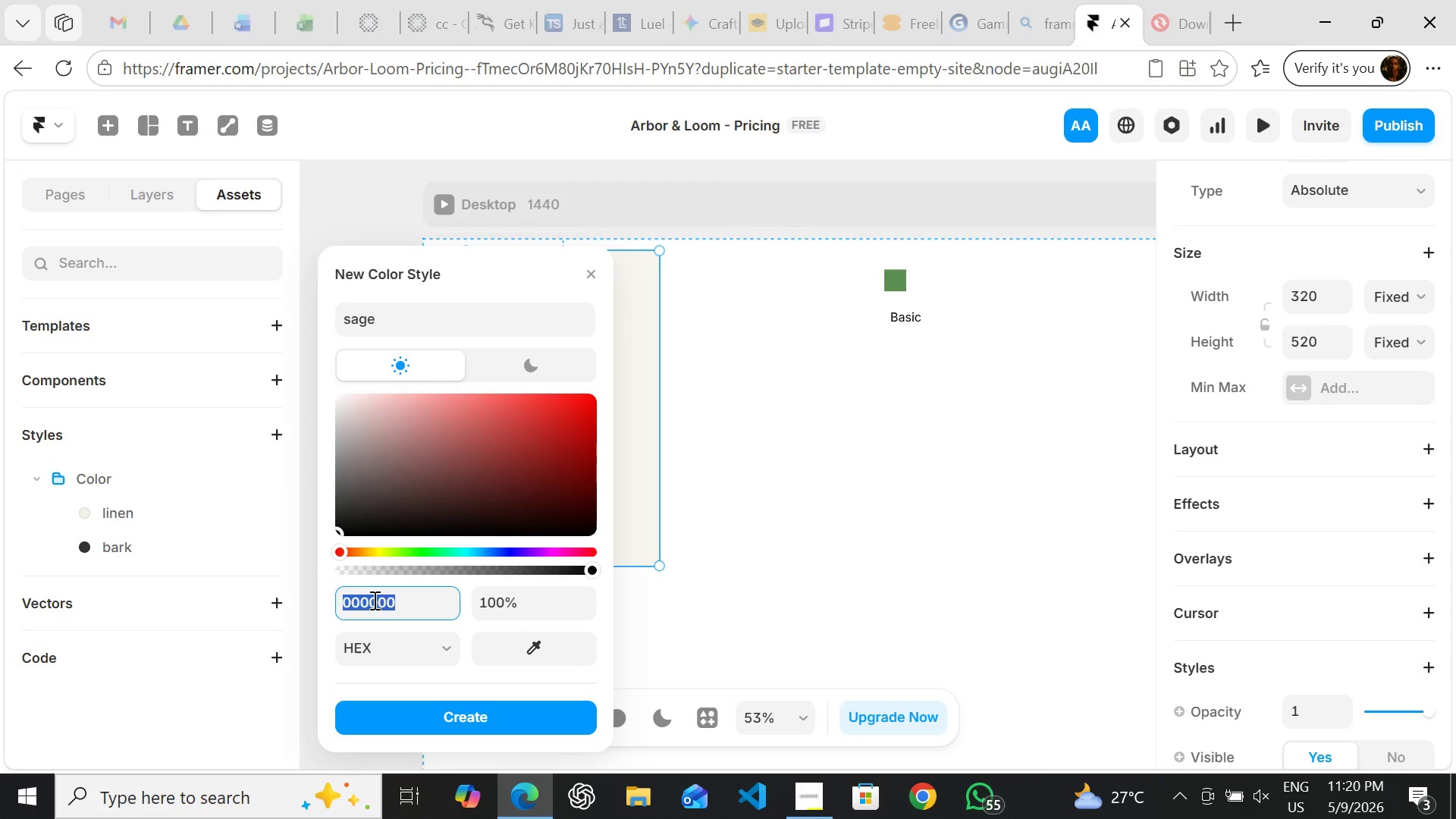 
type(7a)
 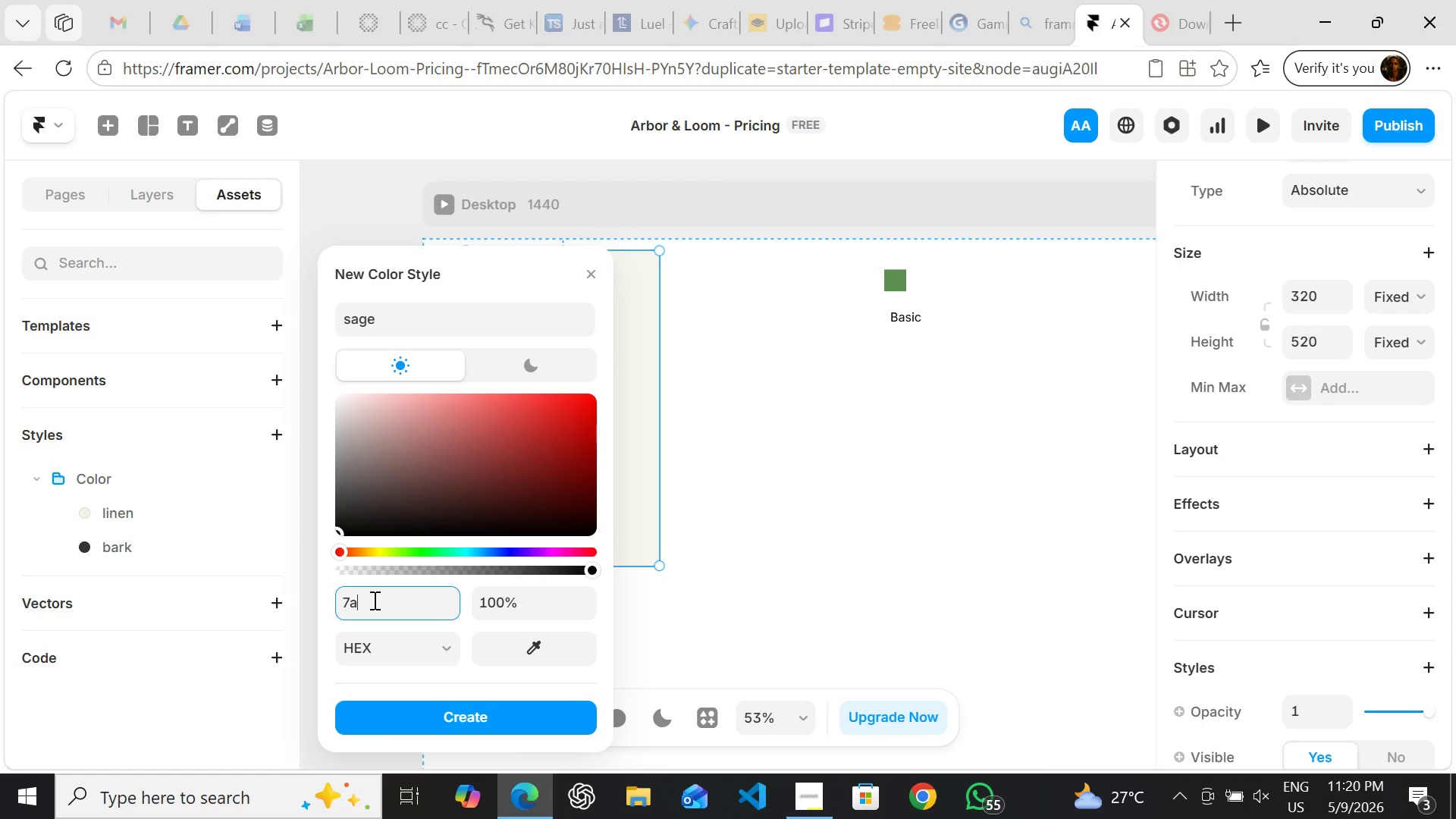 
type(9e)
 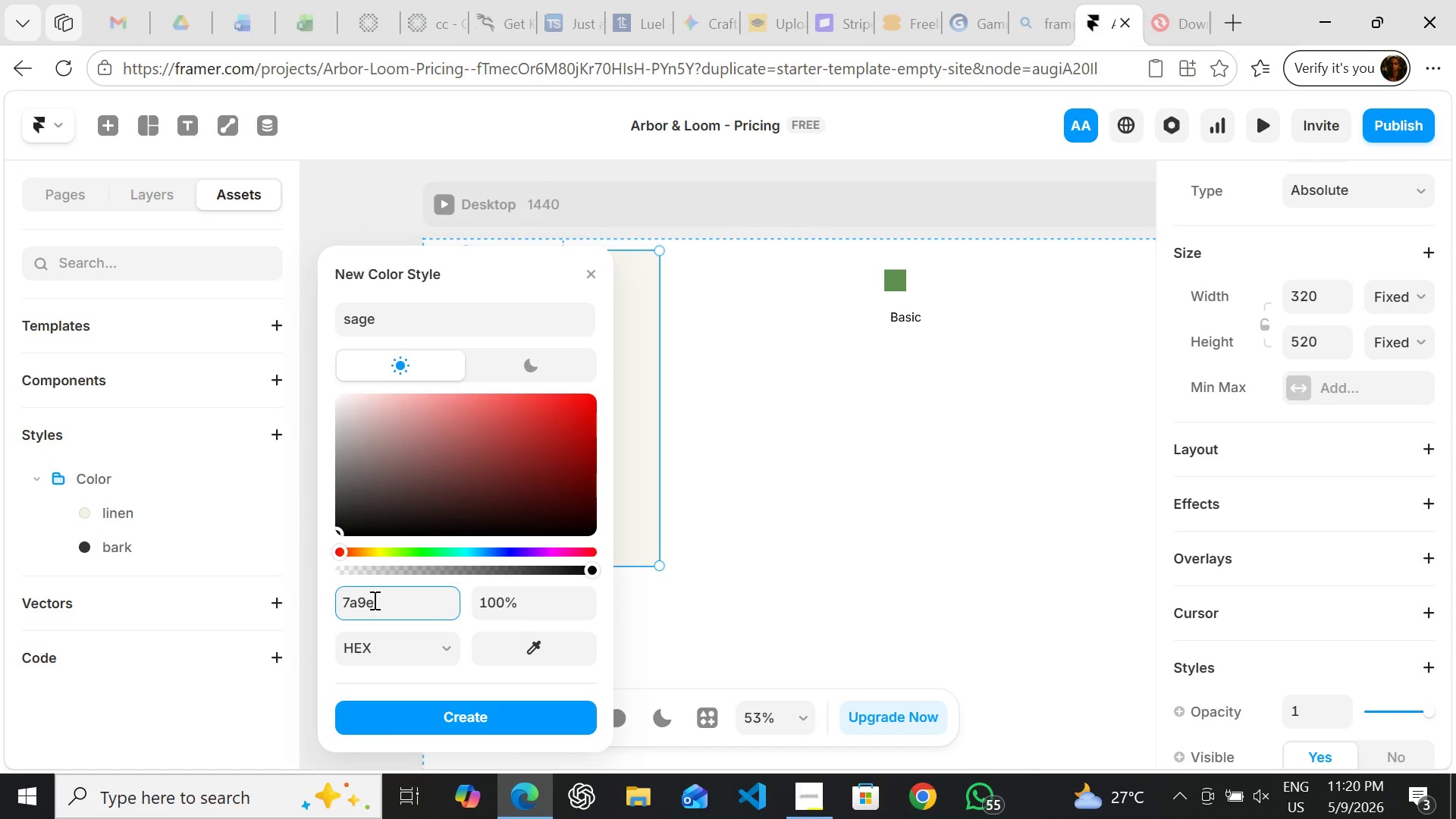 
type(7e)
 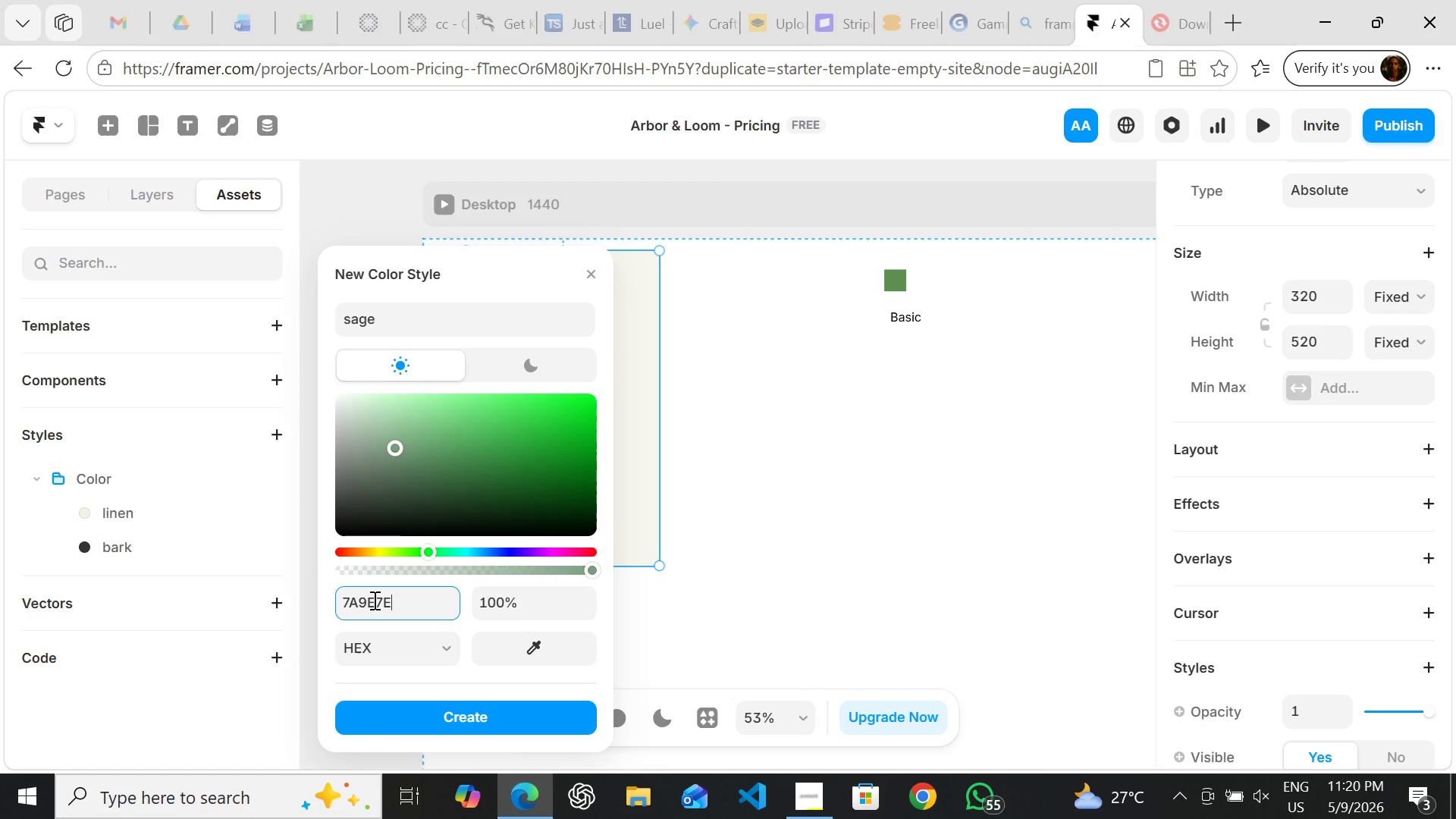 
key(Enter)
 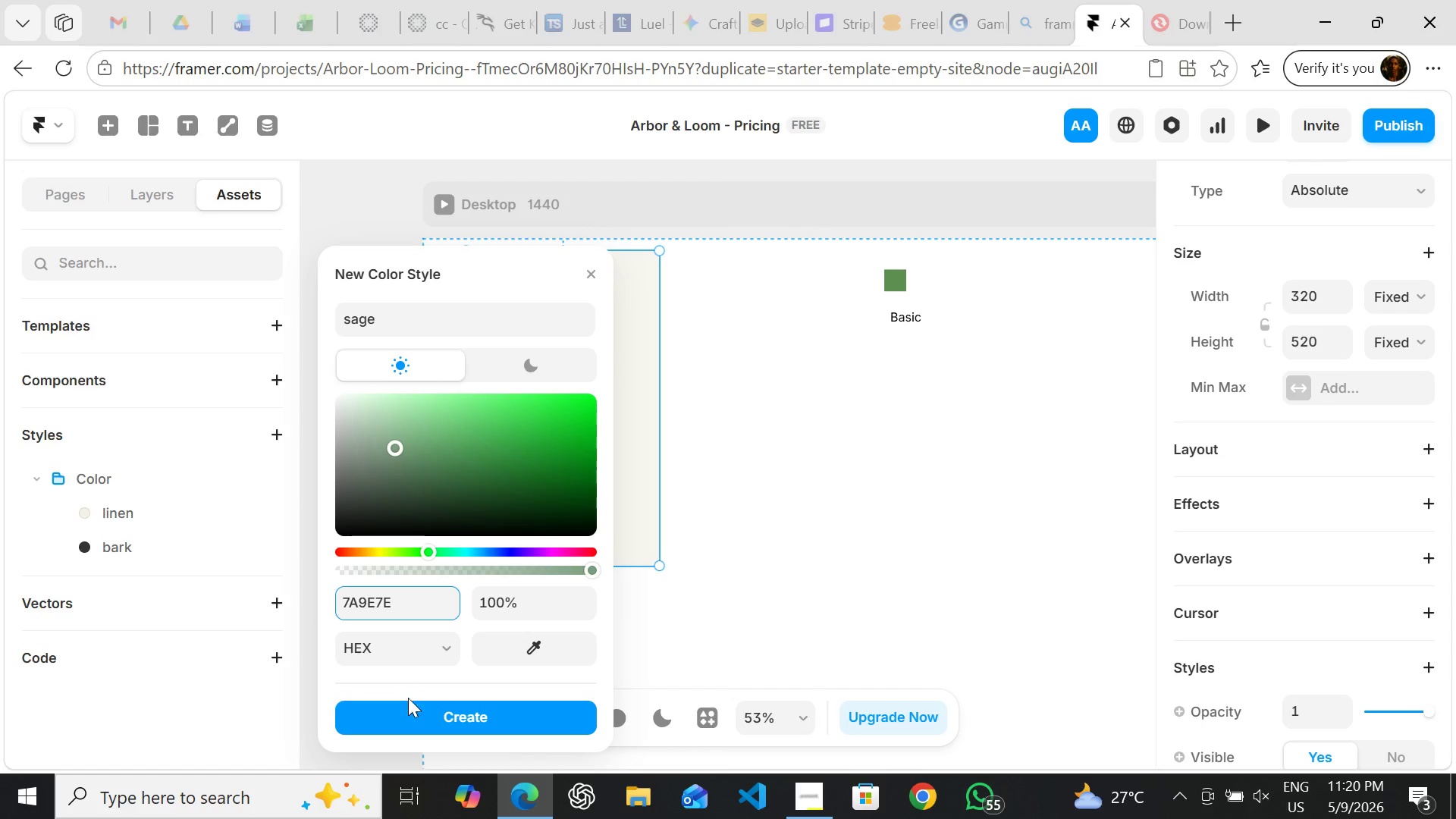 
left_click([414, 709])
 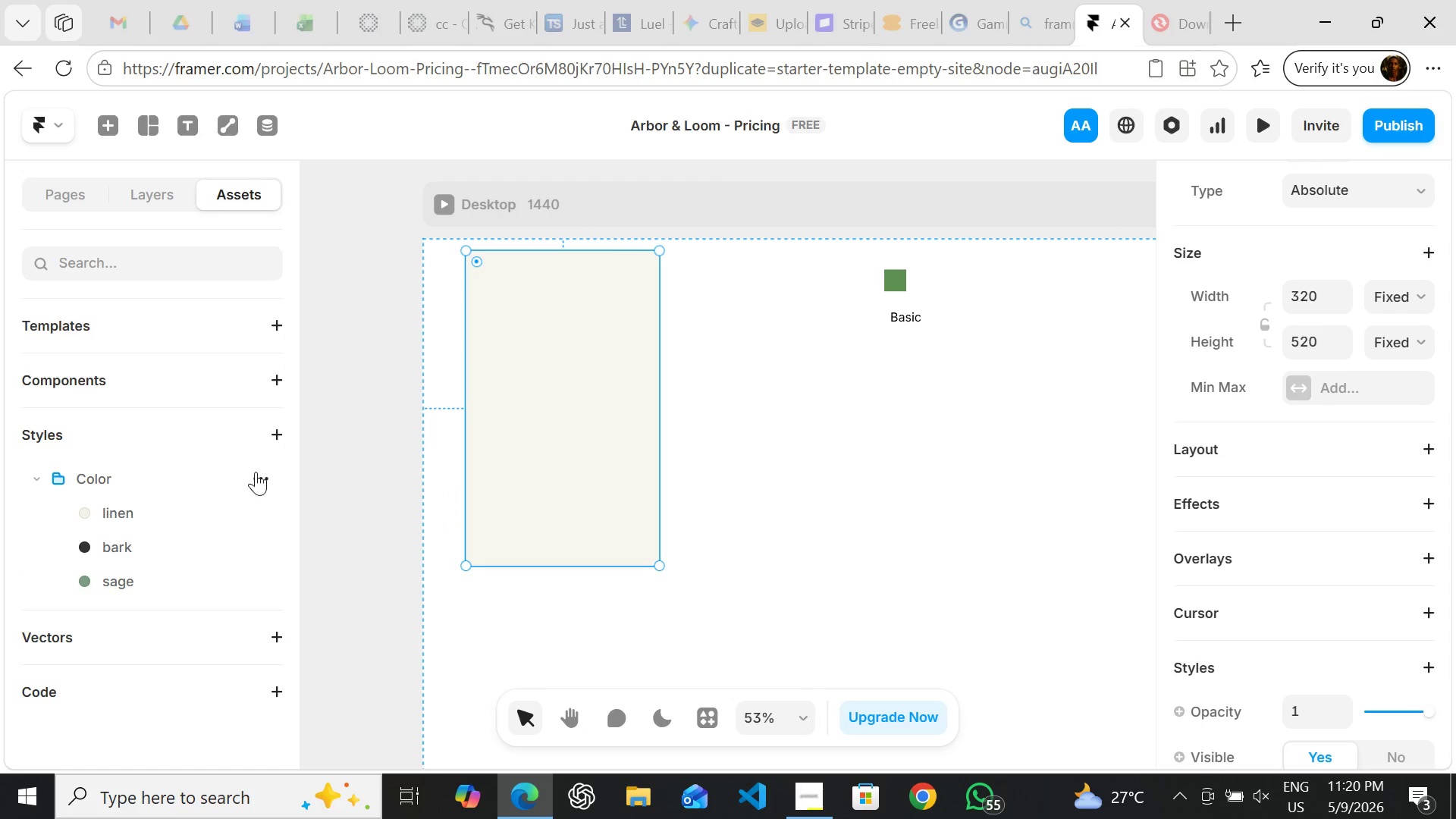 
left_click([256, 472])
 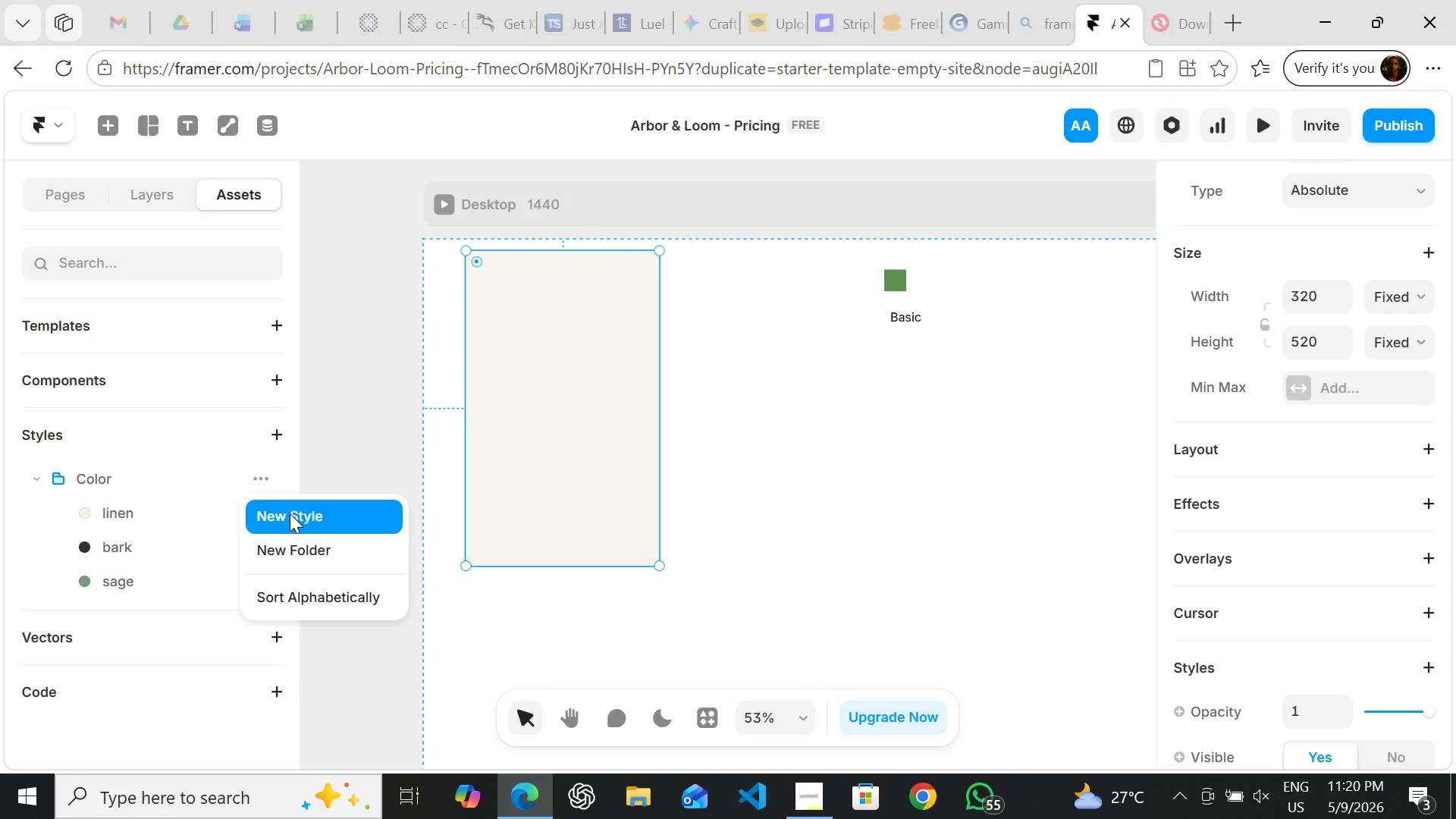 
left_click([290, 513])
 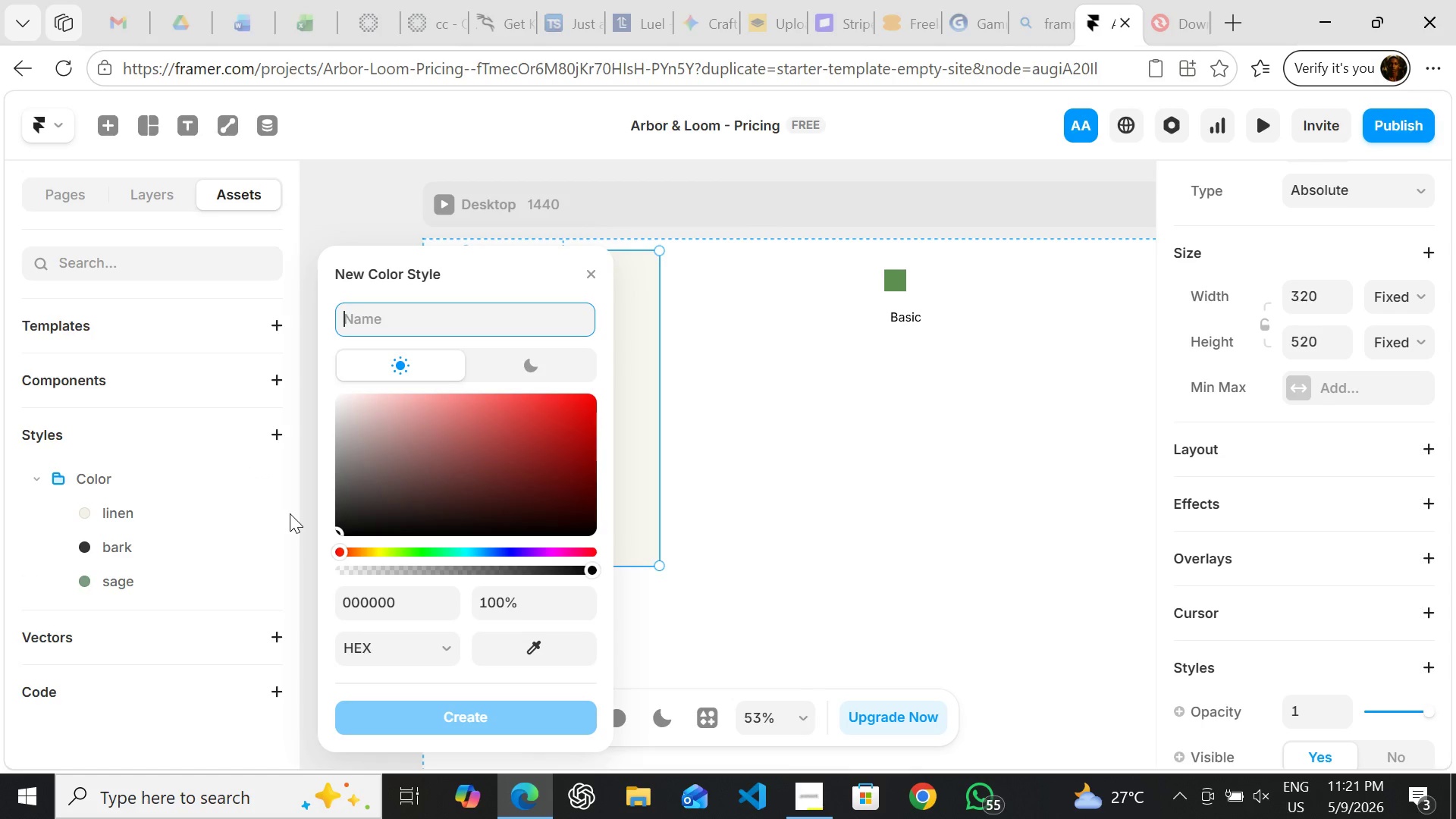 
type(walnut)
 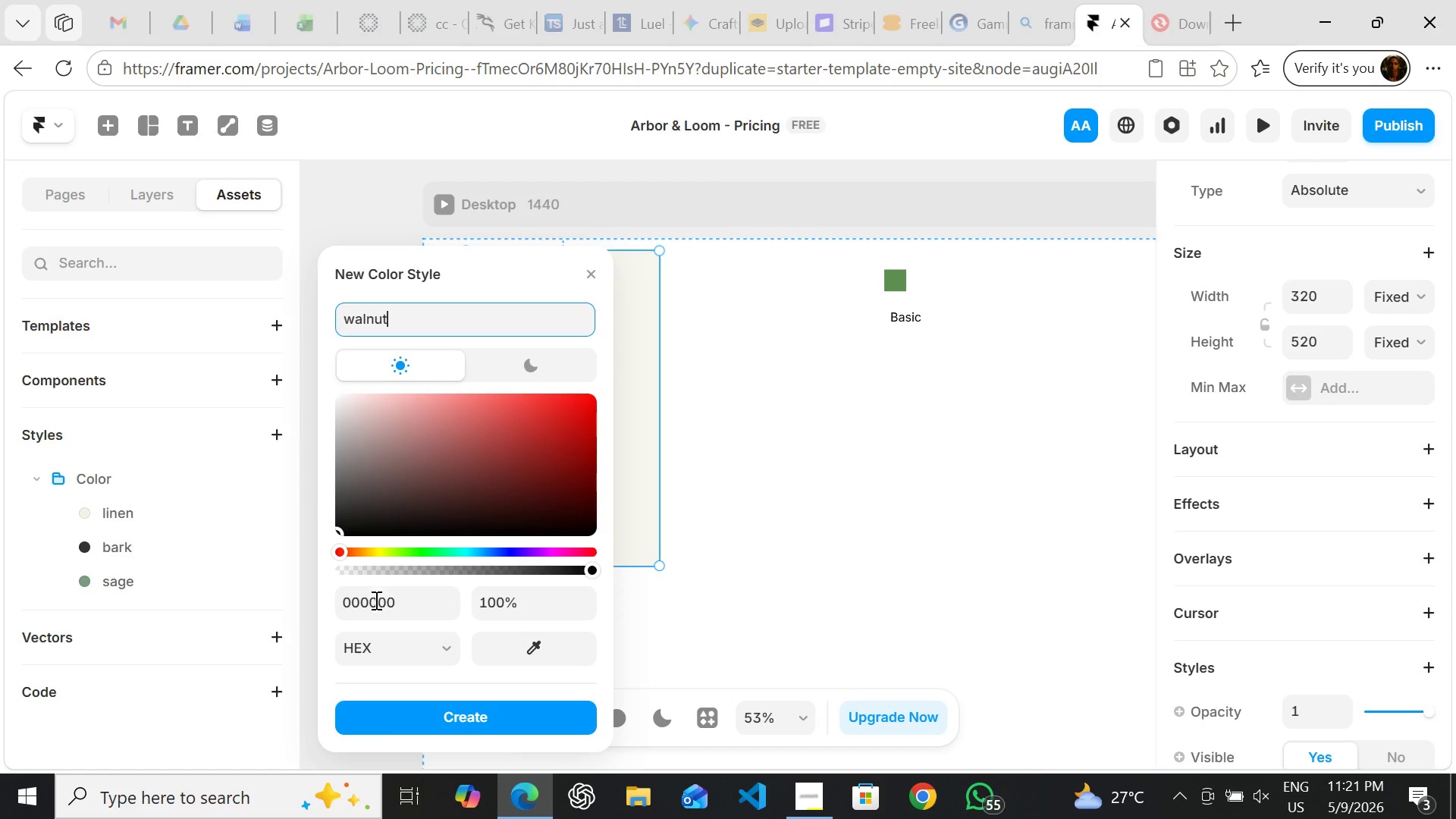 
left_click([375, 604])
 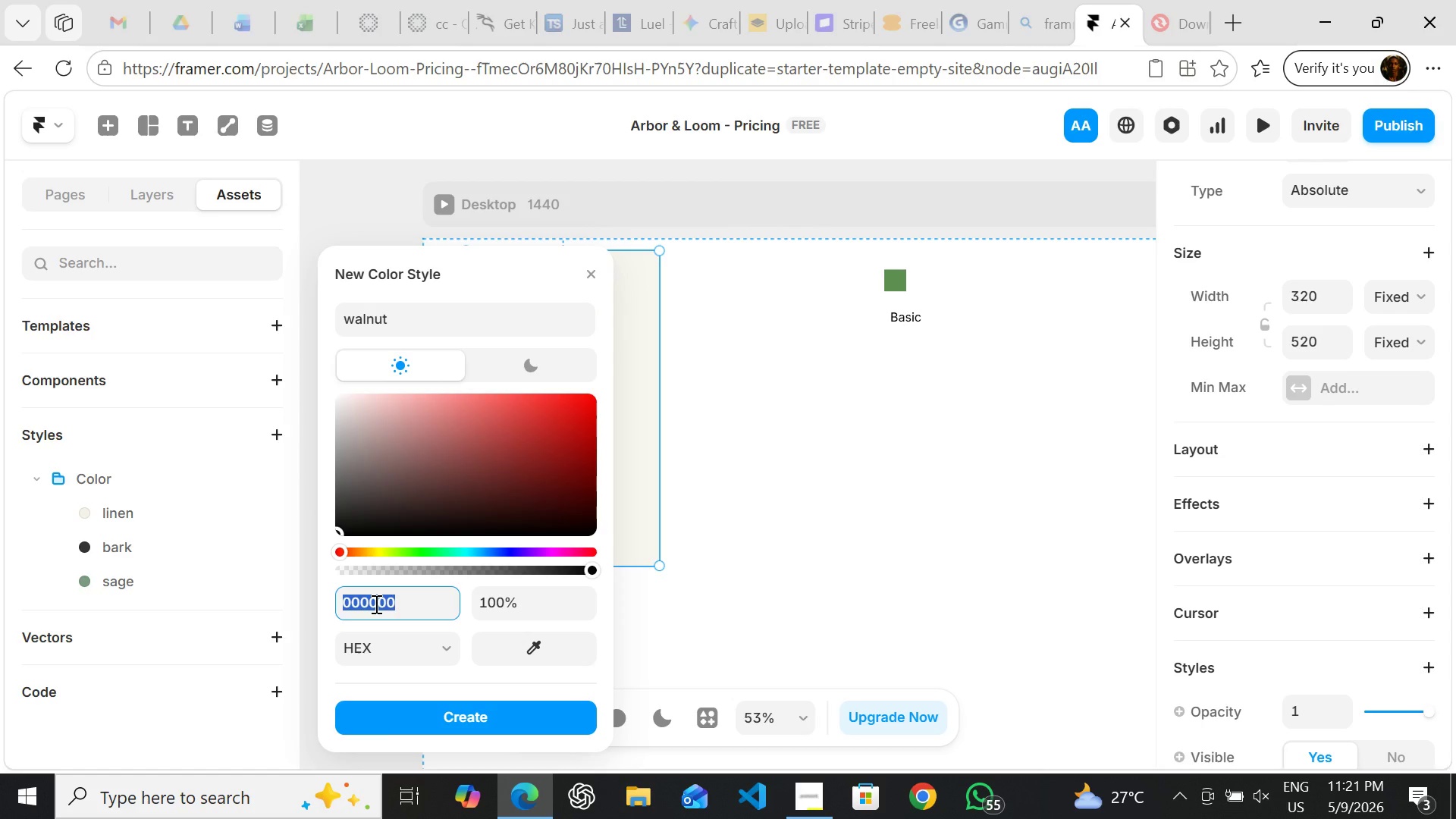 
type(8b5)
 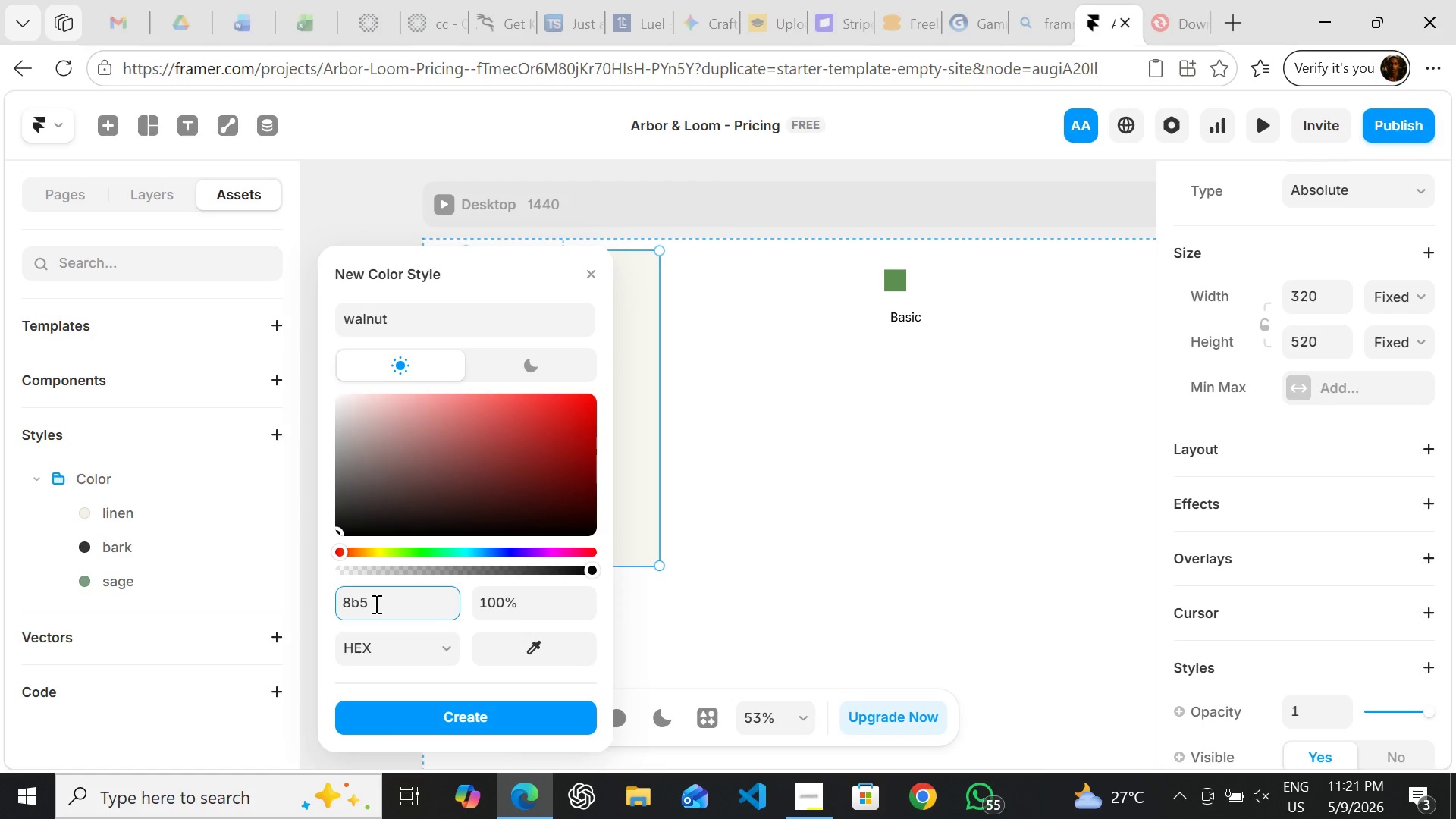 
type(e3c)
 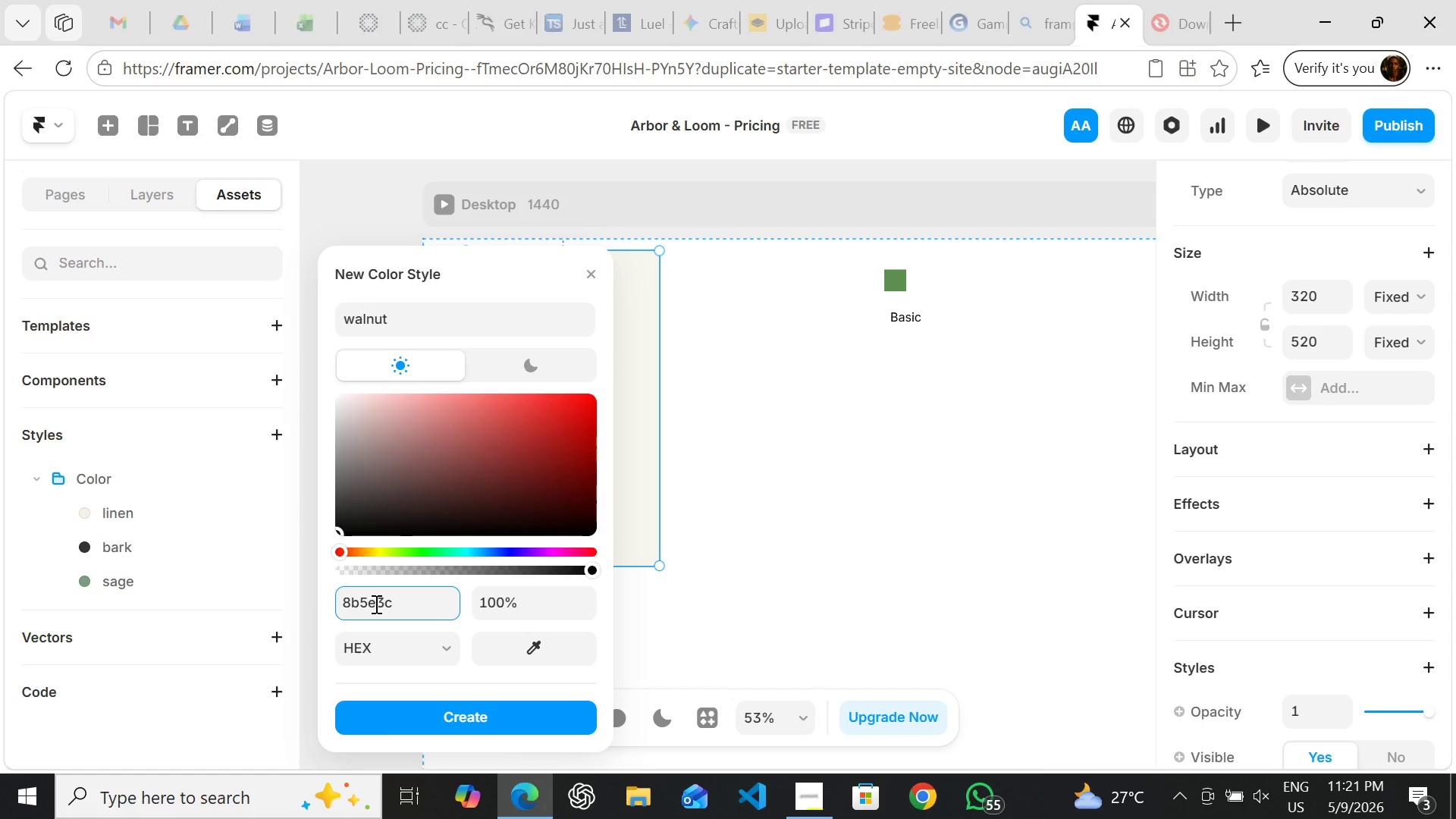 
key(Enter)
 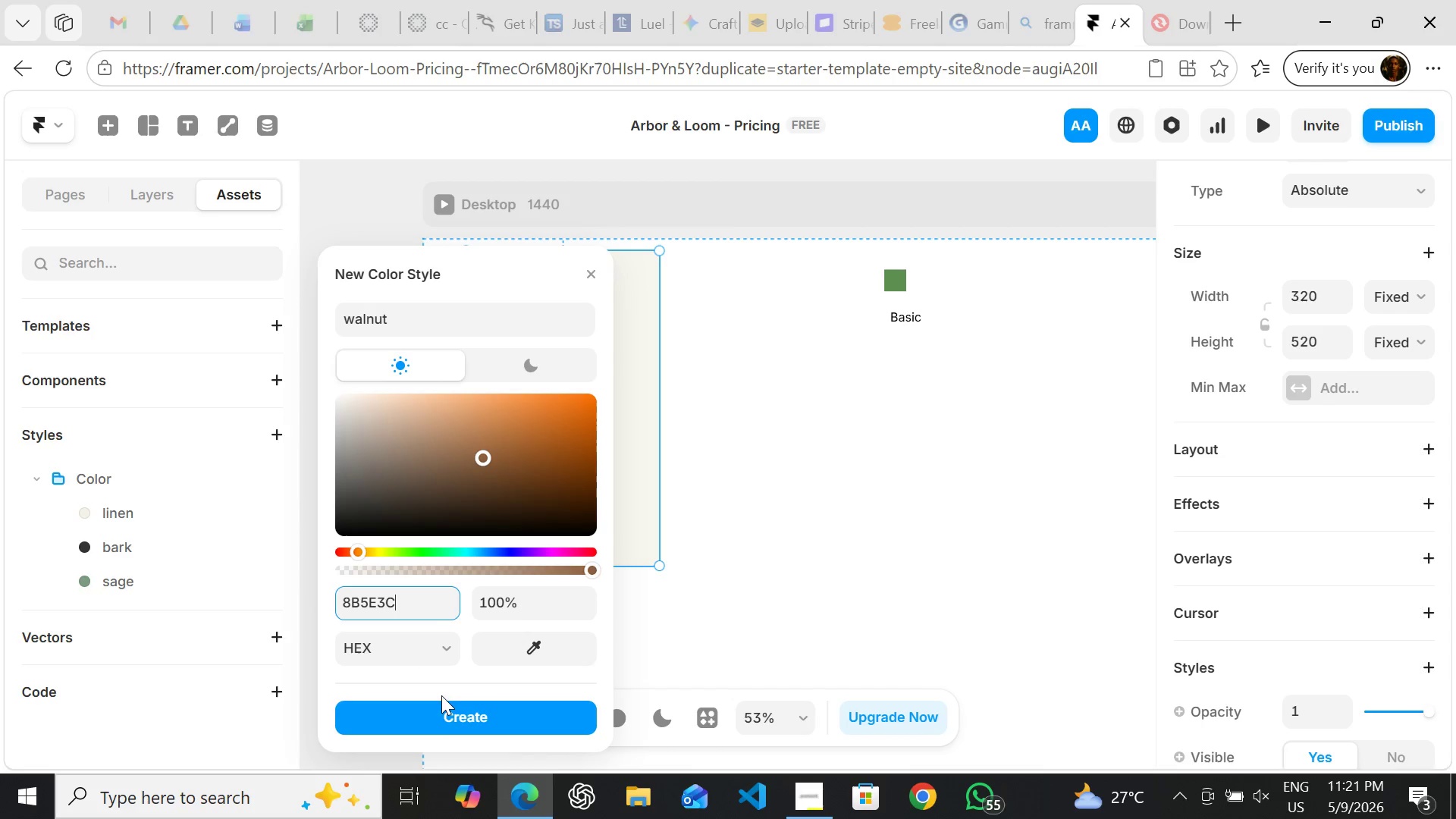 
left_click([443, 708])
 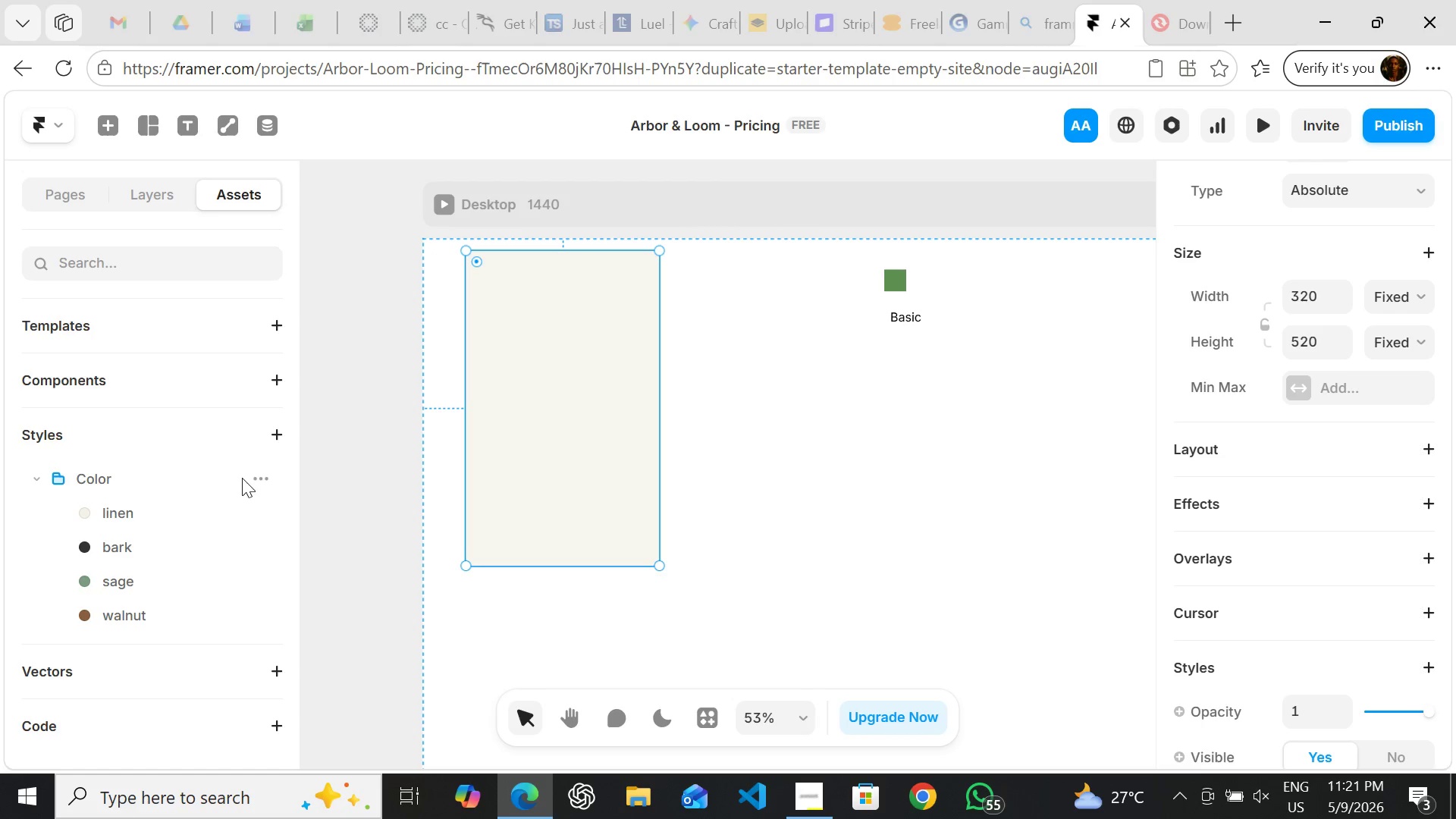 
left_click([267, 476])
 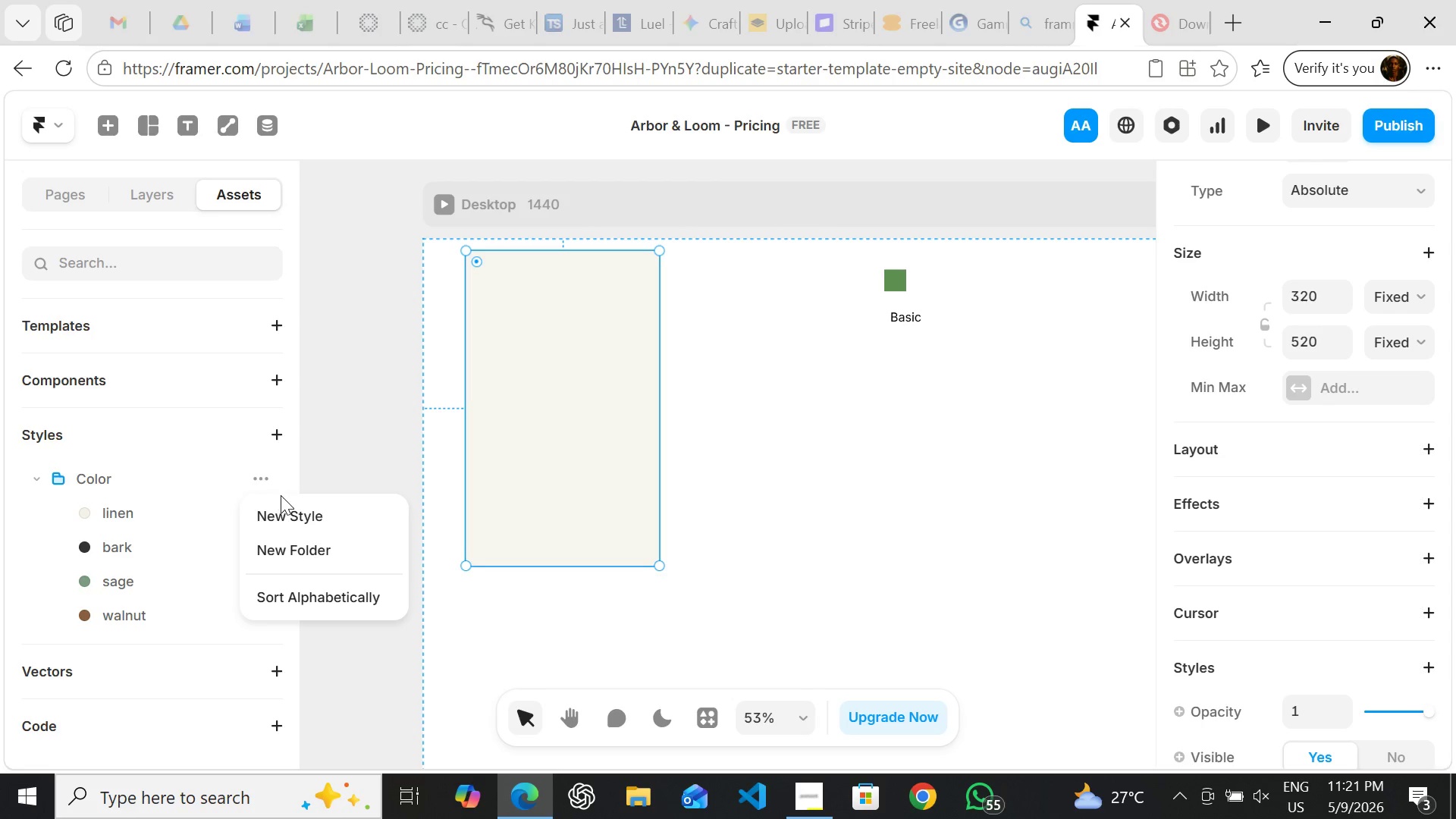 
left_click([289, 513])
 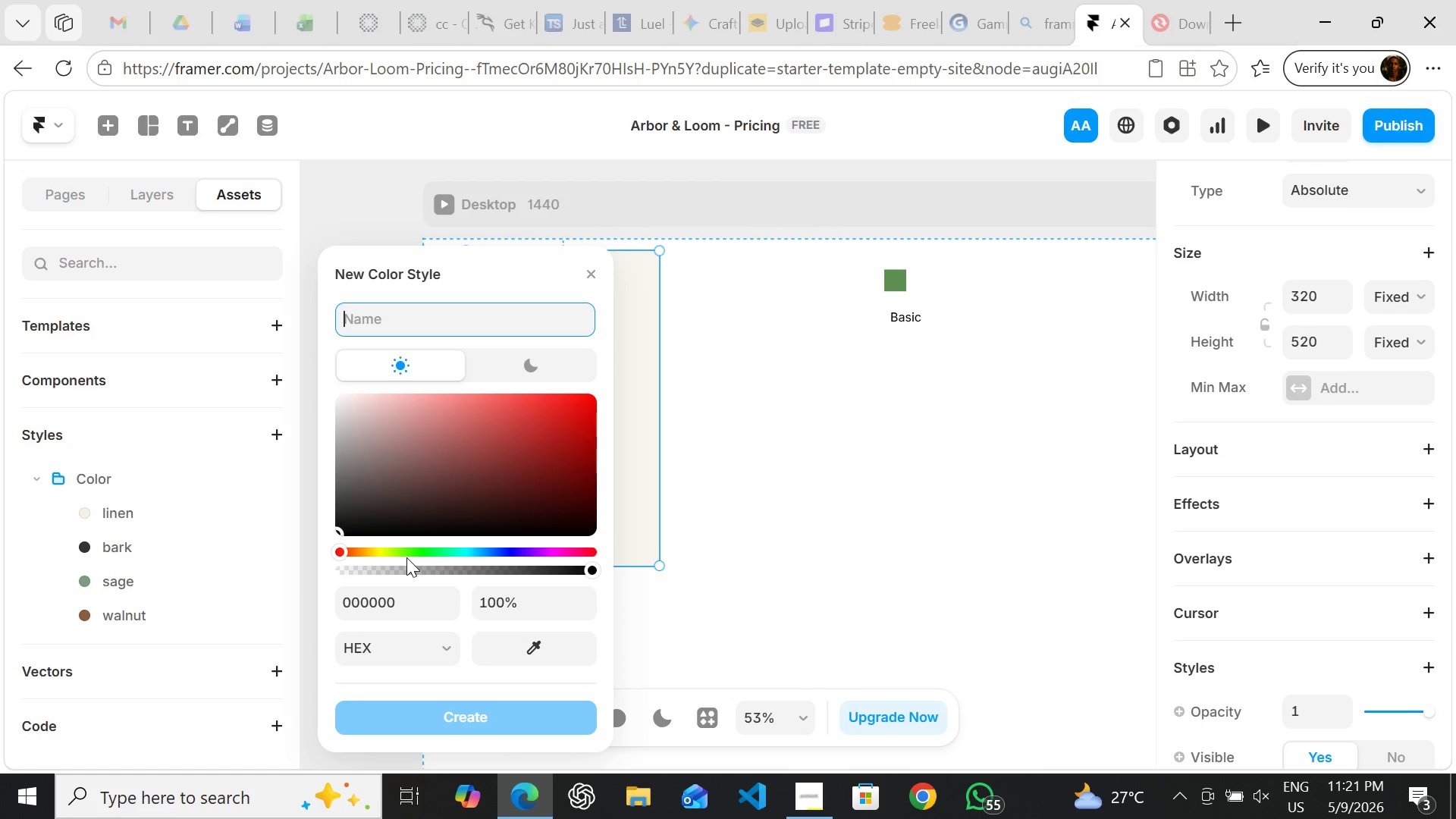 
type(2e)
 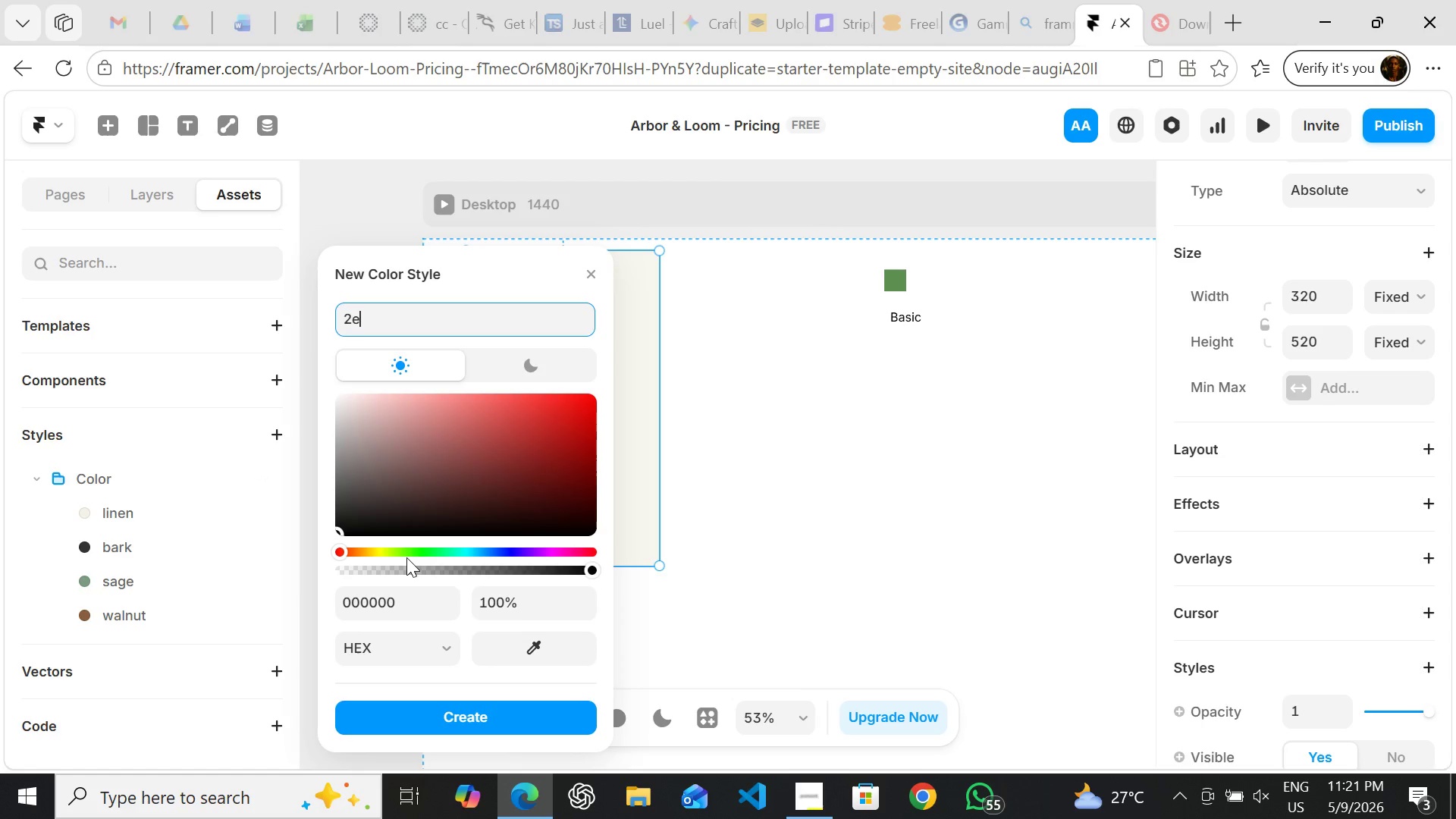 
key(Backspace)
key(Backspace)
type(charcoal)
 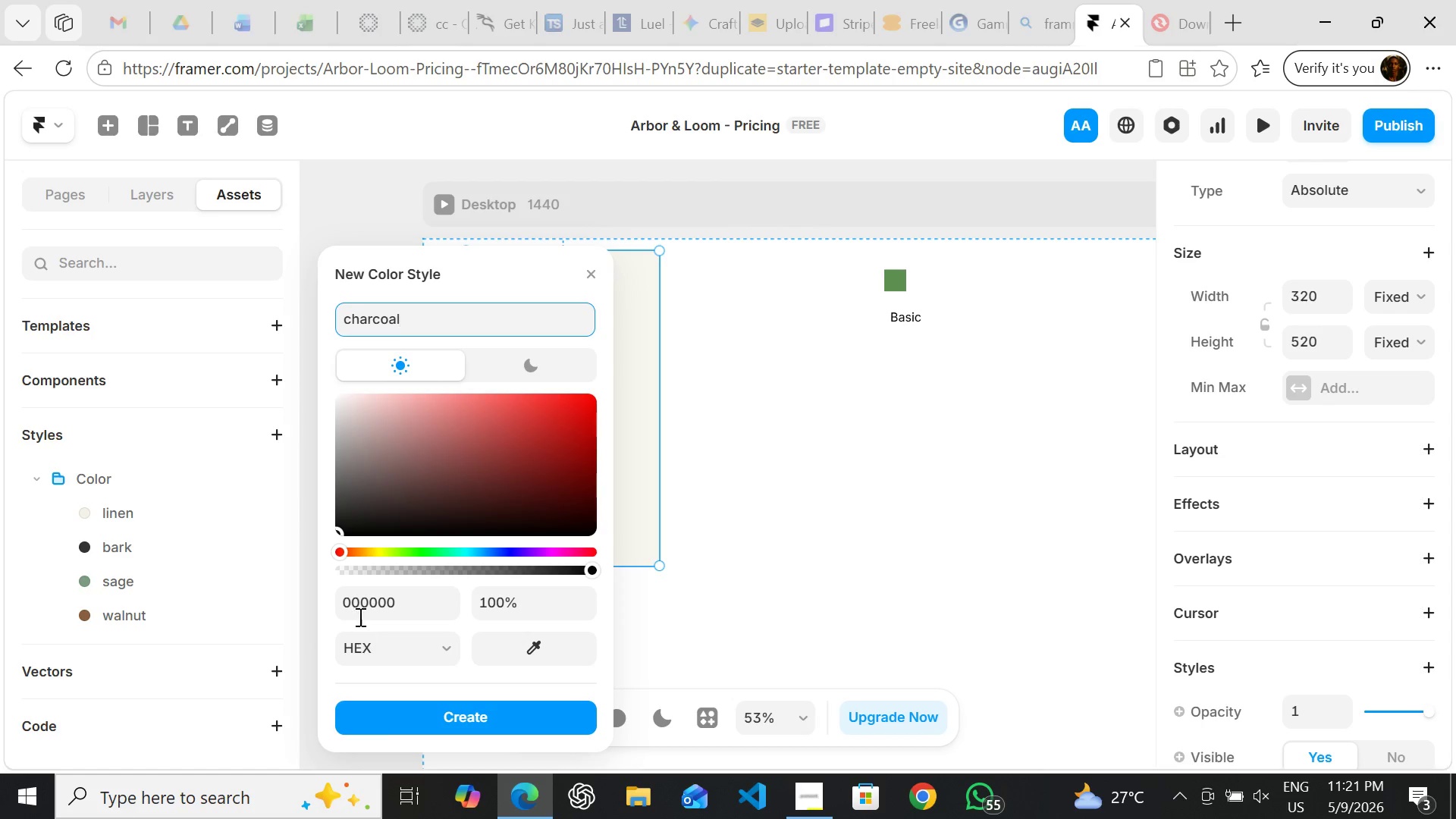 
left_click([360, 607])
 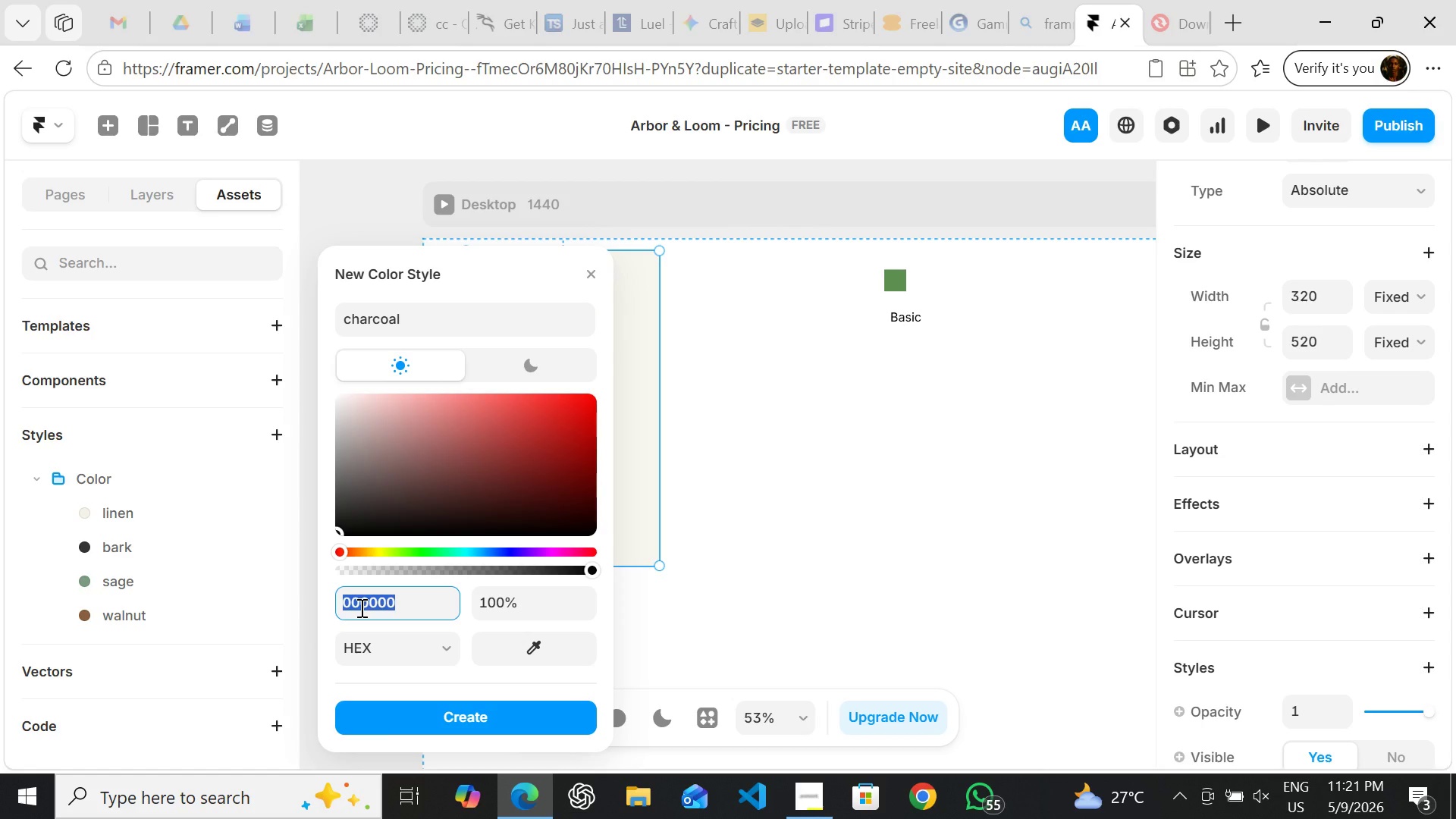 
type(2e2e2e)
 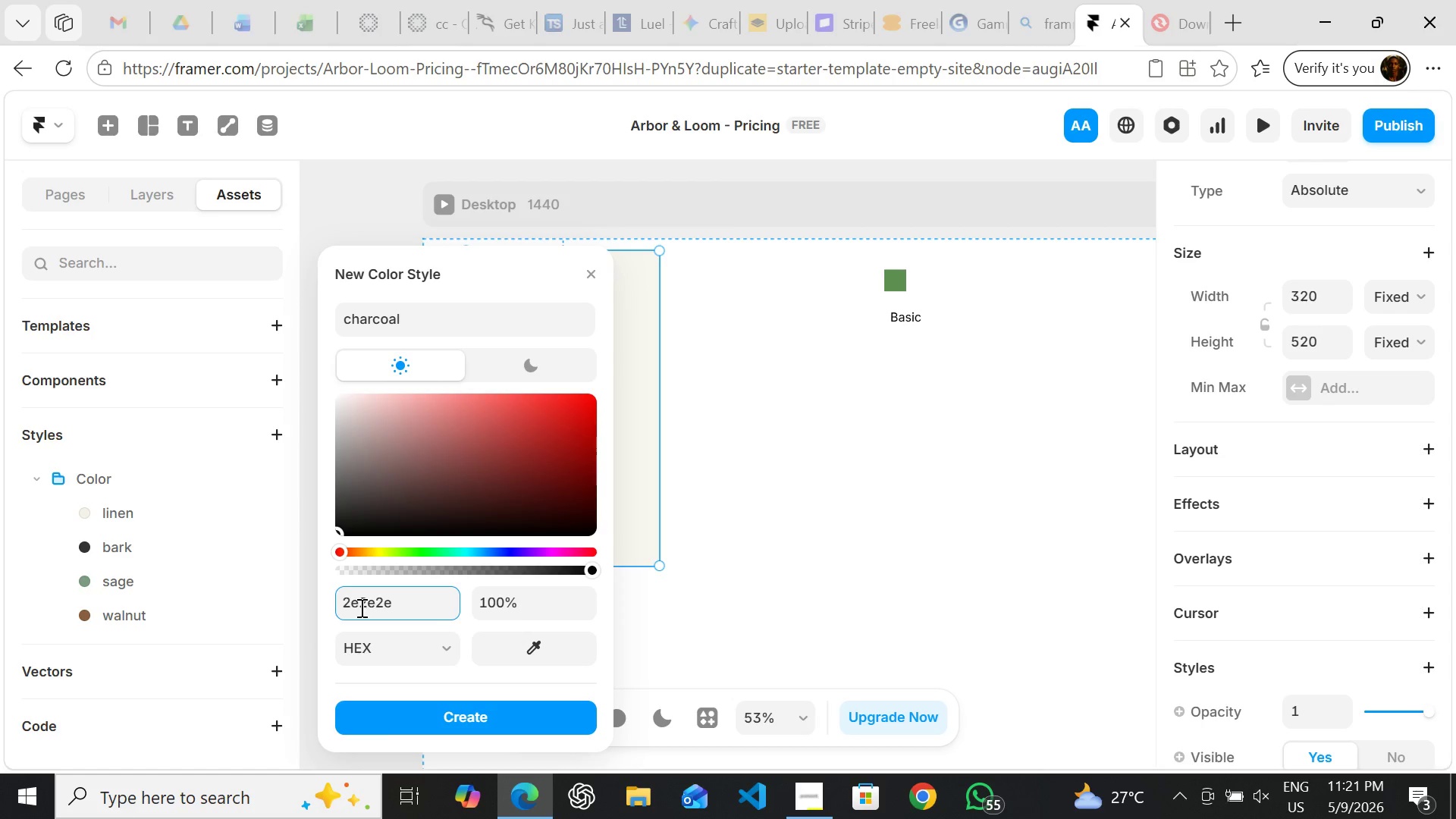 
key(Enter)
 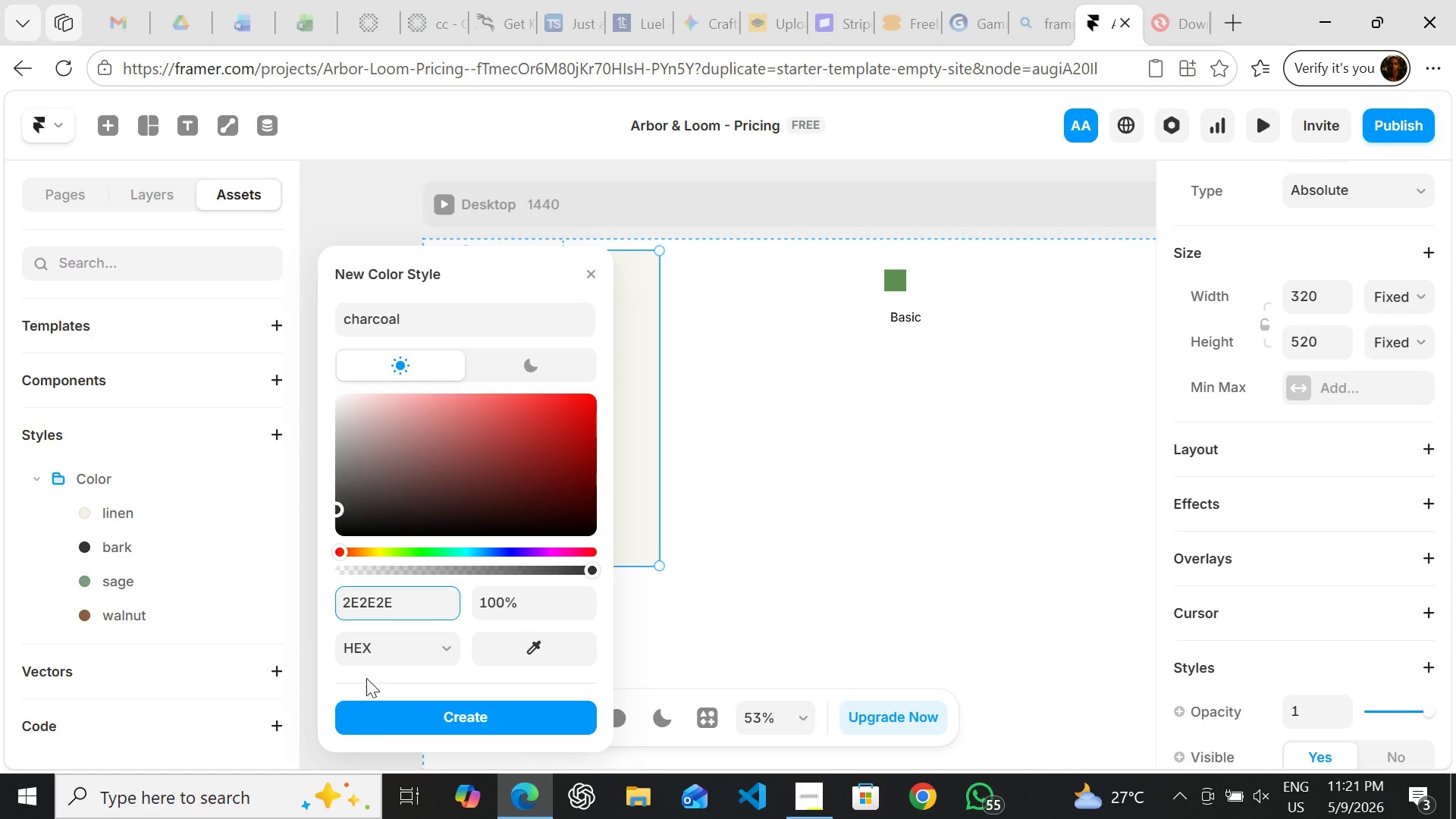 
left_click([388, 708])
 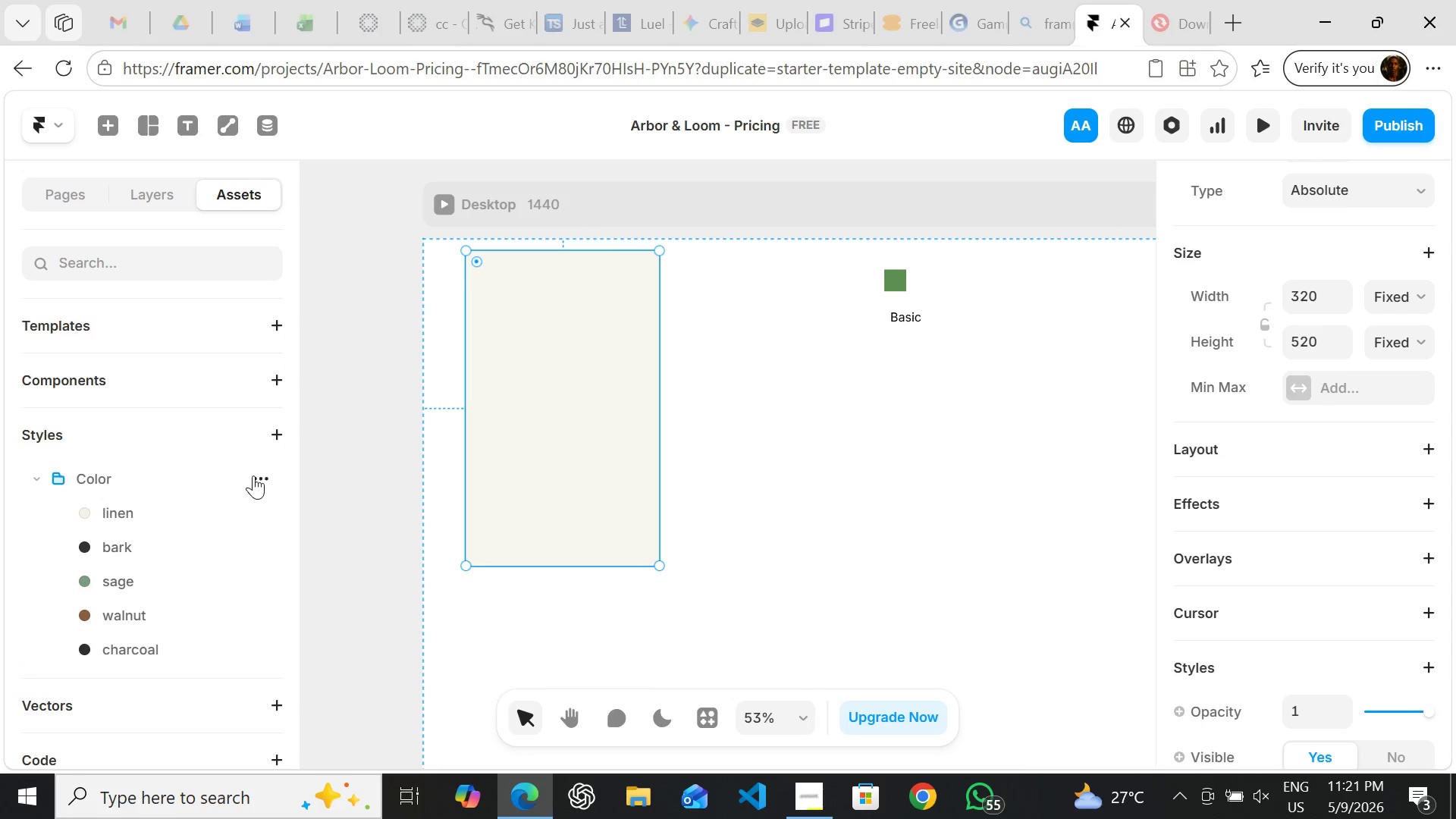 
left_click([260, 478])
 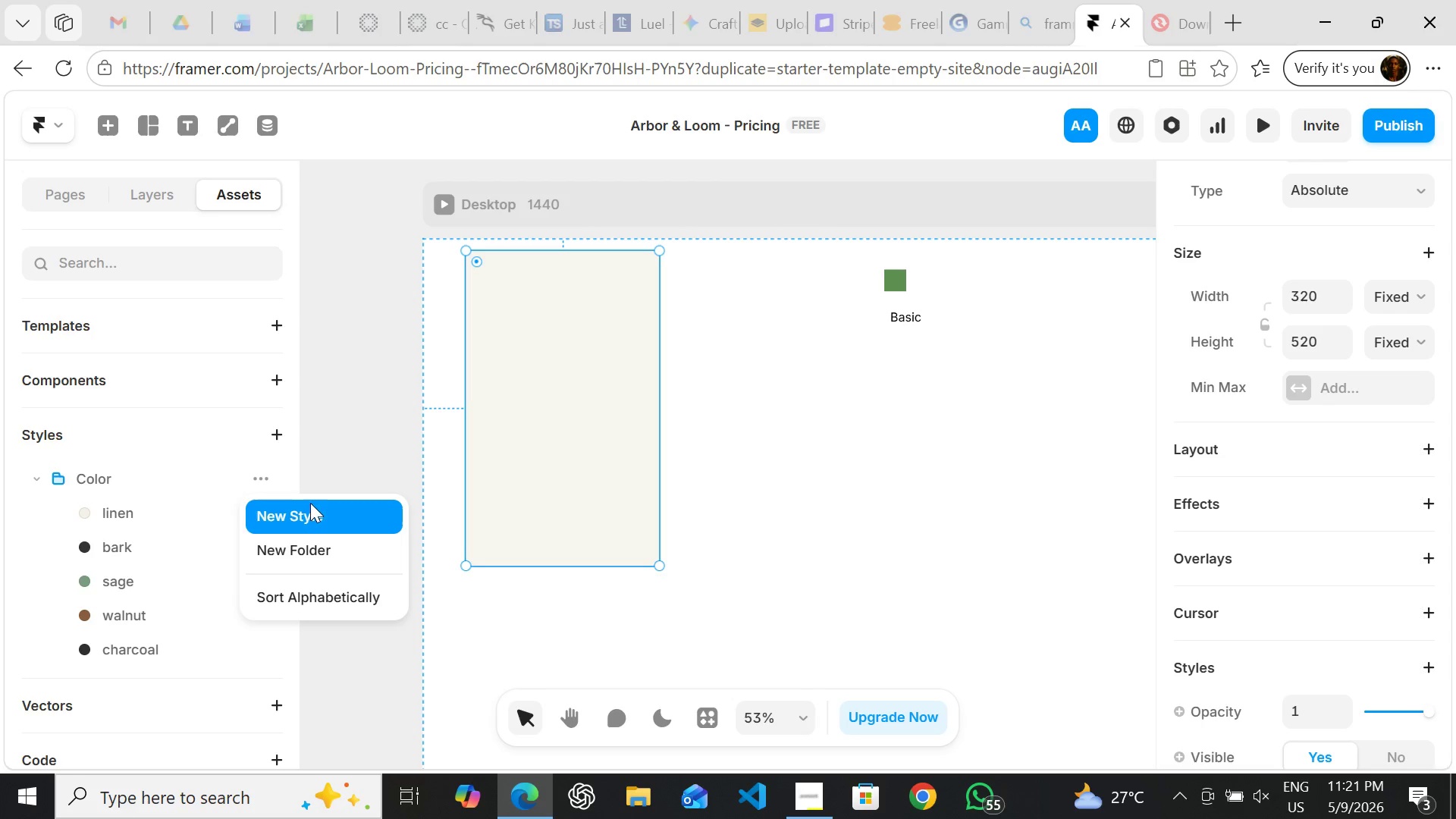 
left_click([318, 515])
 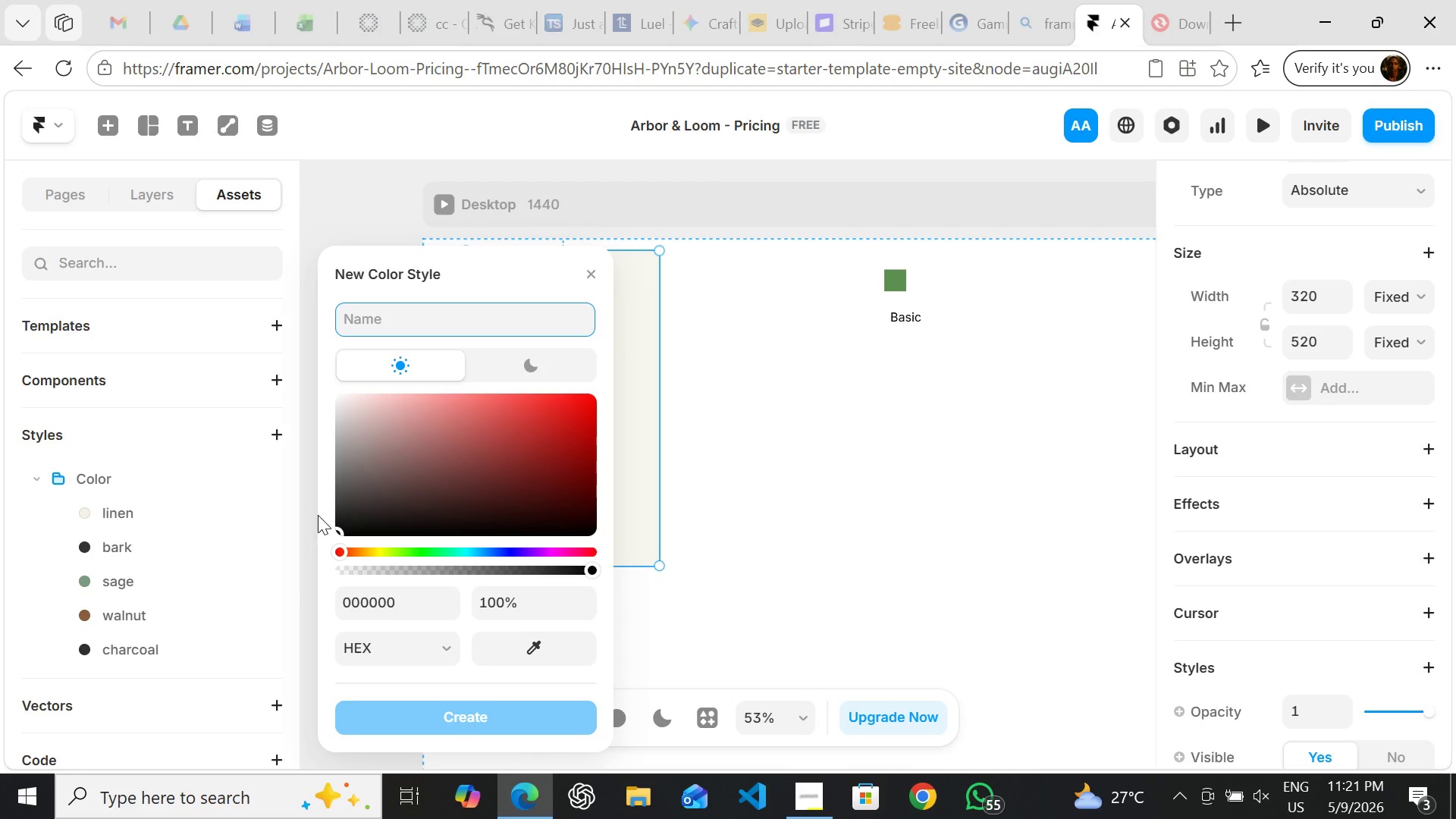 
type(cream)
 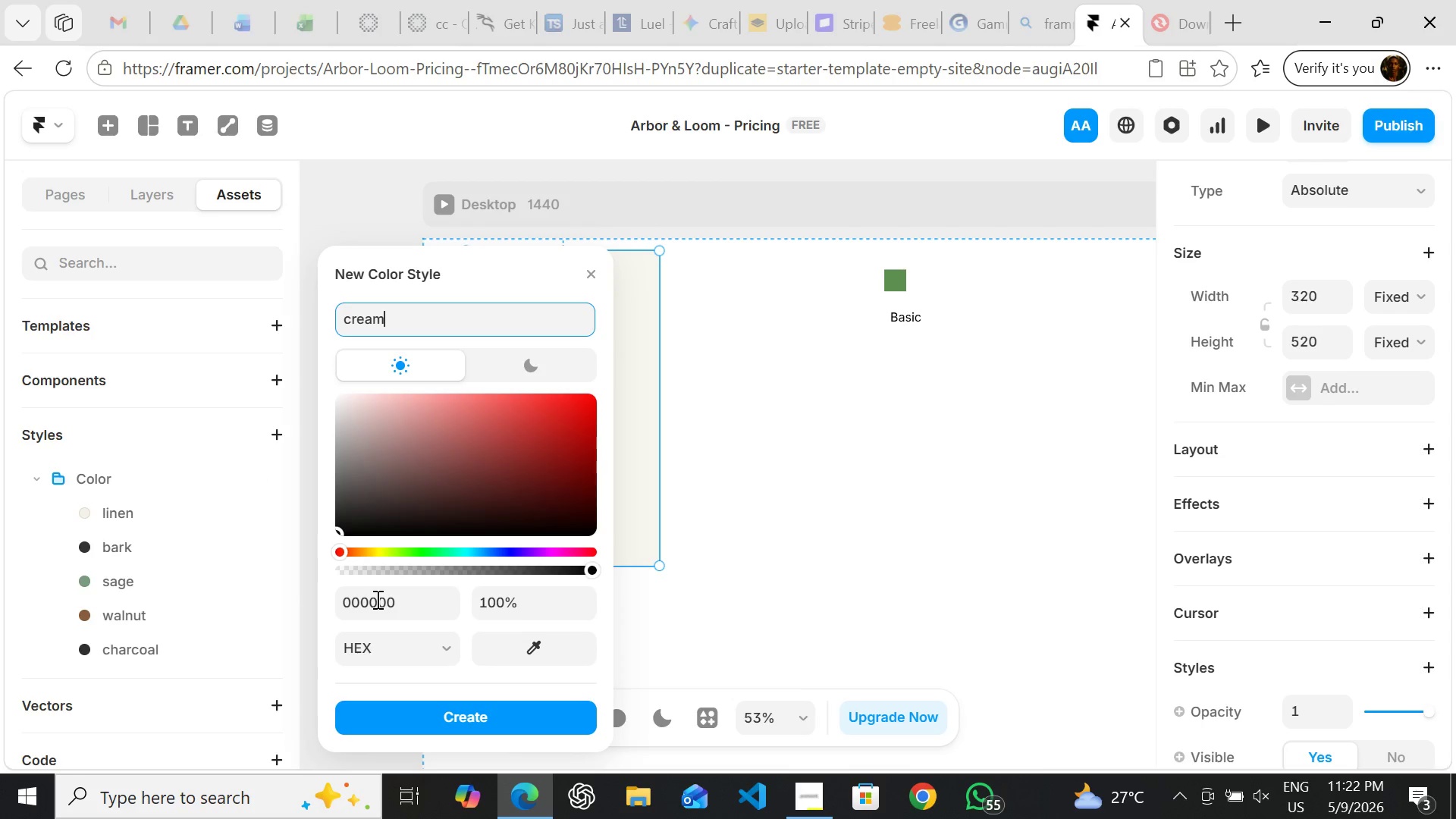 
left_click([376, 599])
 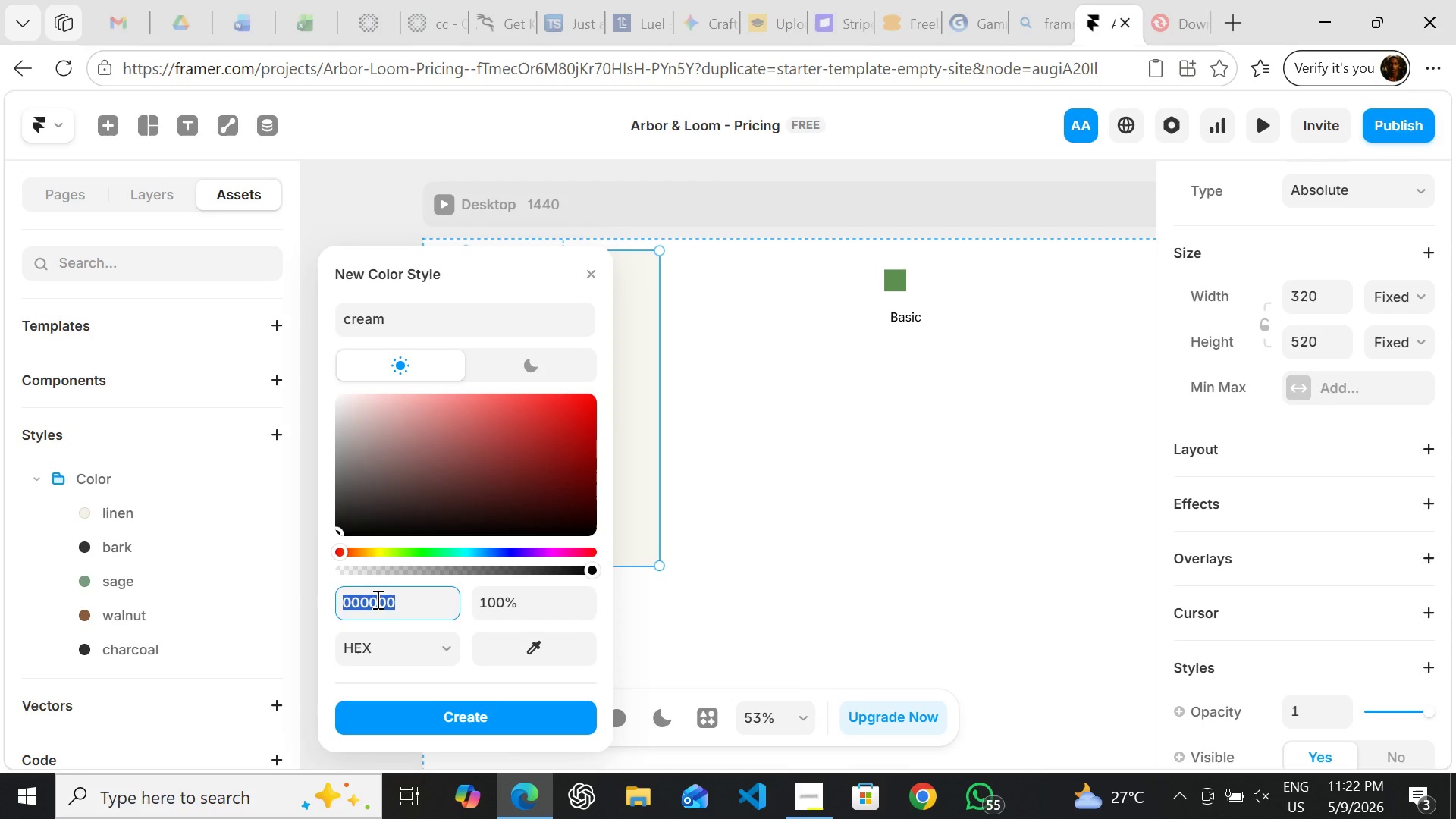 
type(fffdf7)
 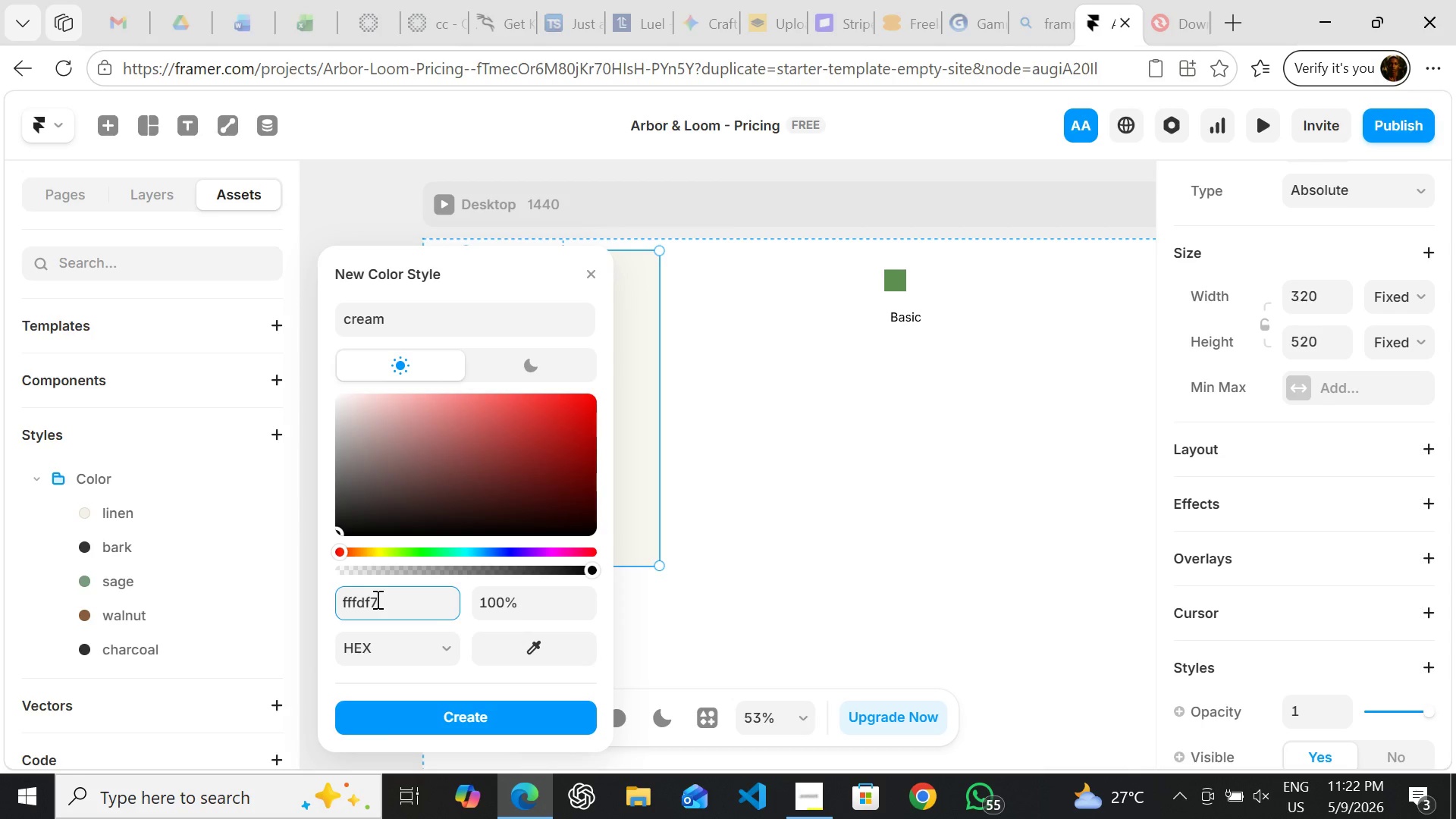 
key(Enter)
 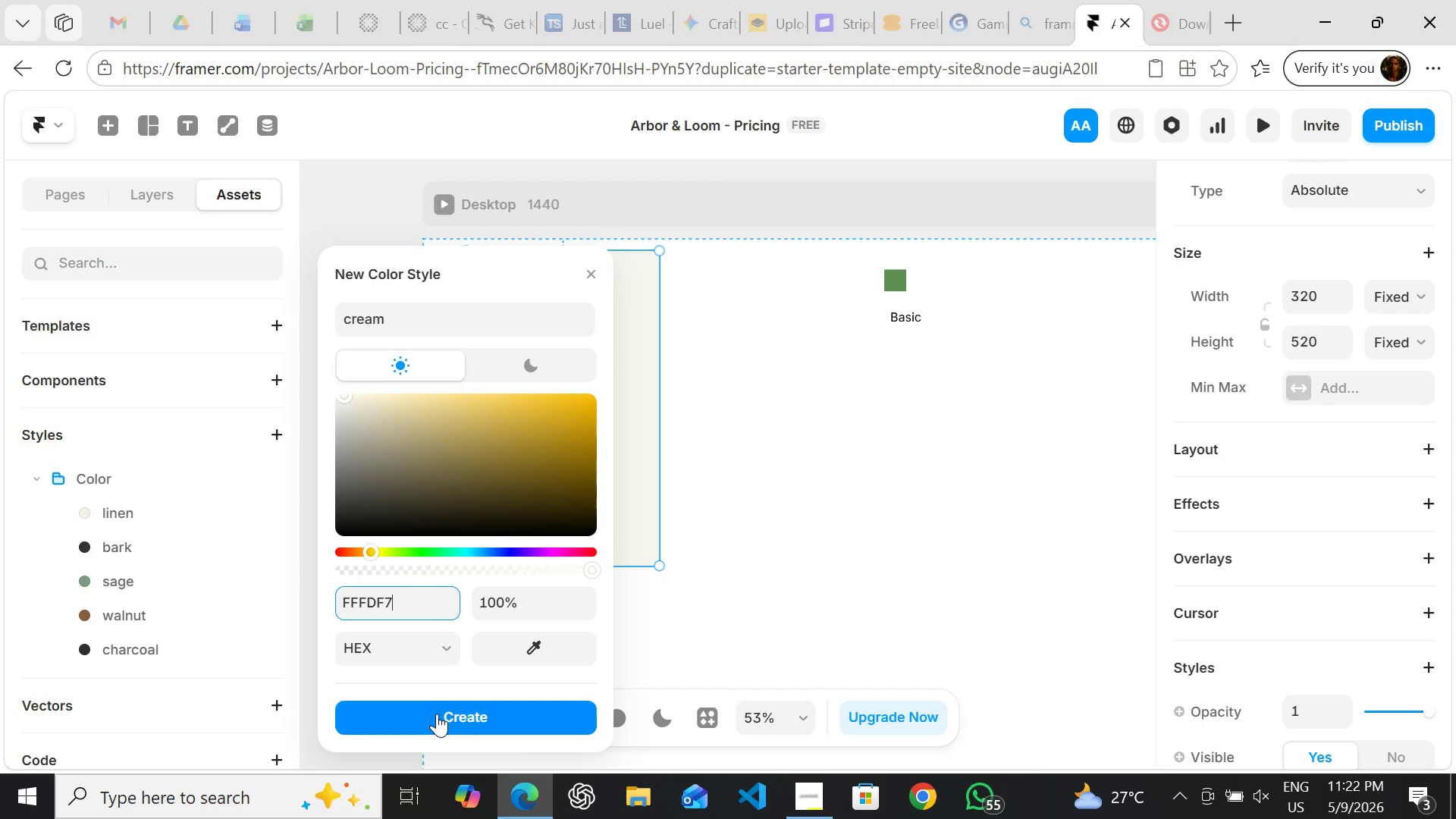 
left_click([437, 714])
 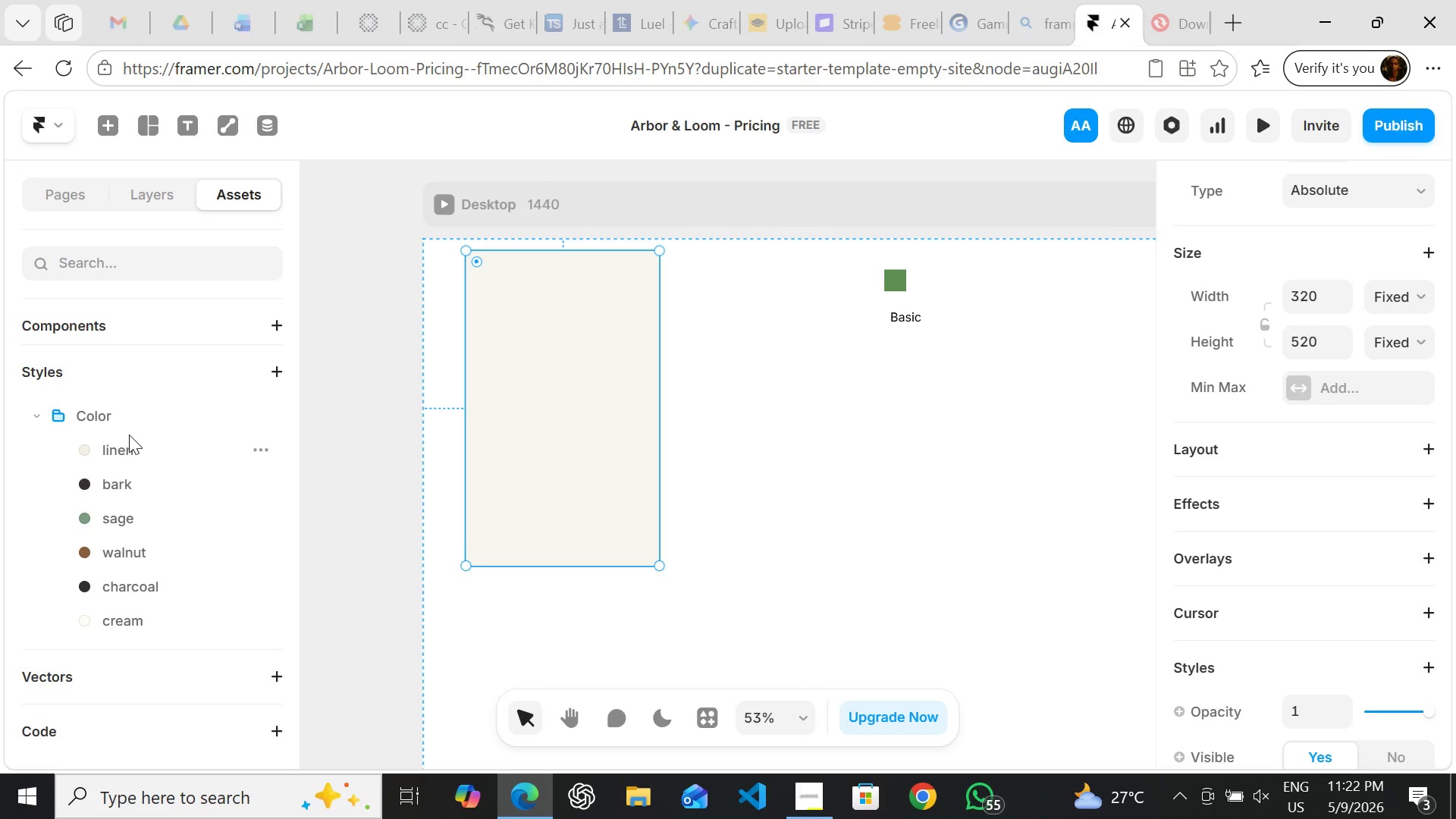 
wait(26.92)
 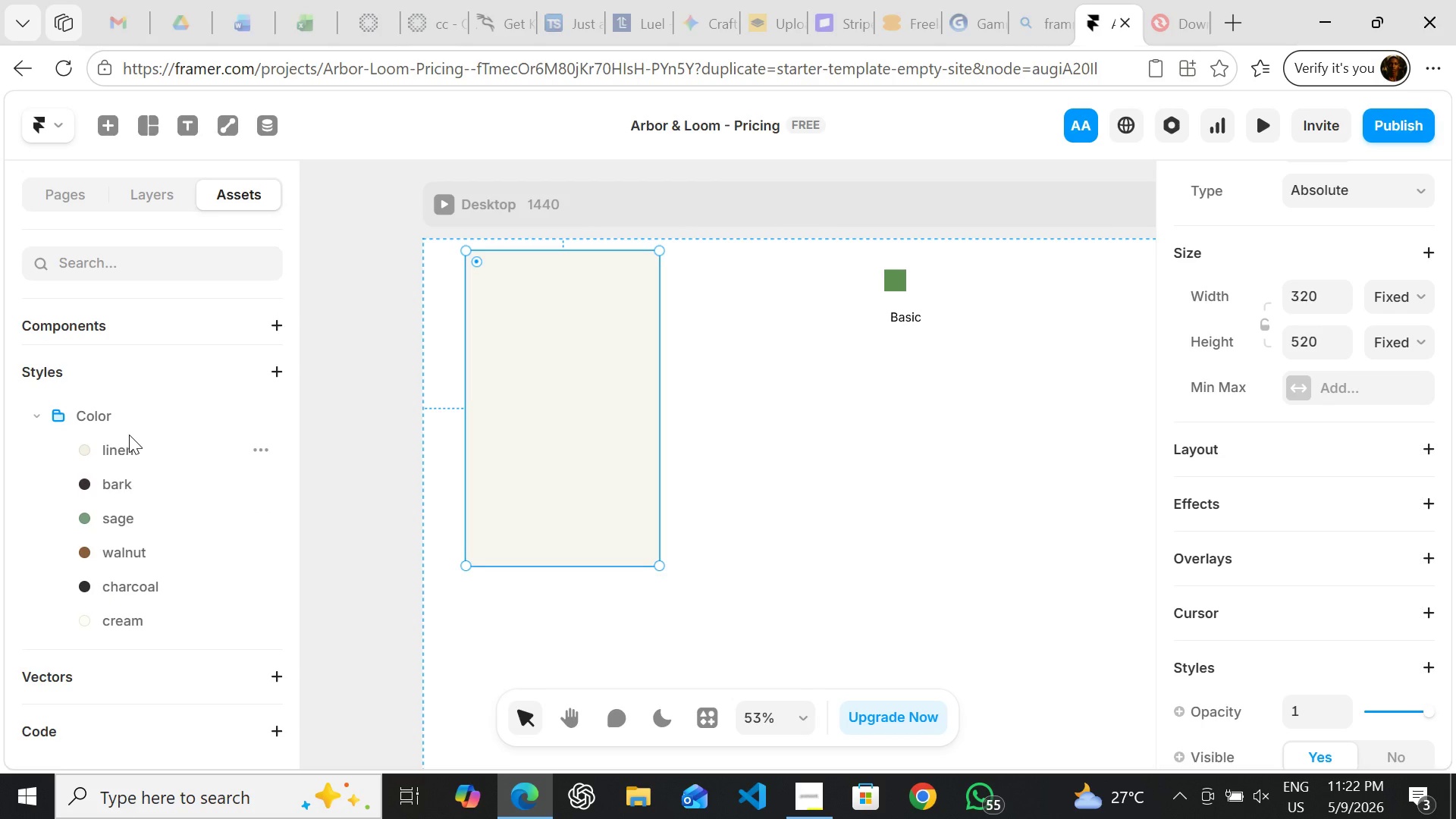 
left_click([260, 415])
 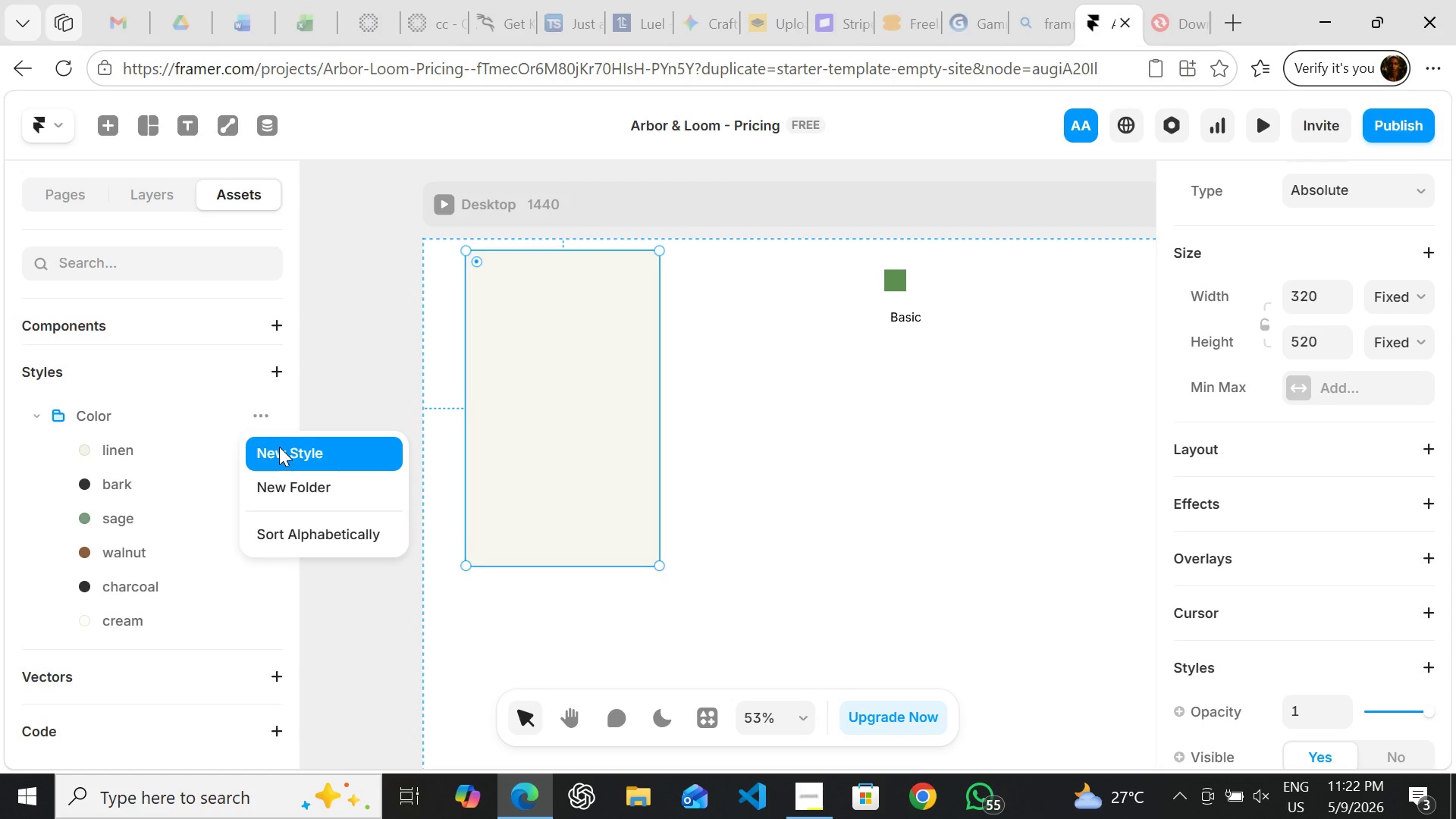 
left_click([279, 448])
 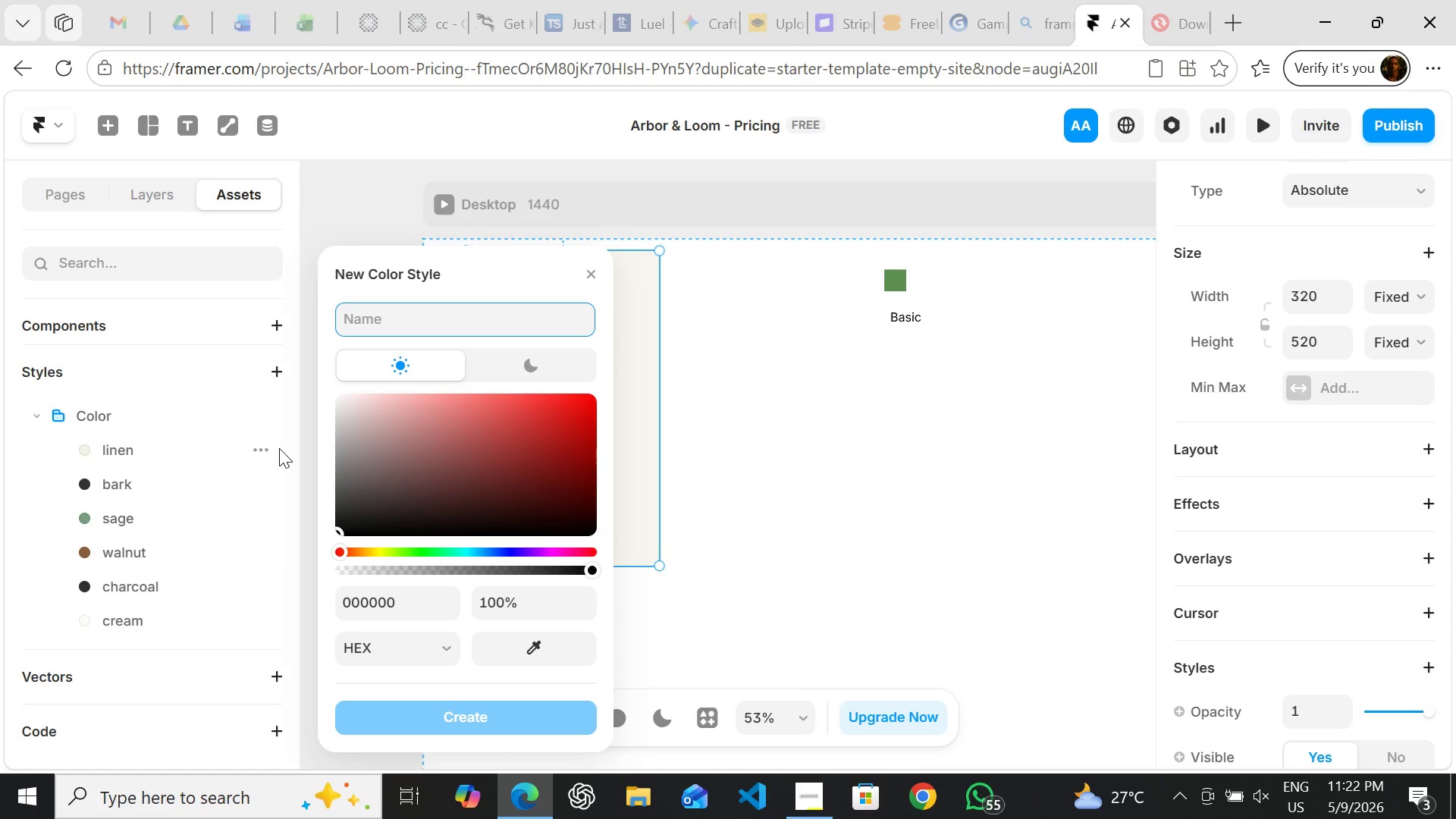 
wait(5.31)
 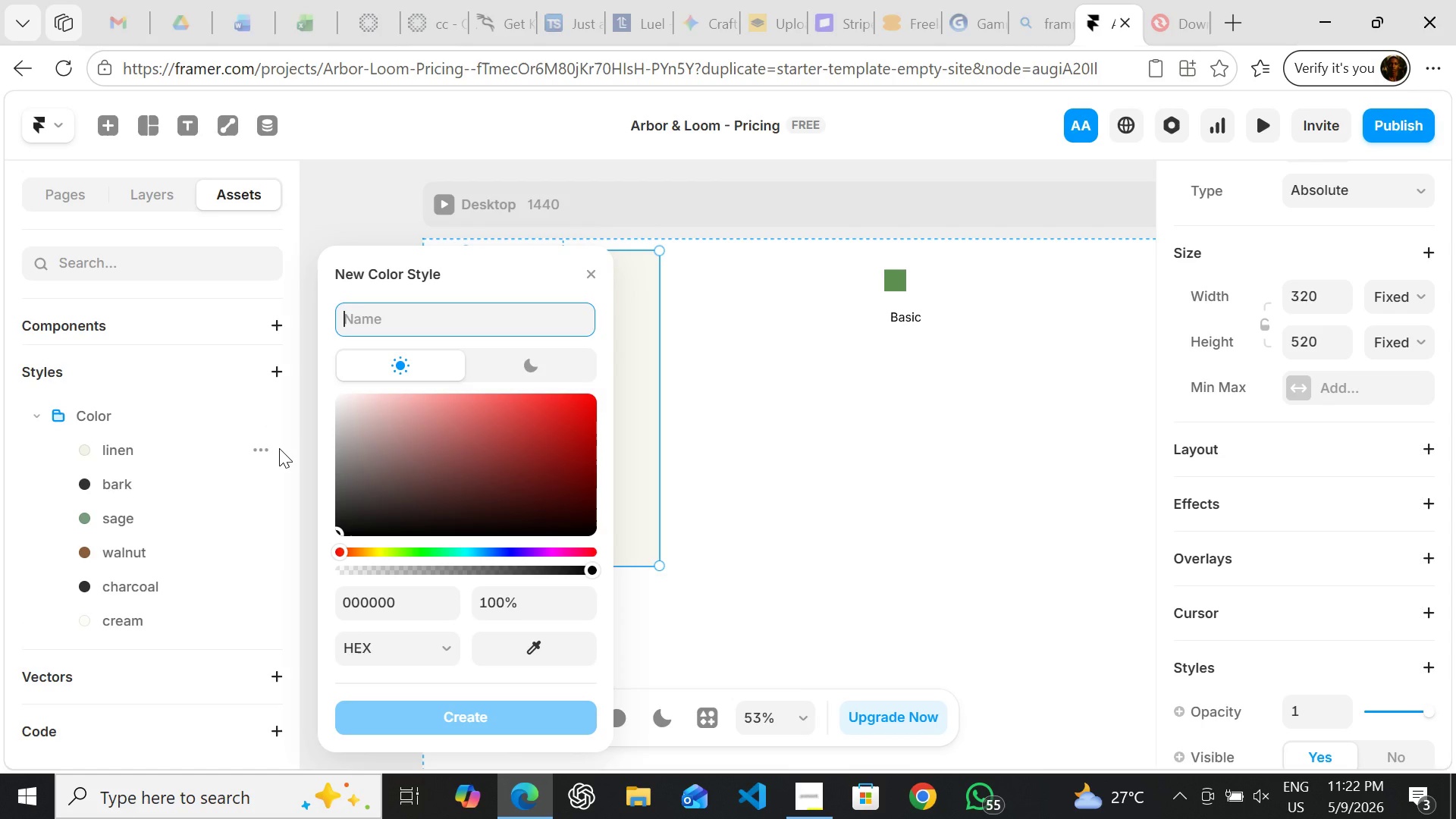 
type(glw)
key(Backspace)
type(owamber)
 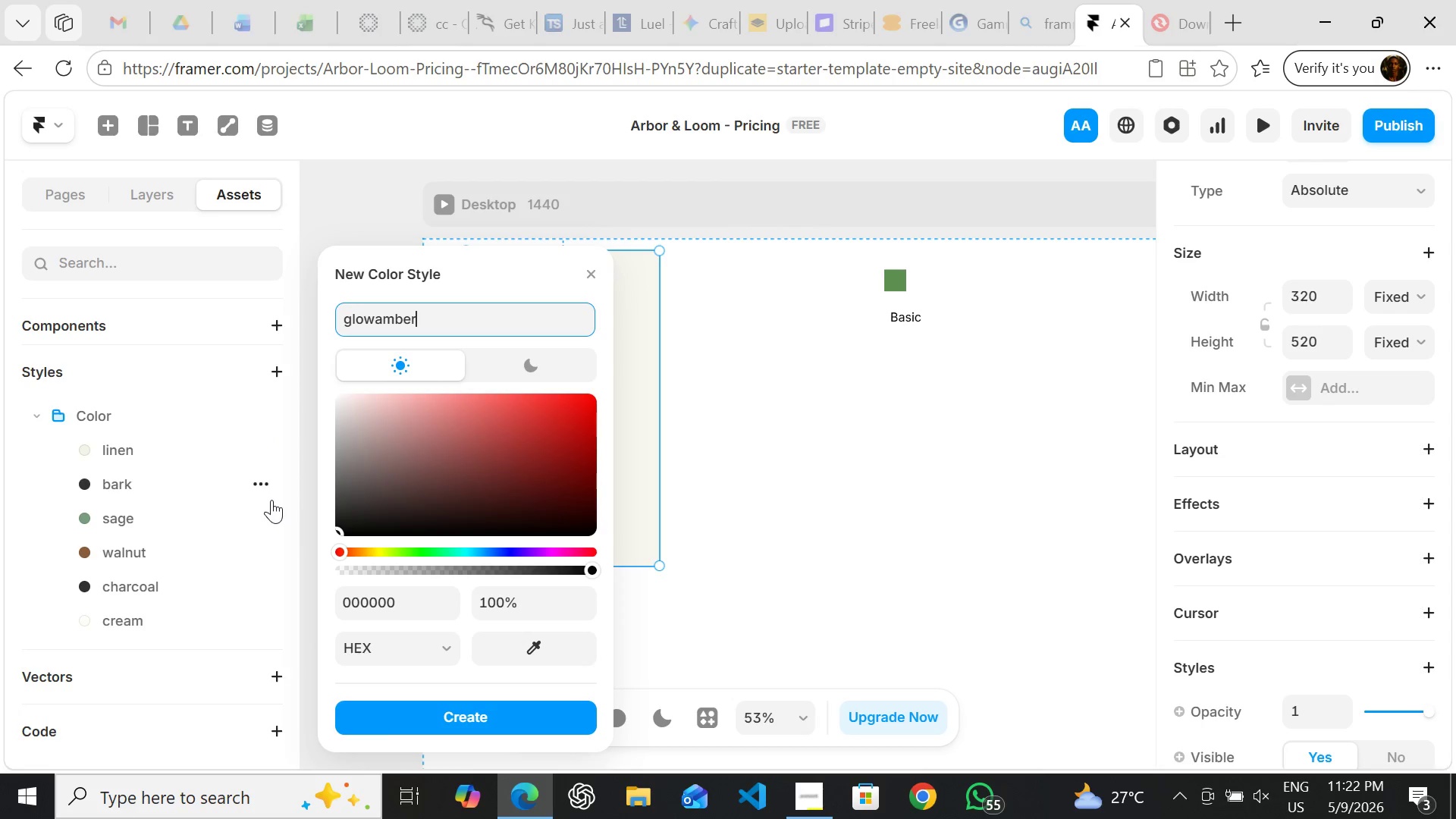 
left_click([384, 603])
 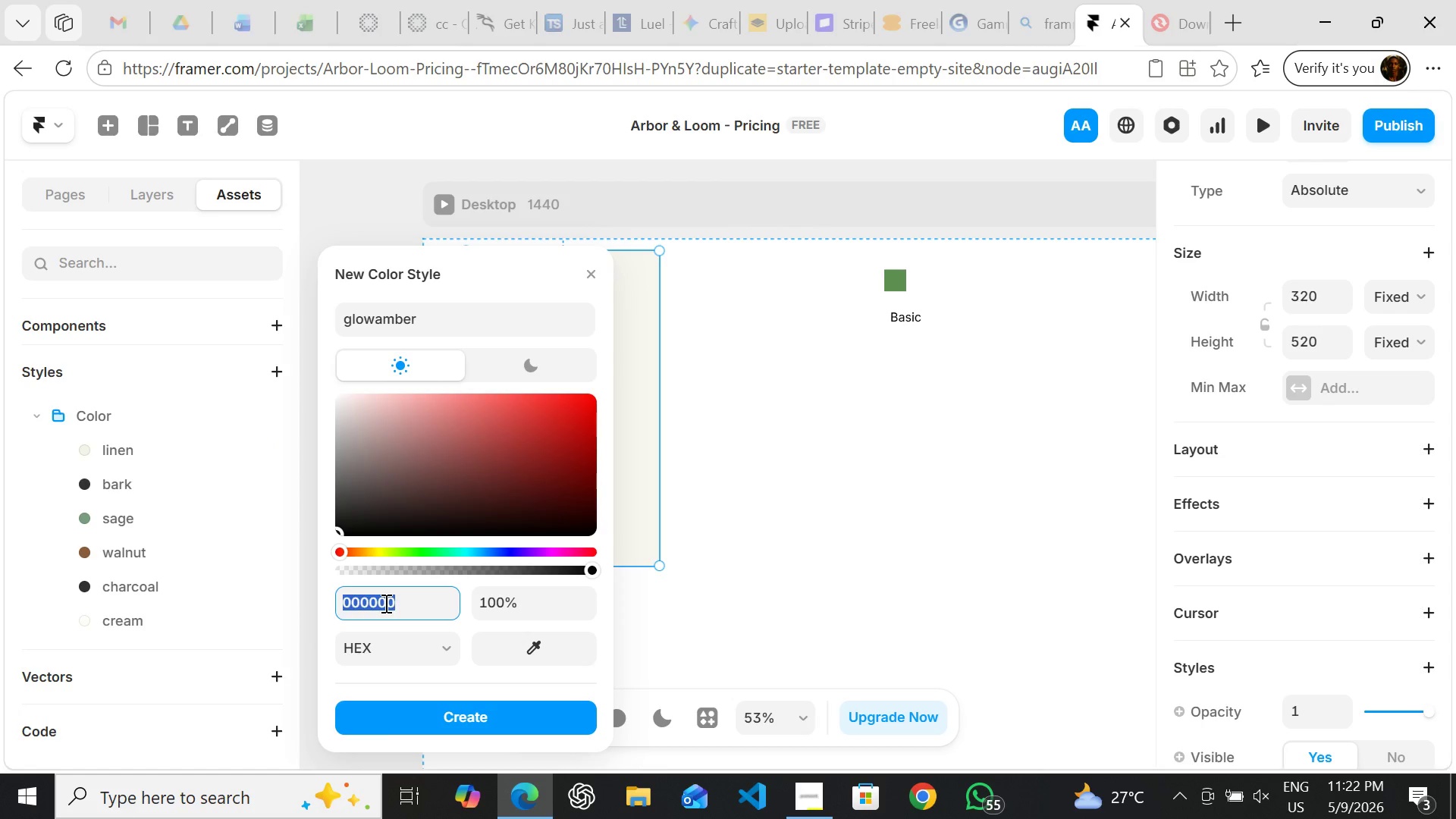 
type(d4a8)
 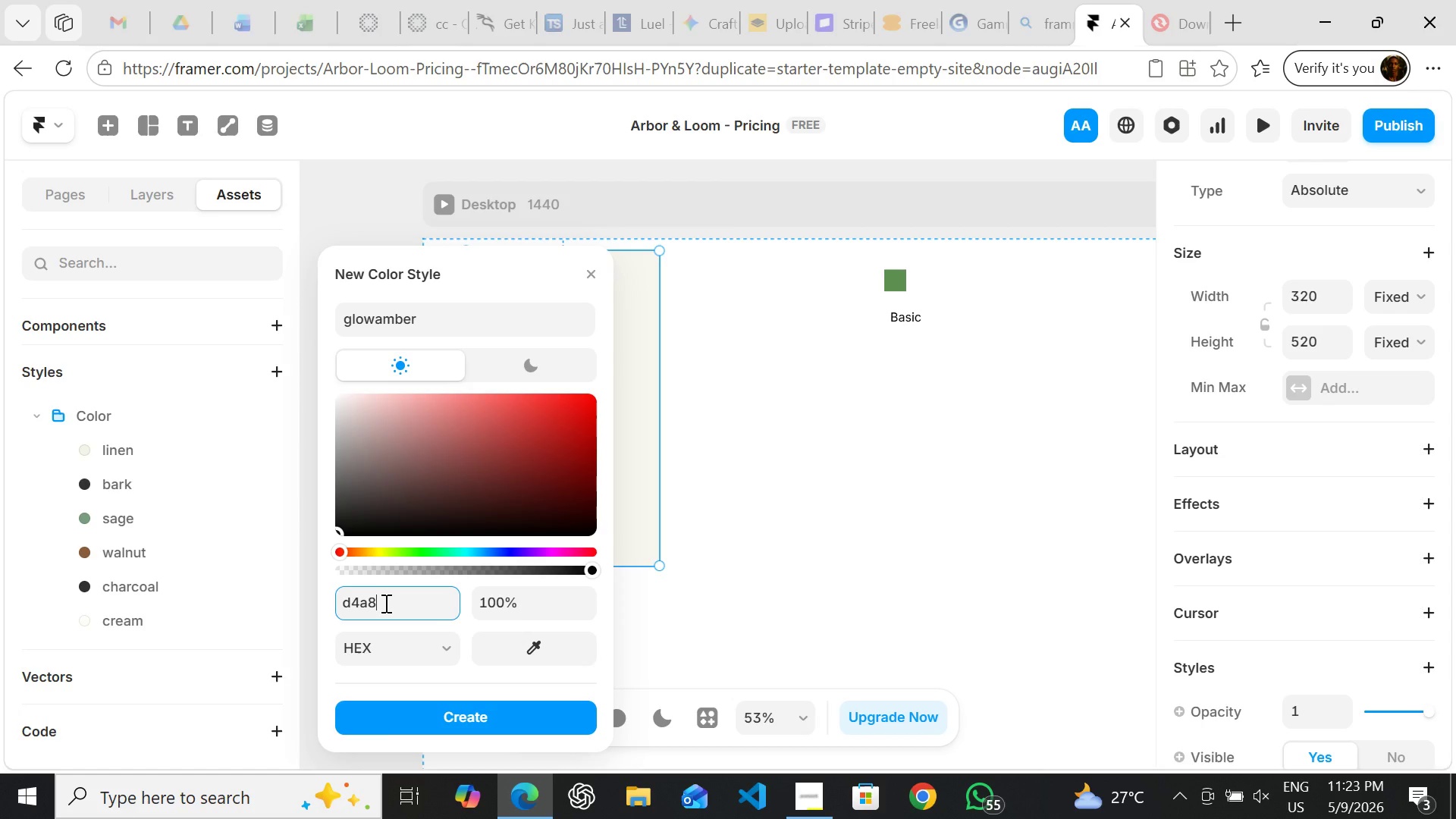 
type(53)
 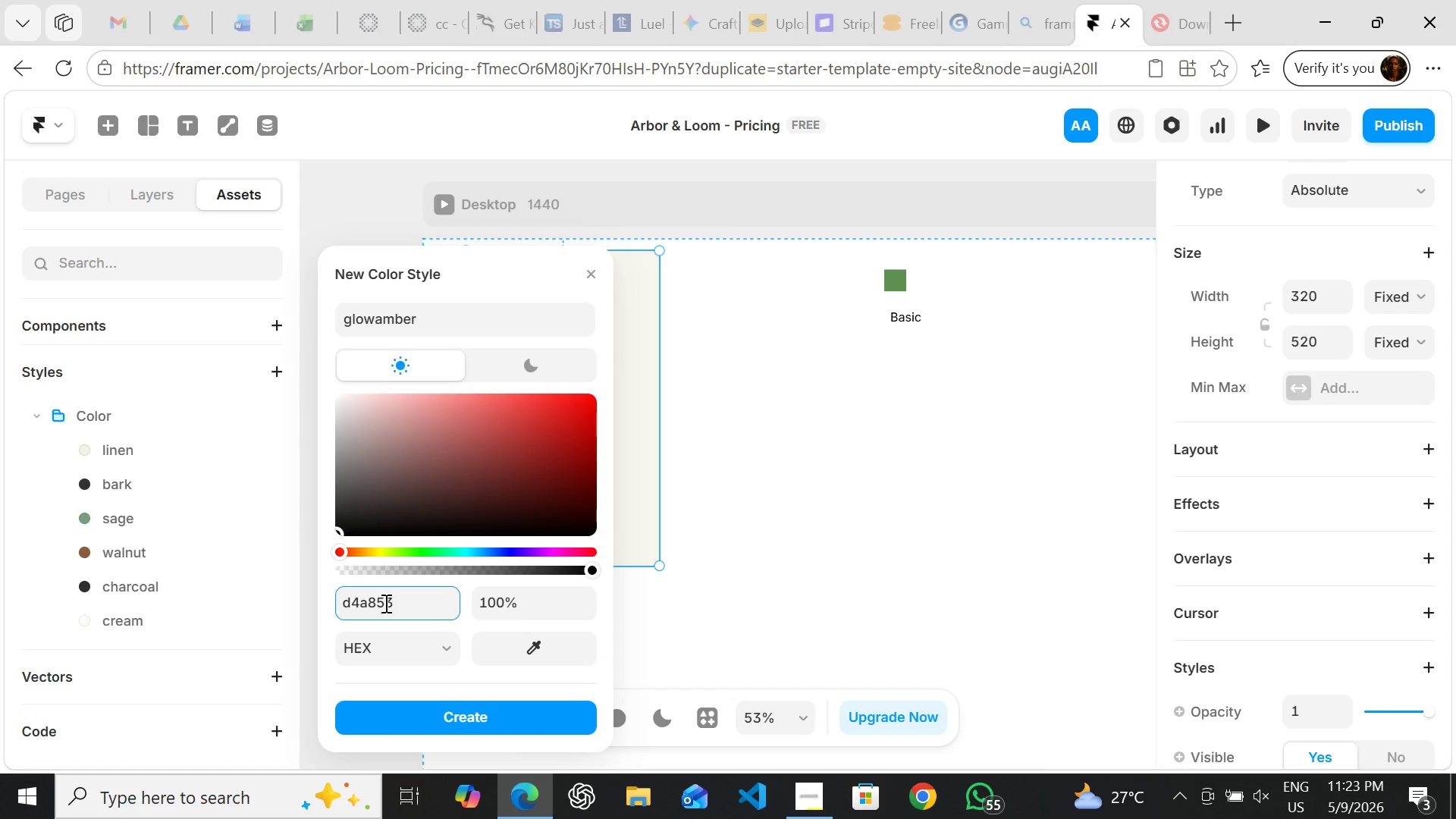 
key(Enter)
 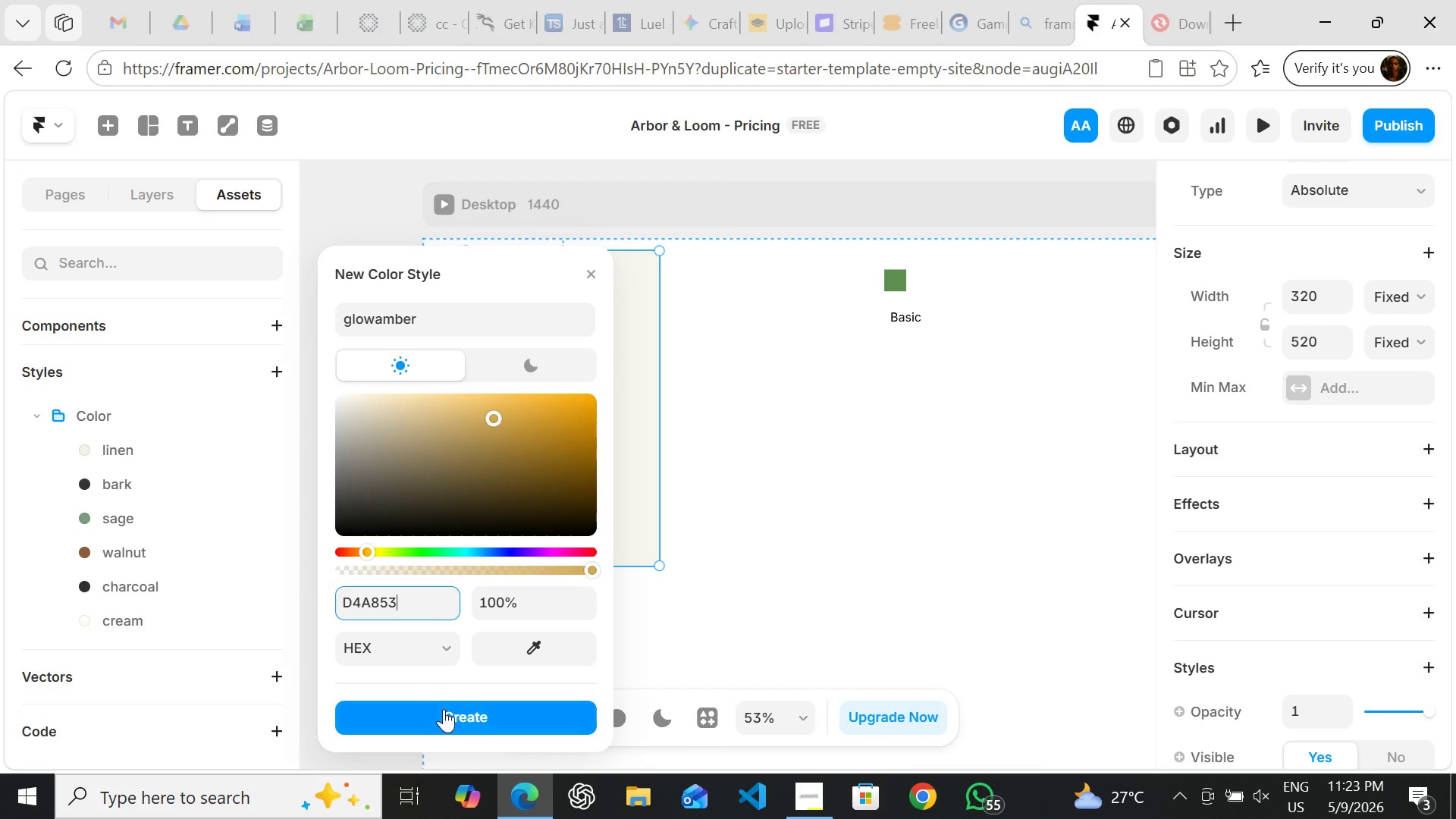 
left_click([445, 719])
 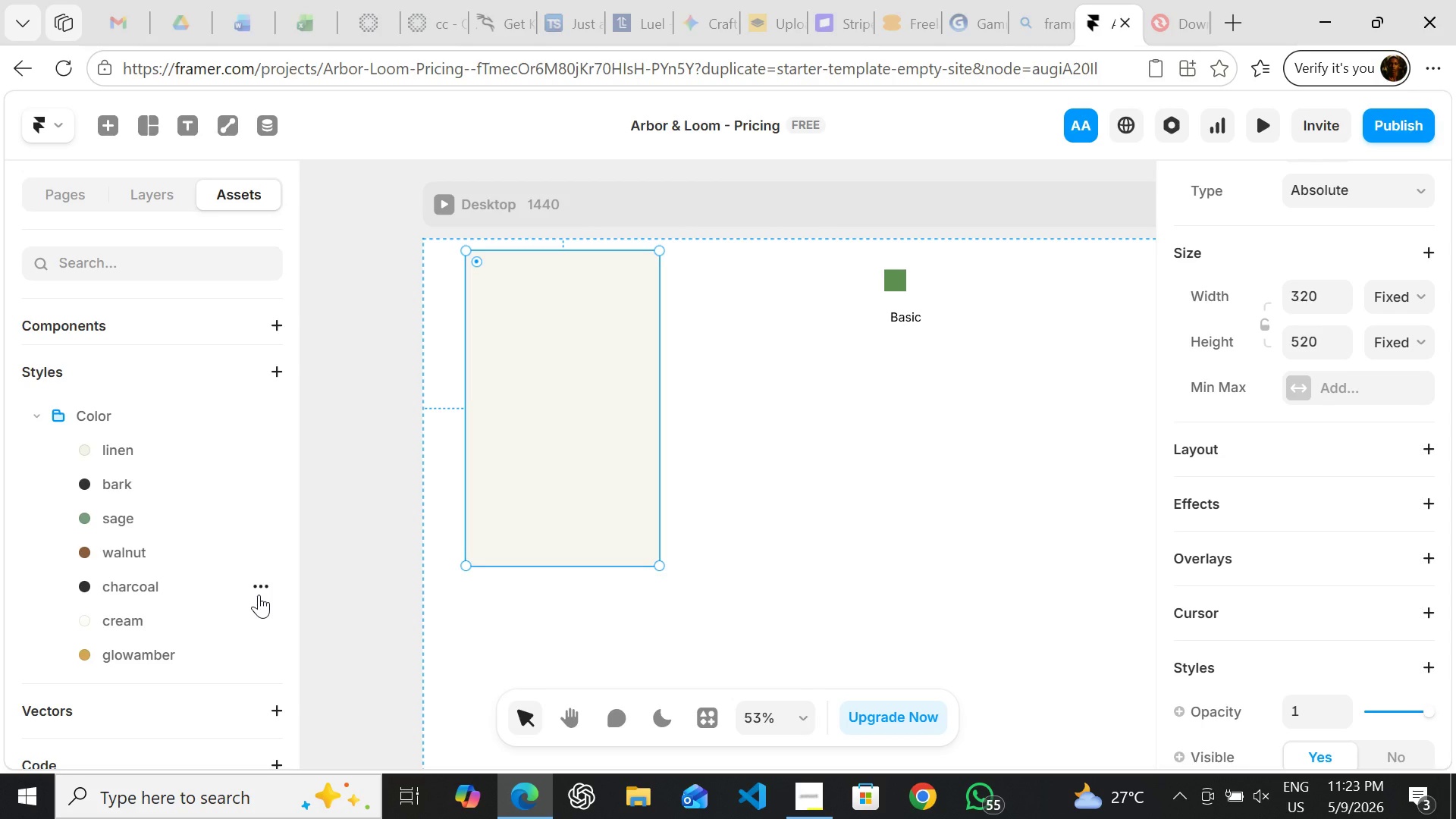 
wait(13.14)
 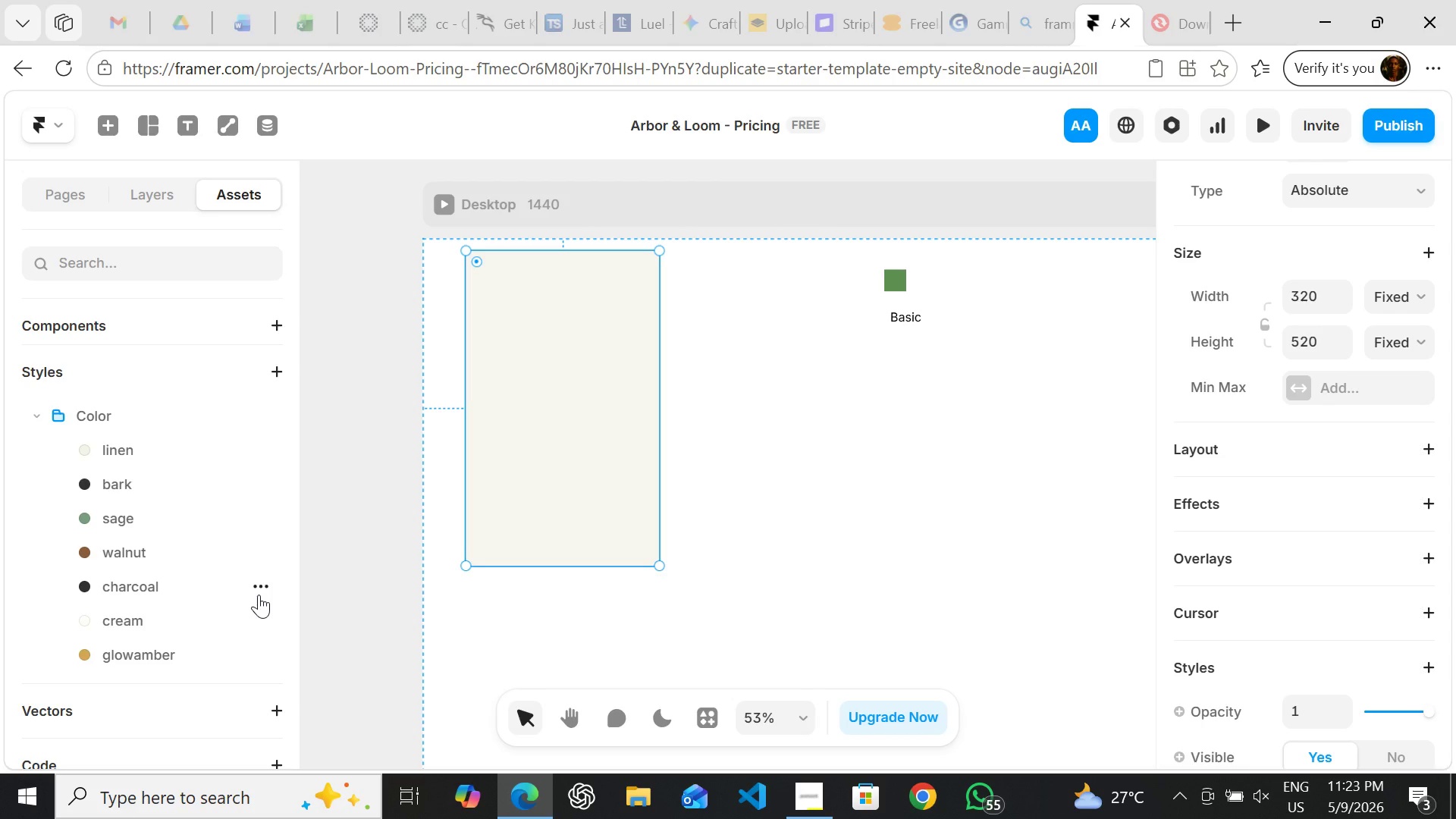 
left_click([204, 353])
 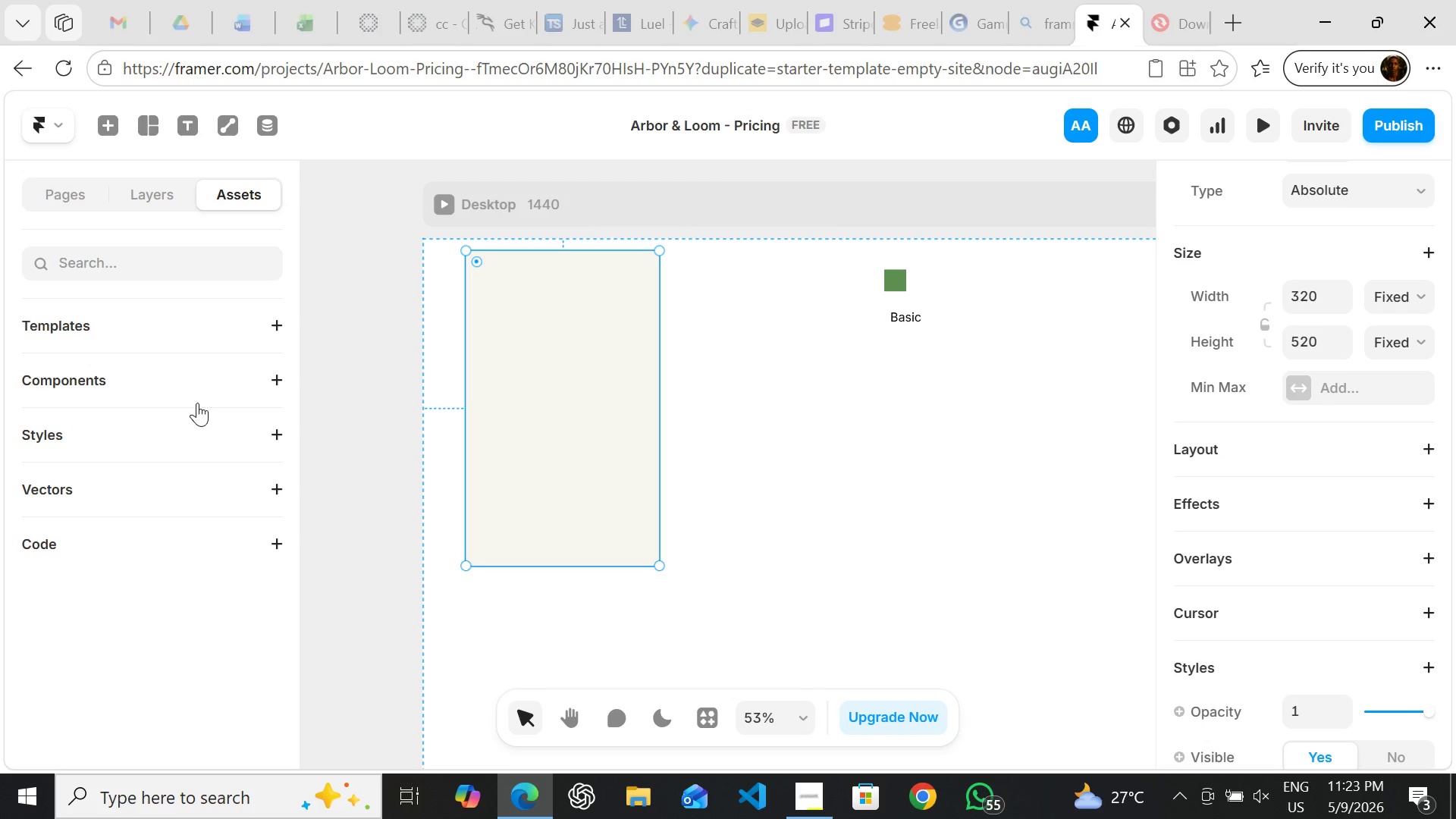 
left_click([196, 425])
 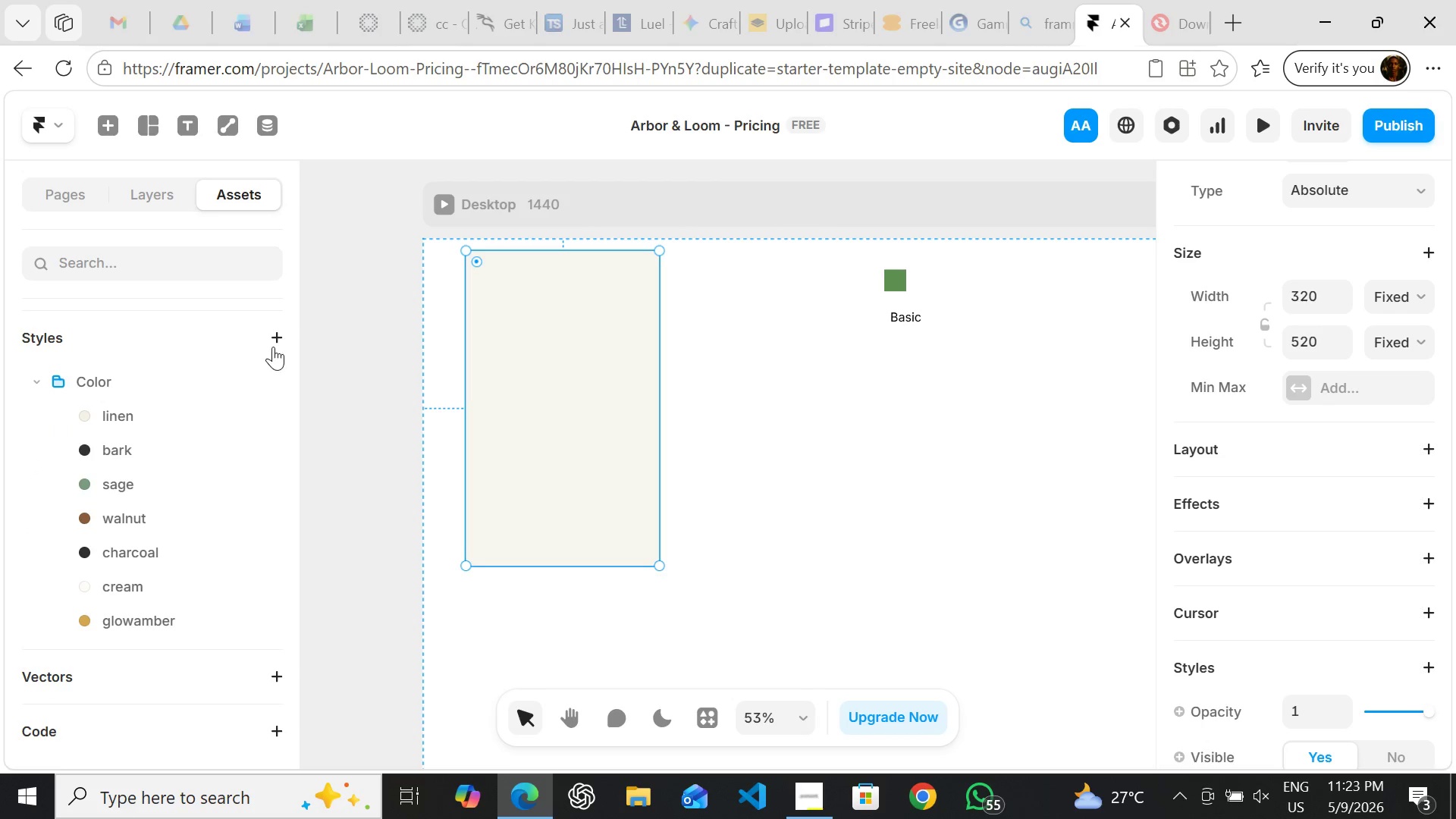 
left_click([275, 337])
 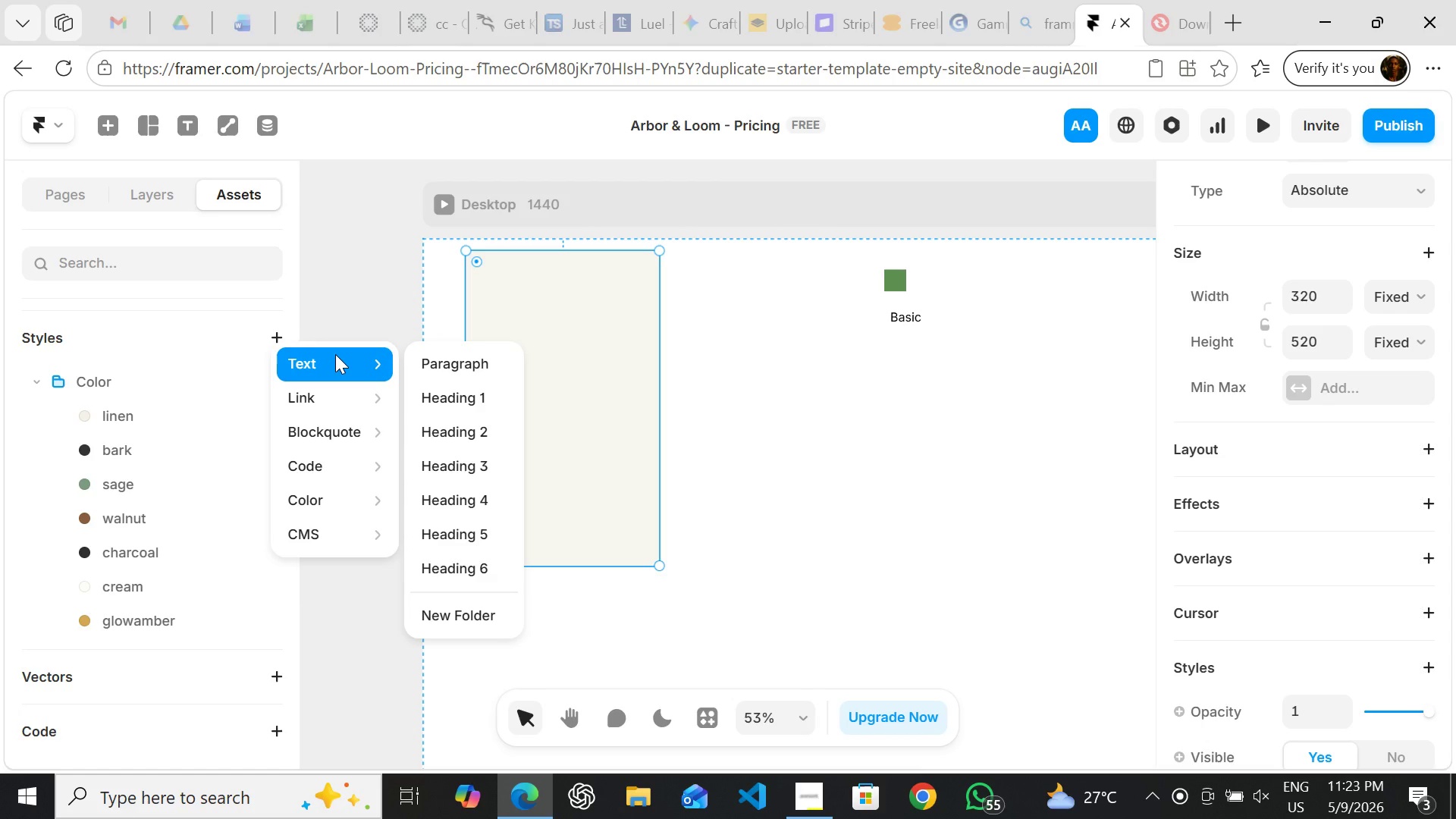 
wait(17.17)
 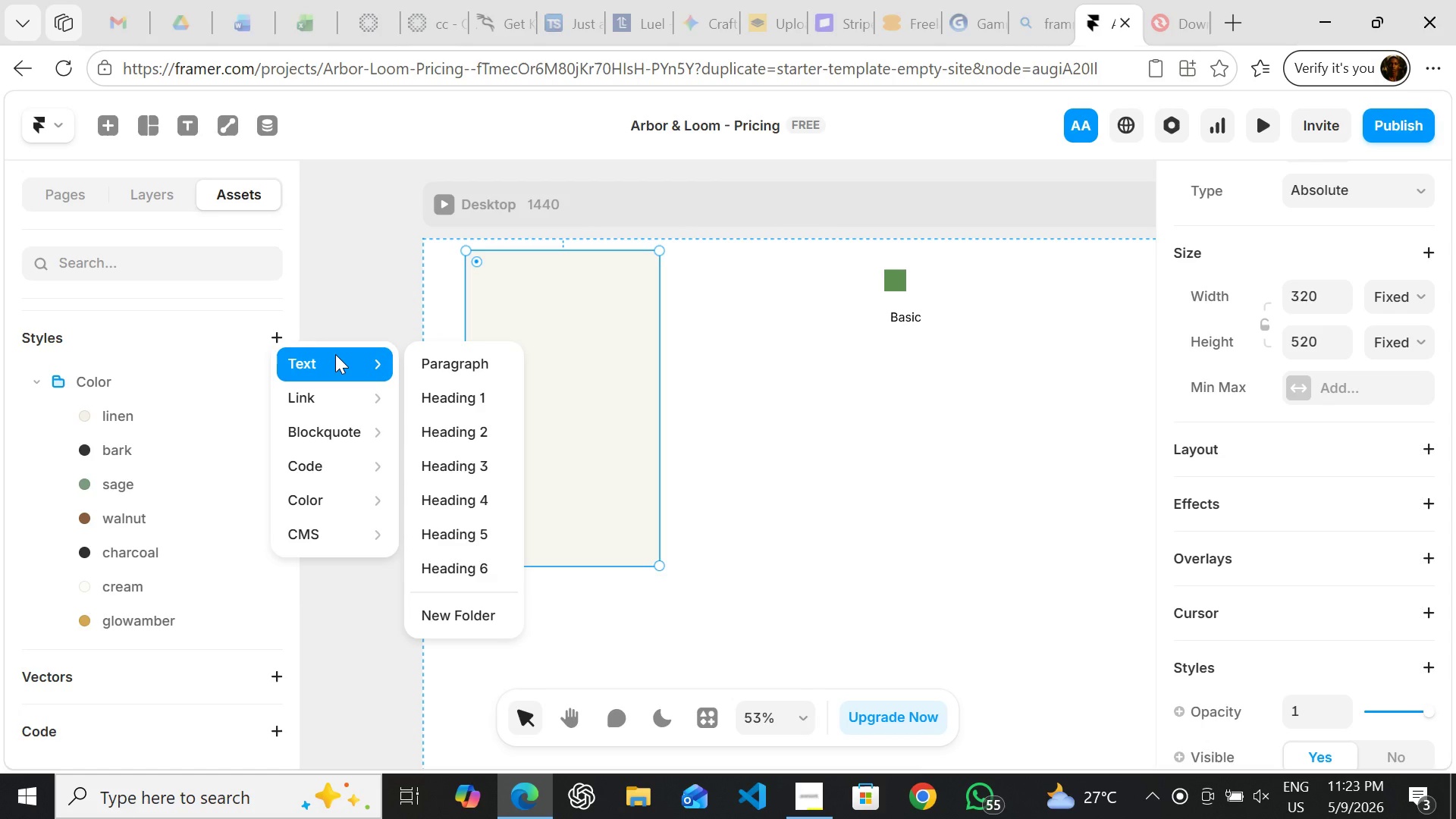 
left_click([448, 398])
 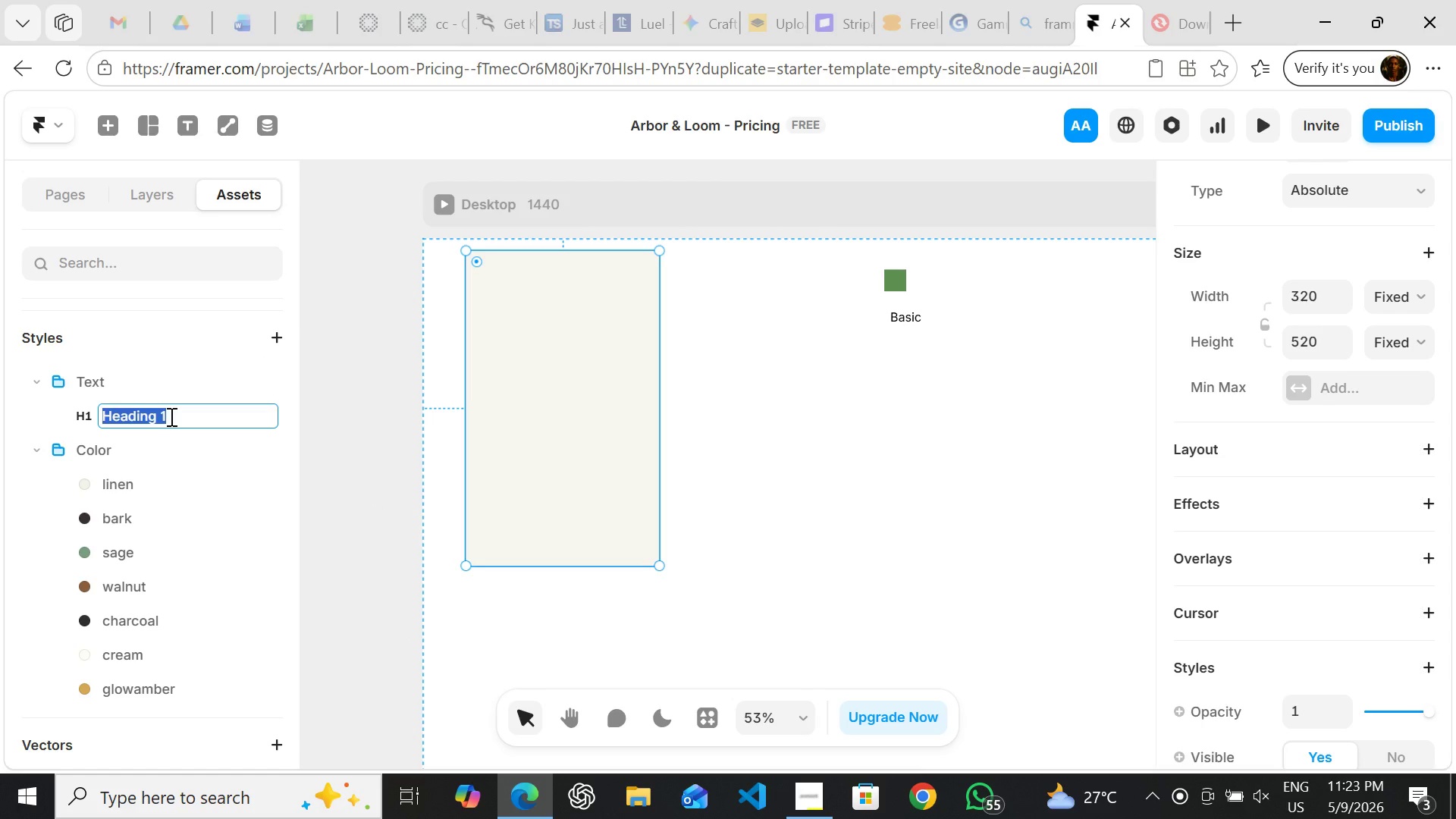 
wait(5.52)
 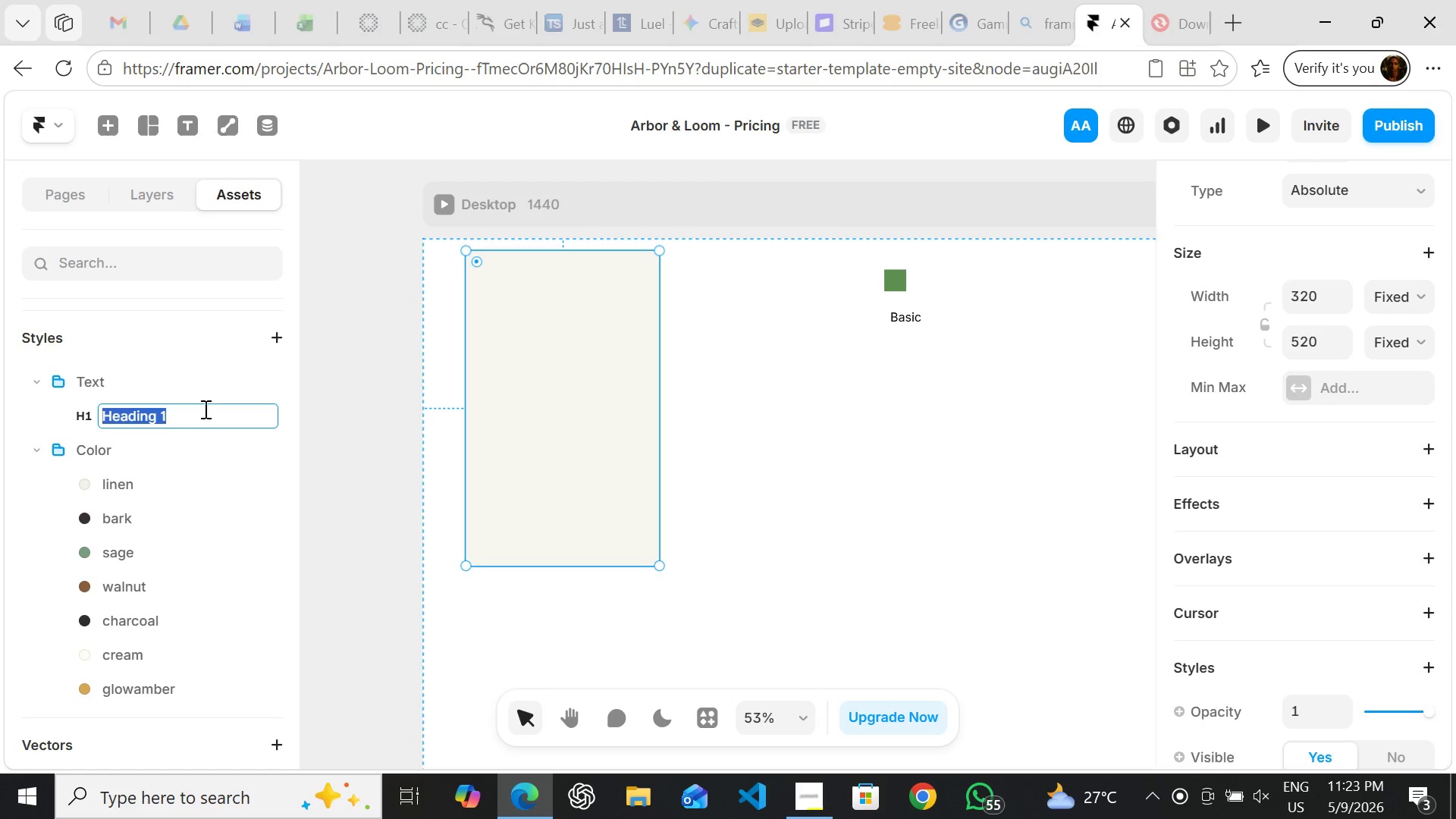 
left_click([170, 416])
 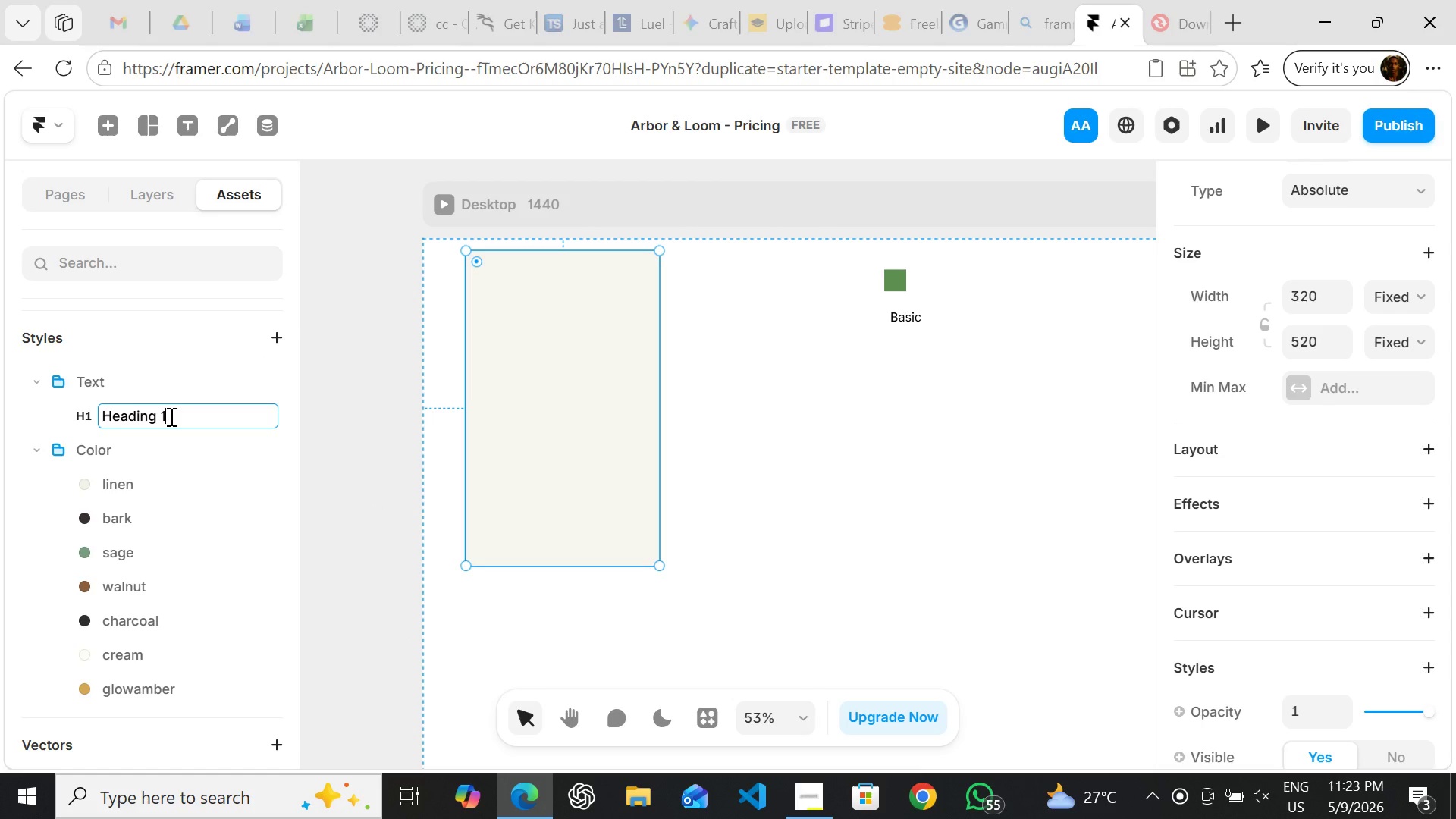 
key(Backspace)
key(Backspace)
key(Backspace)
key(Backspace)
key(Backspace)
type(er)
 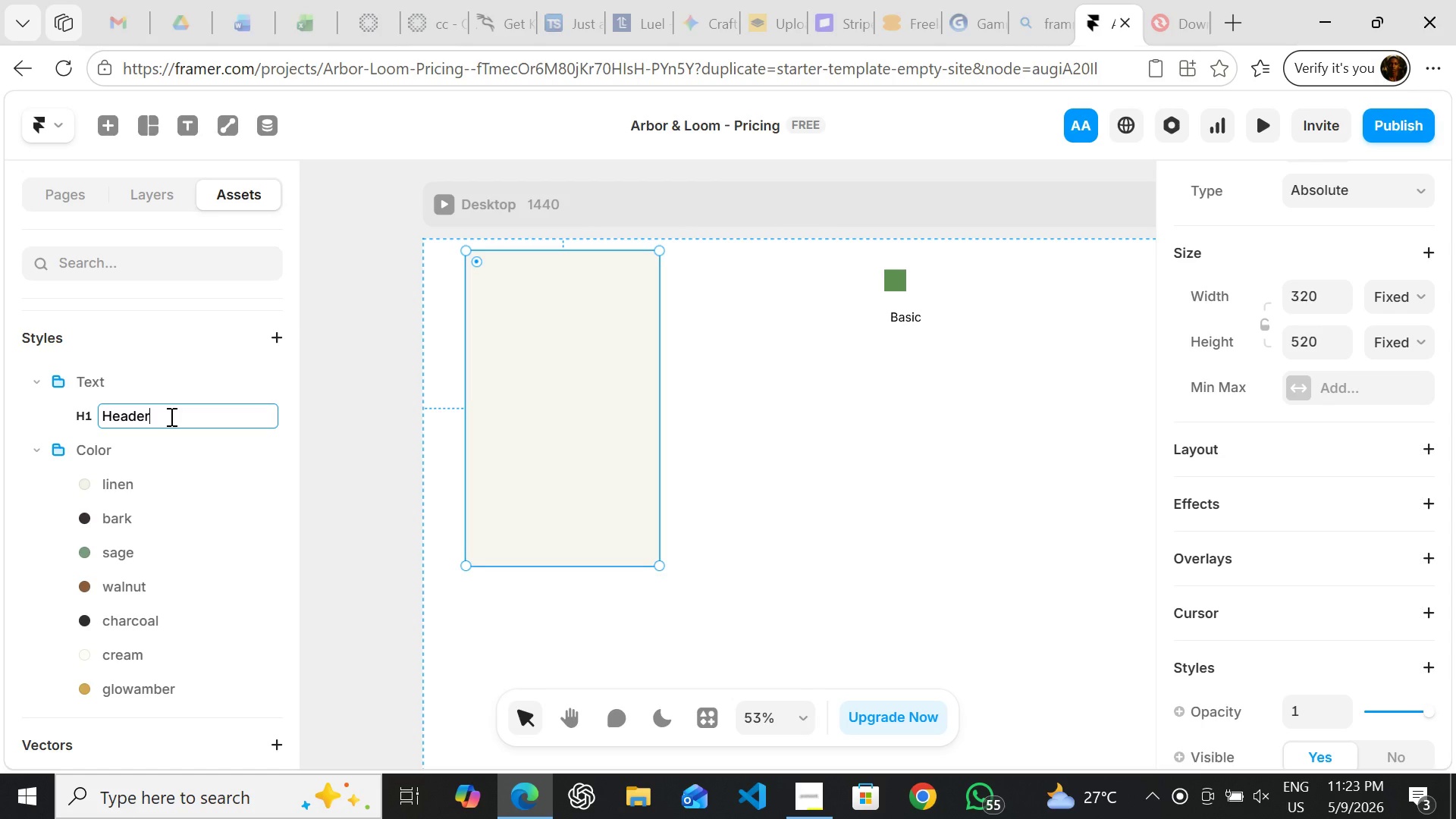 
key(Enter)
 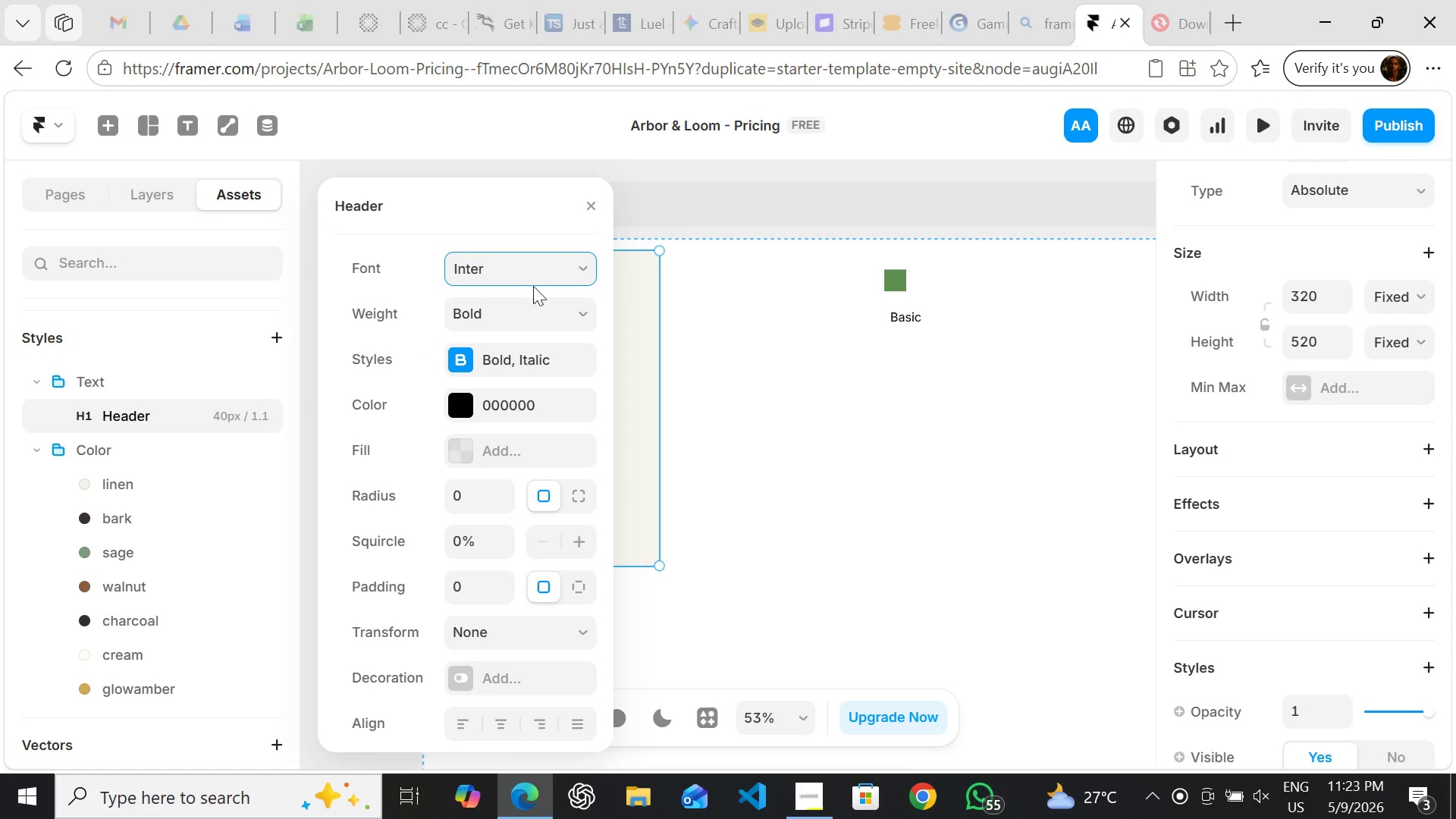 
left_click([541, 269])
 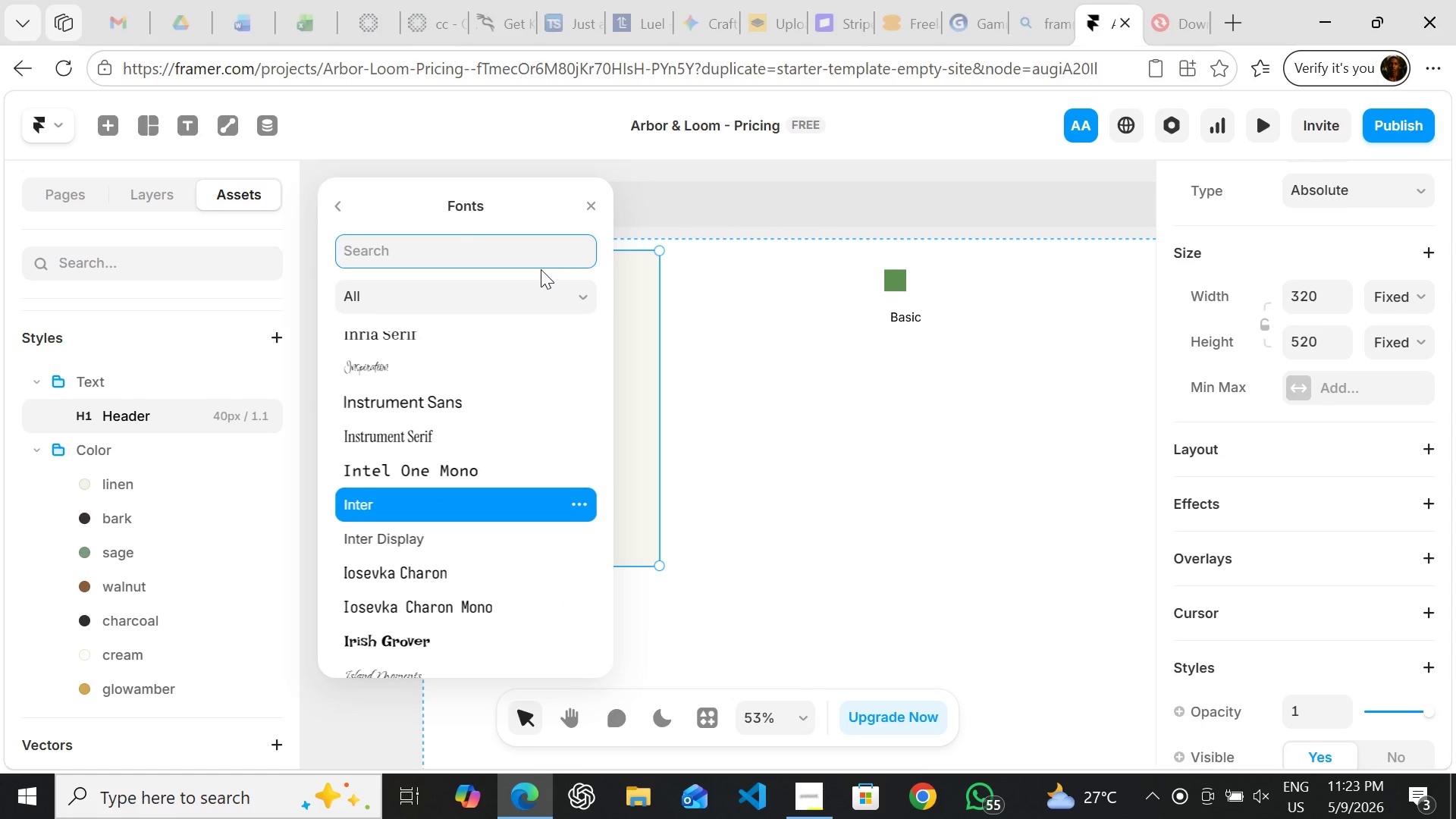 
type(playf)
 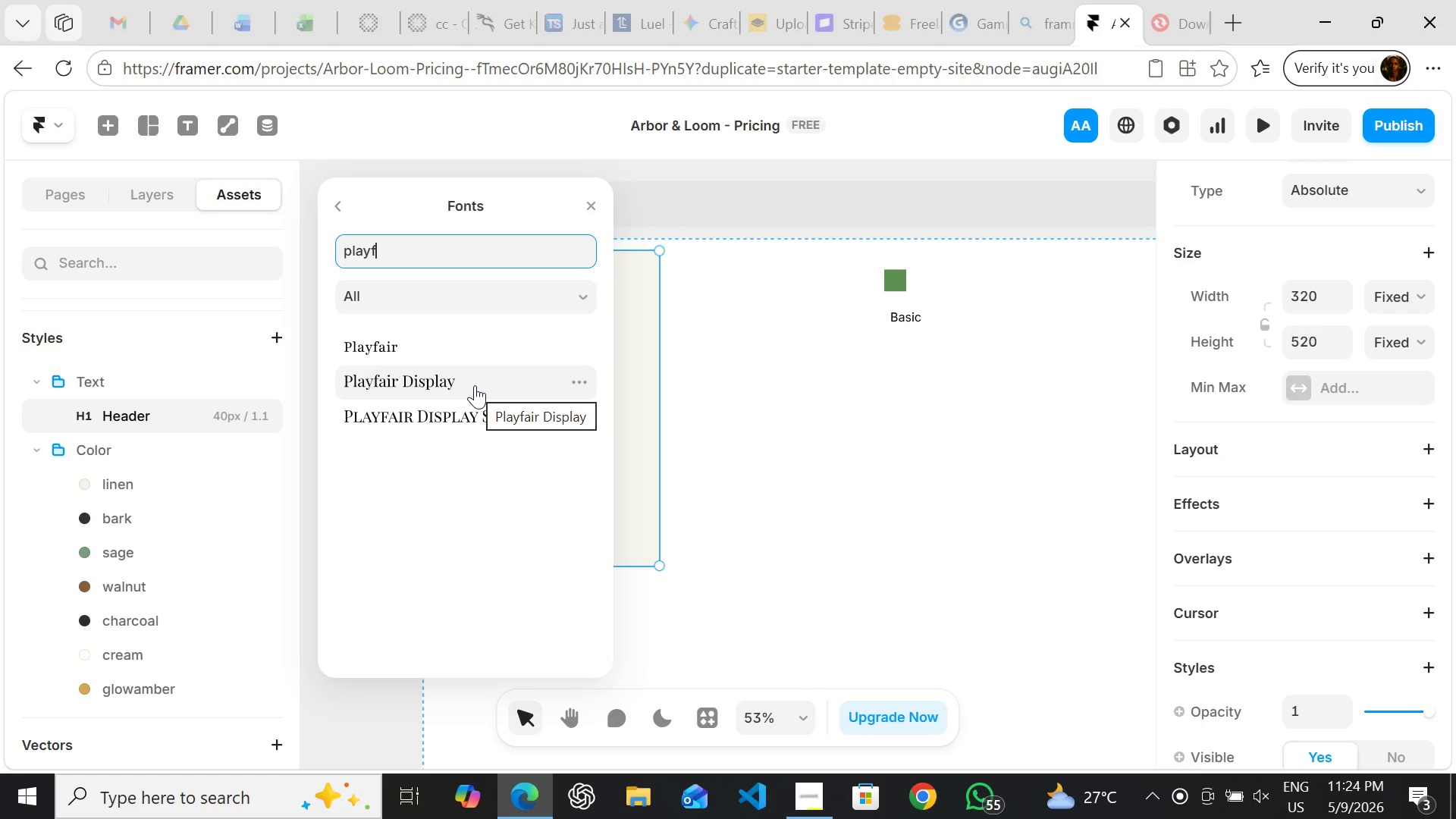 
left_click([475, 385])
 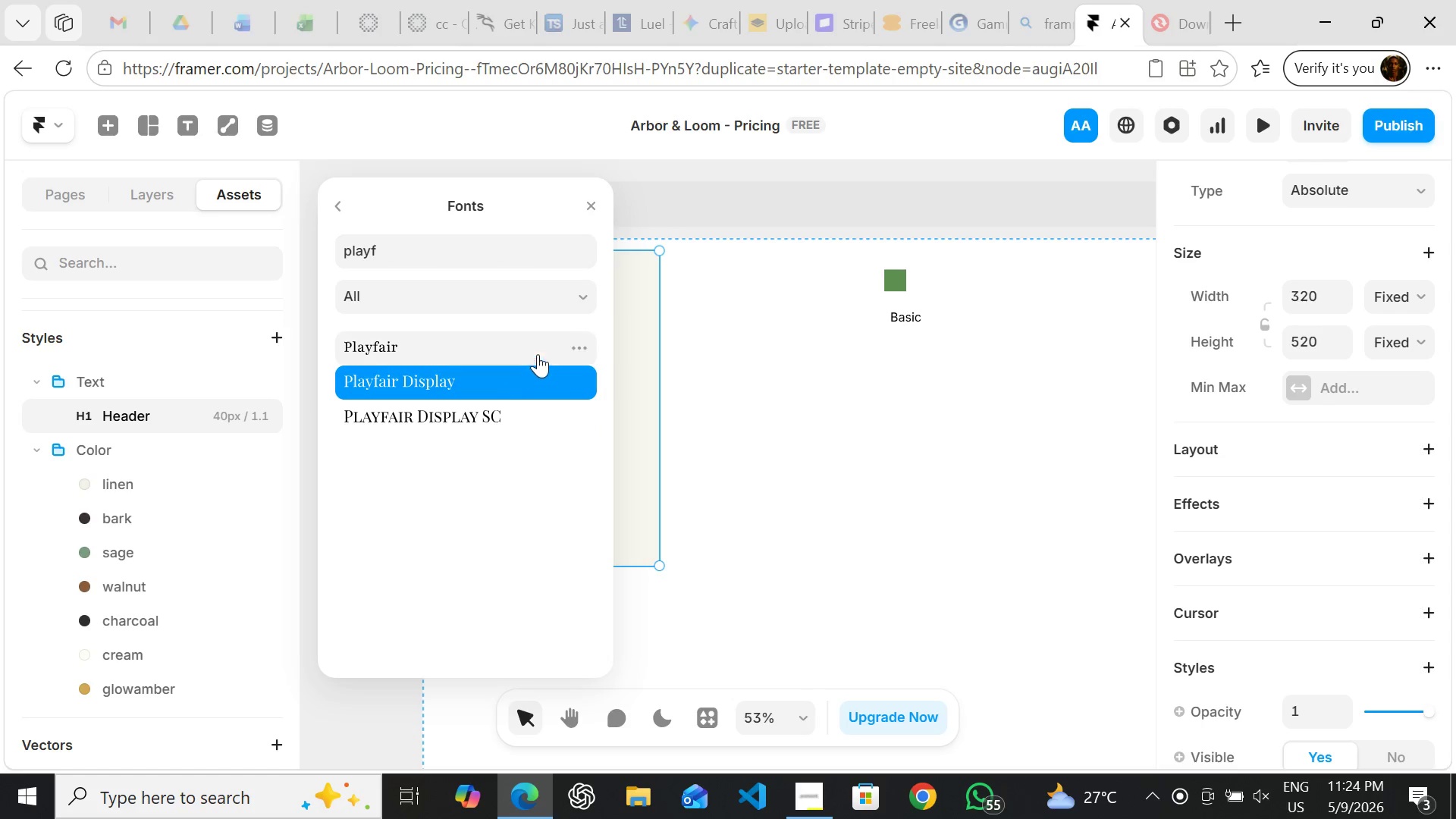 
wait(7.49)
 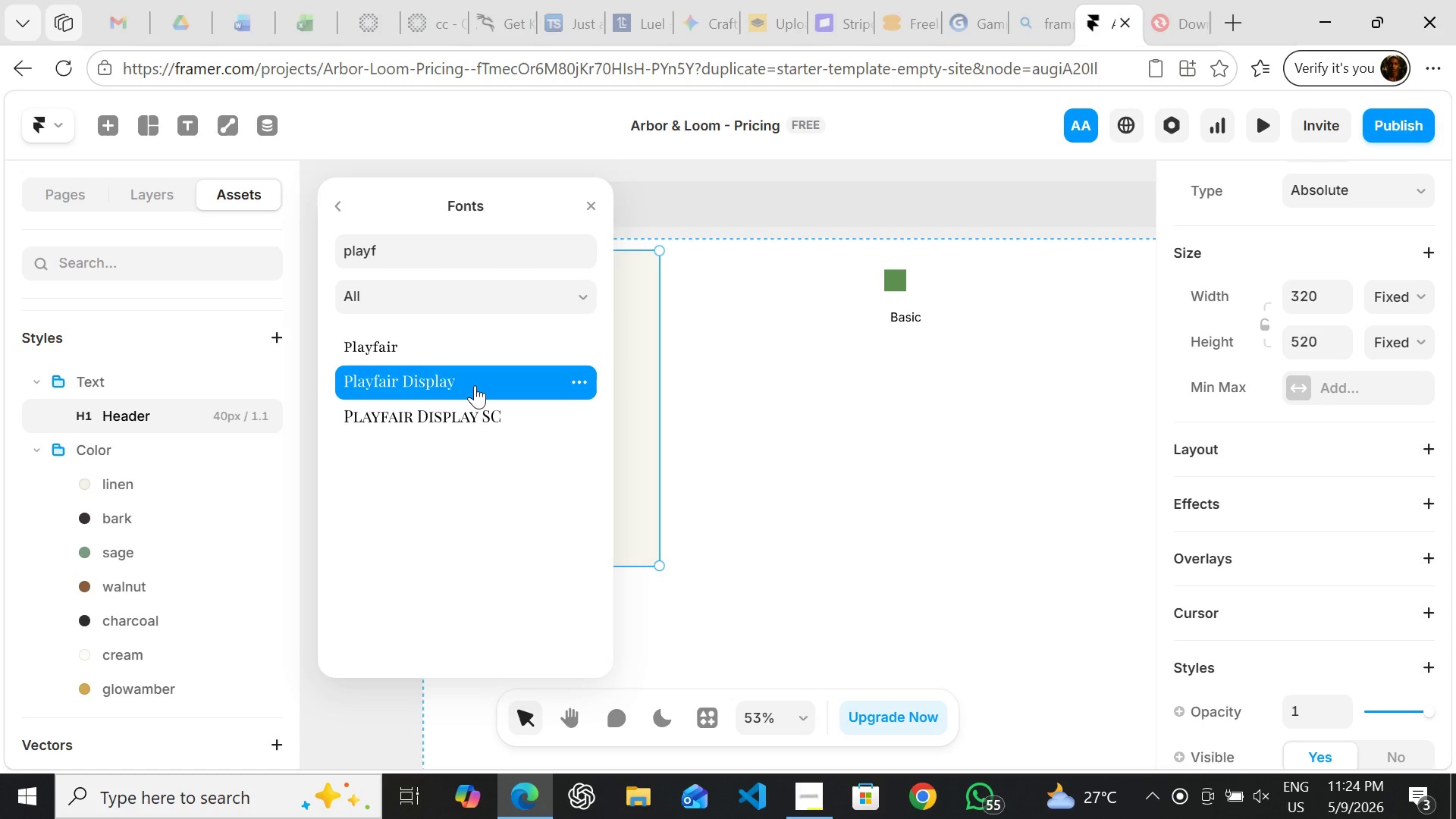 
left_click([585, 206])
 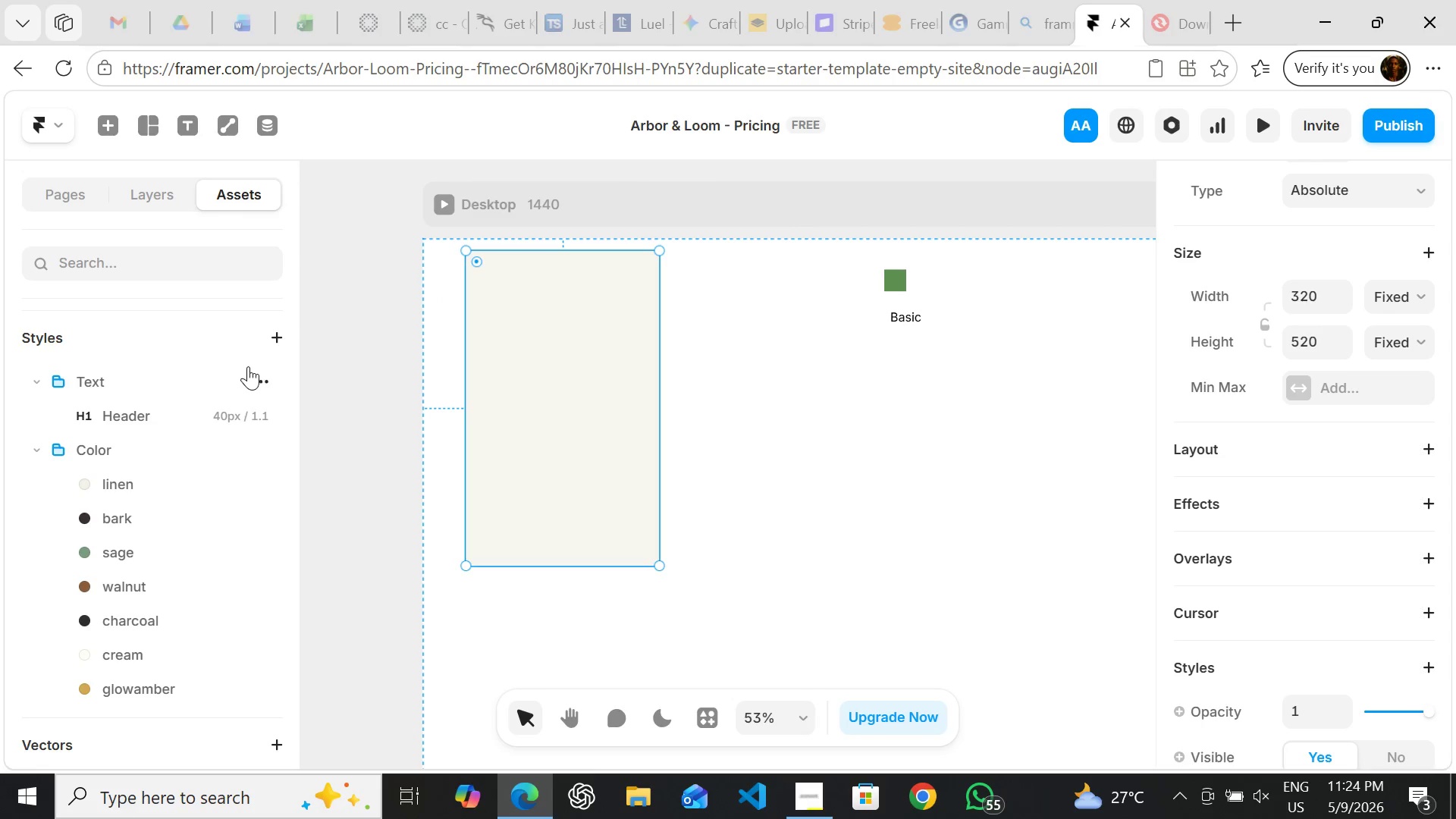 
left_click([256, 381])
 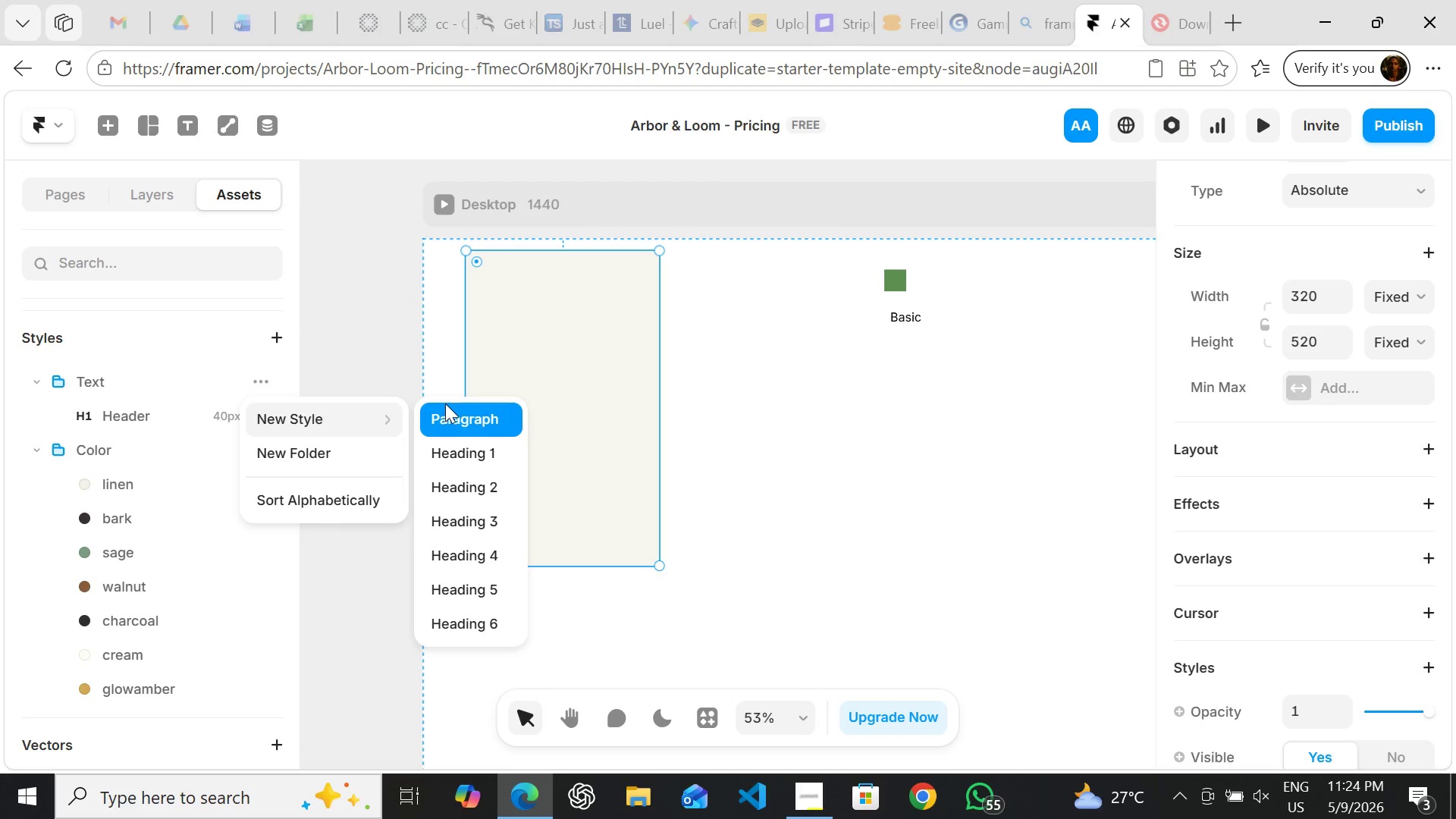 
left_click([445, 403])
 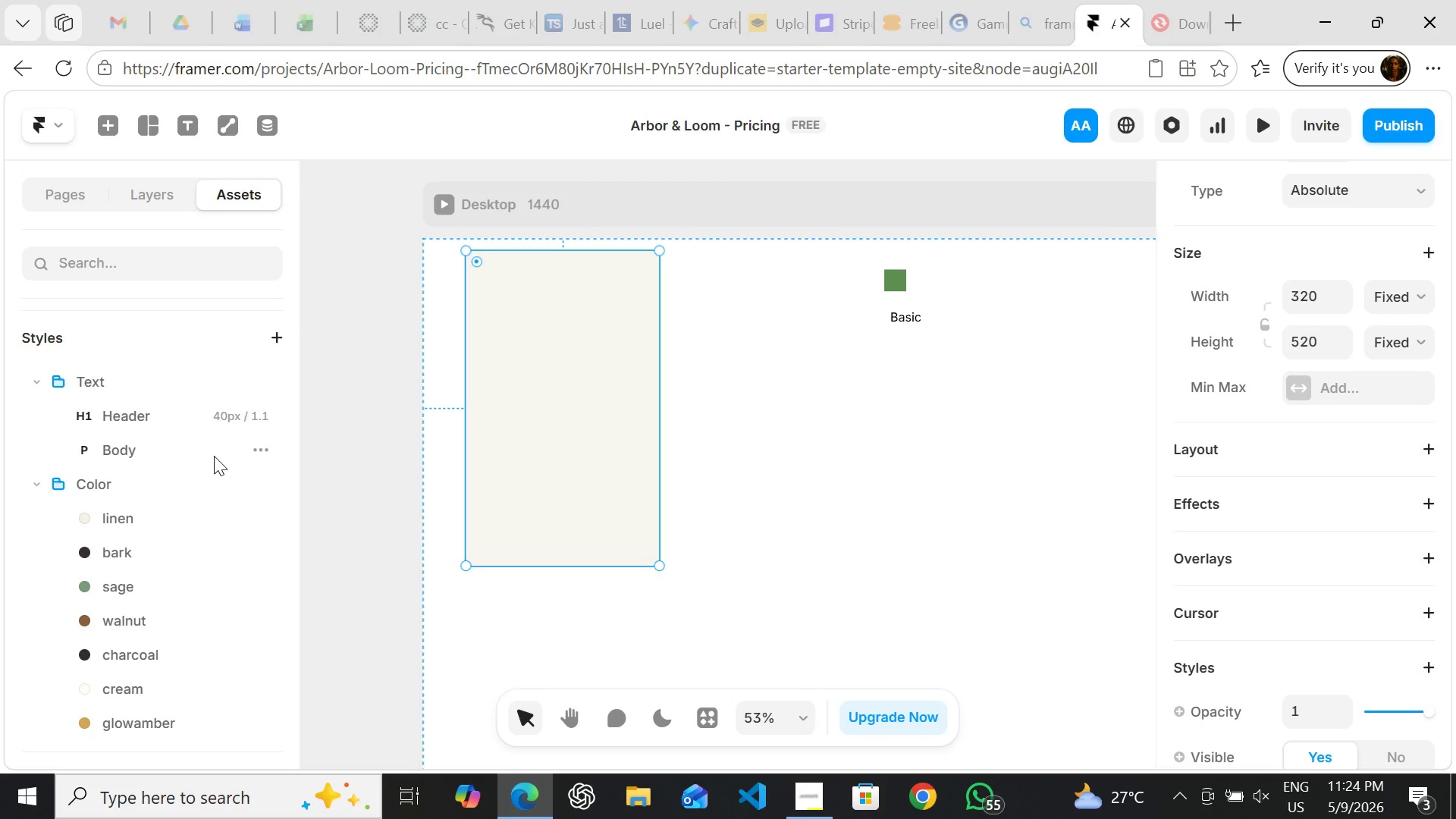 
left_click([219, 450])
 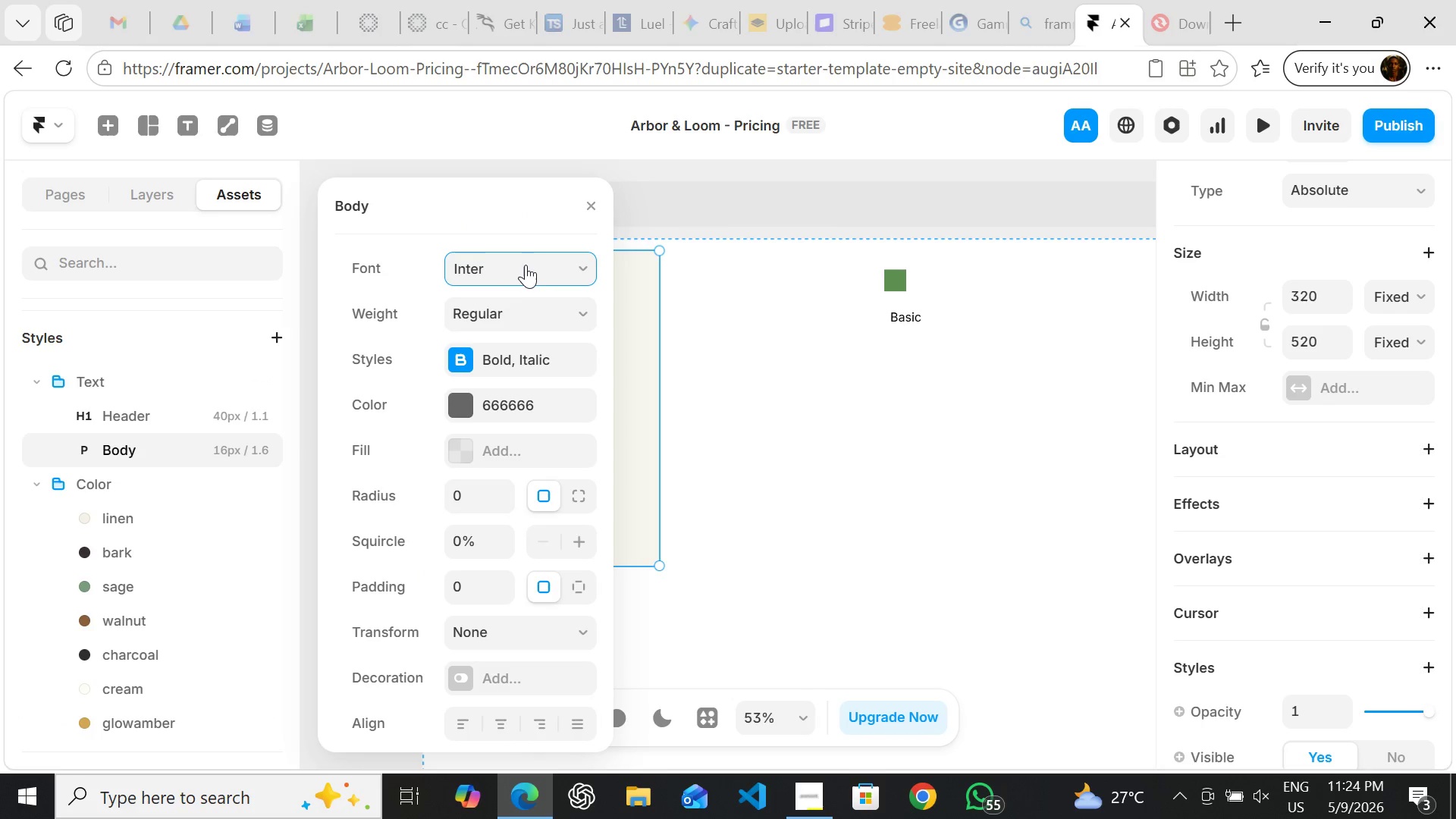 
left_click([526, 259])
 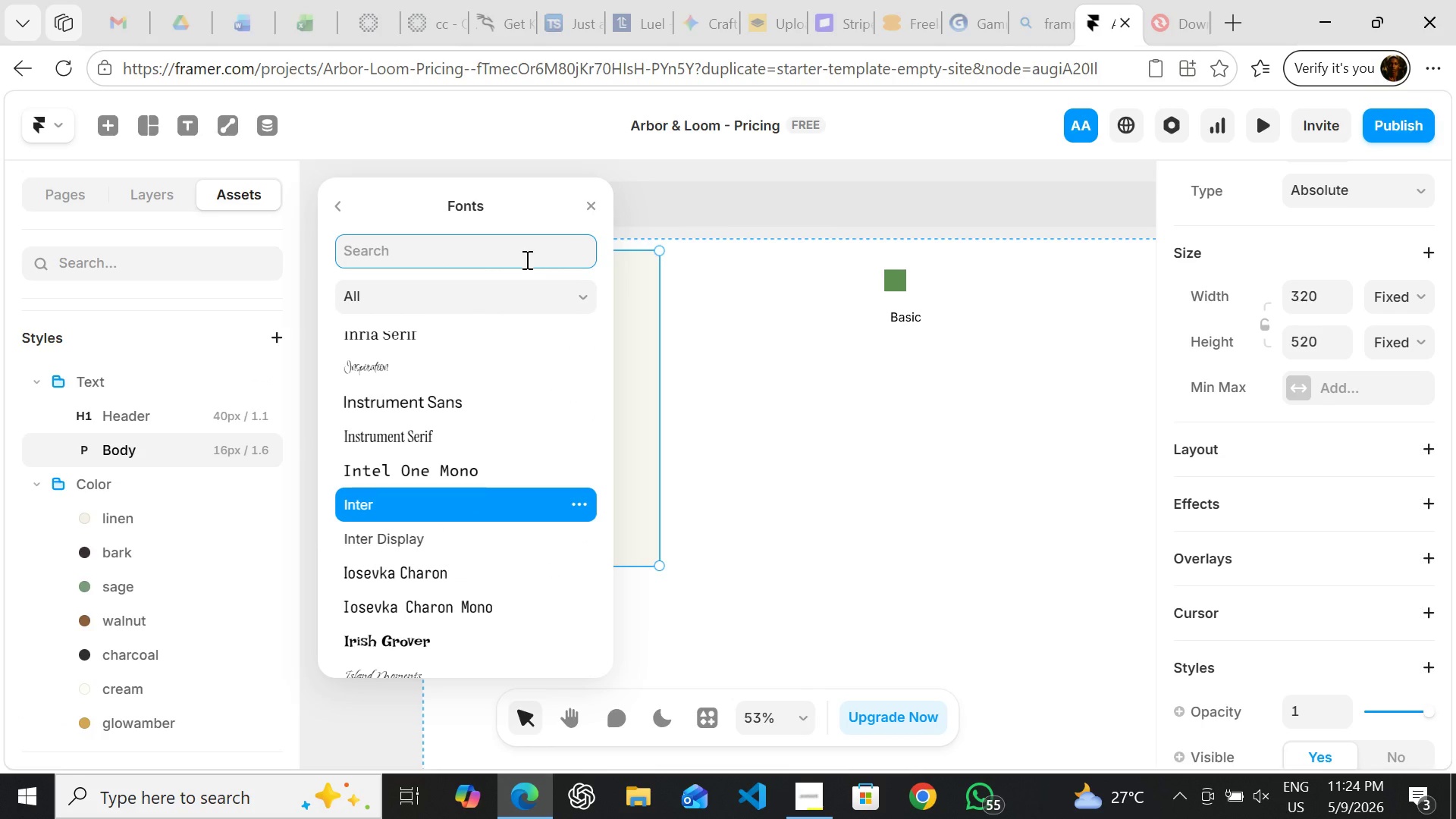 
type(lat)
 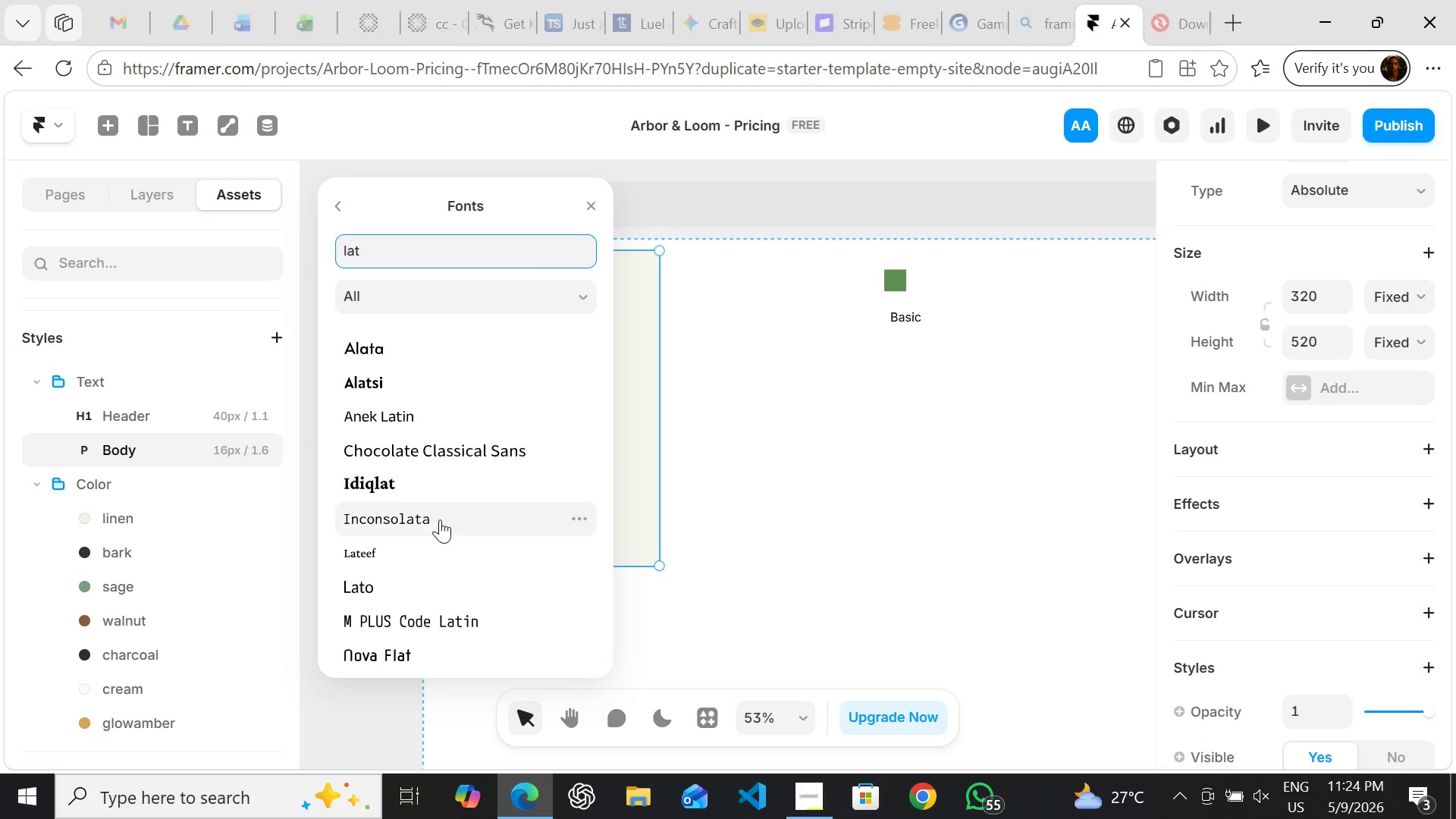 
left_click([437, 592])
 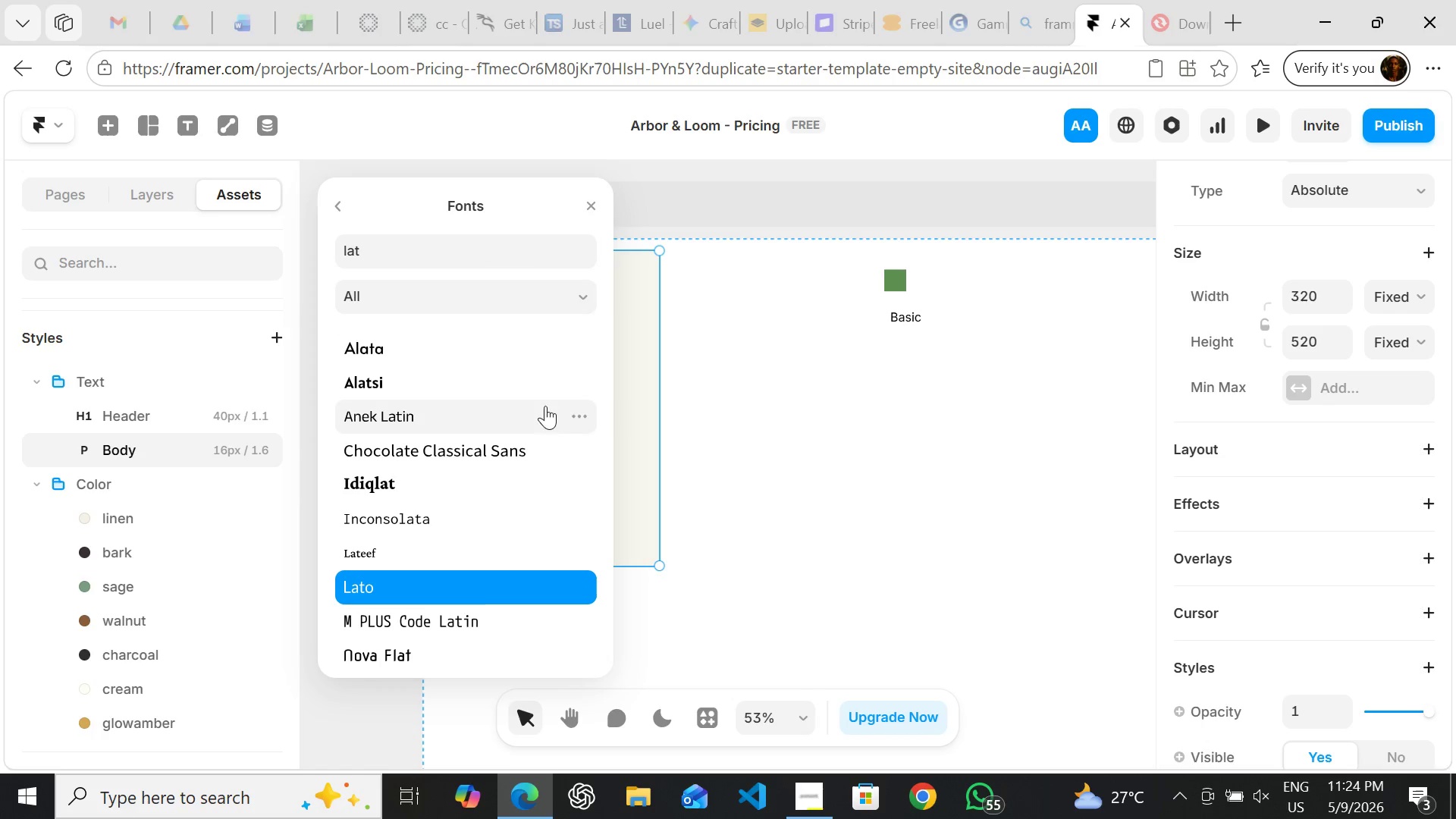 
left_click([592, 208])
 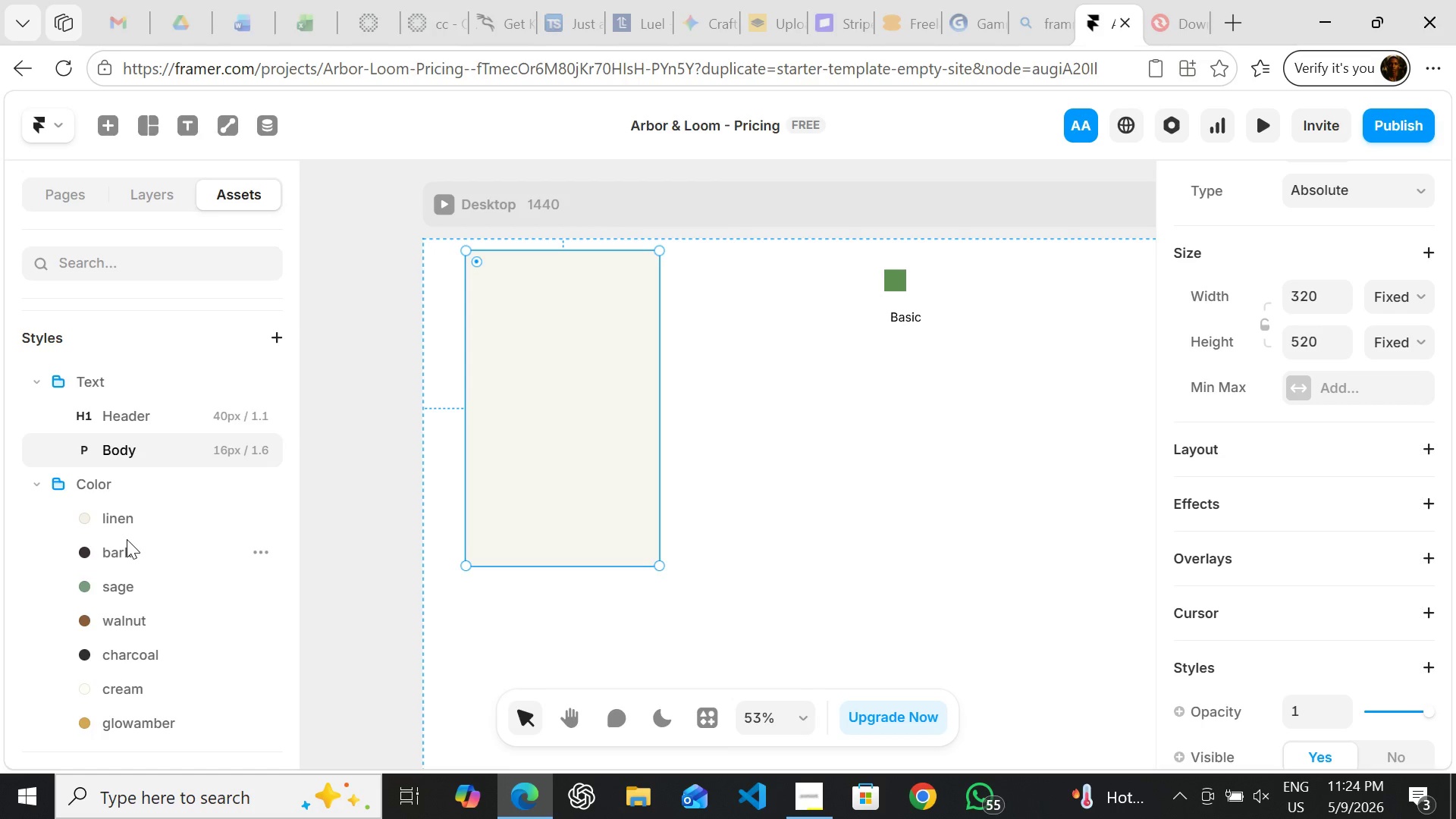 
wait(15.77)
 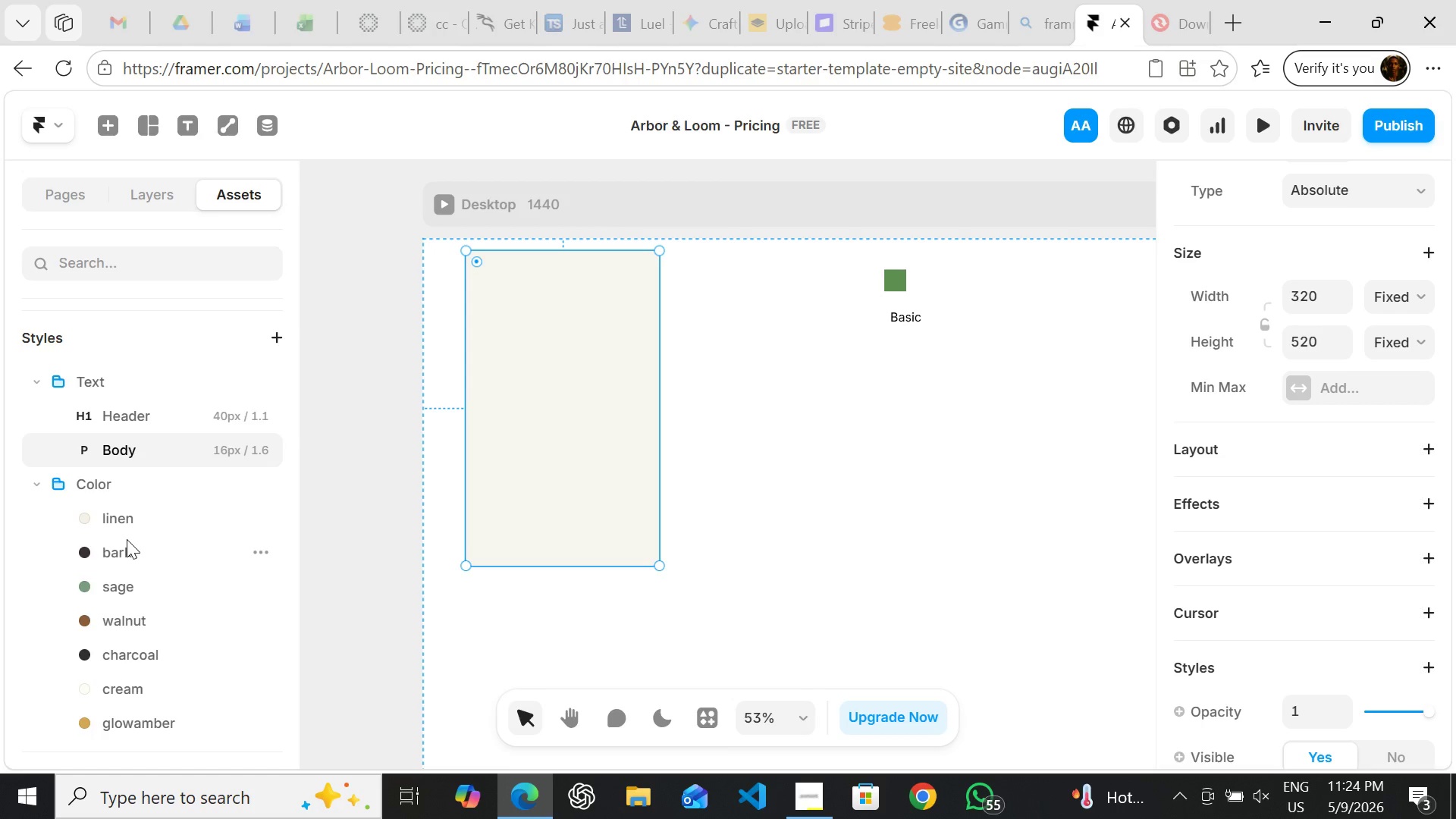 
left_click([514, 416])
 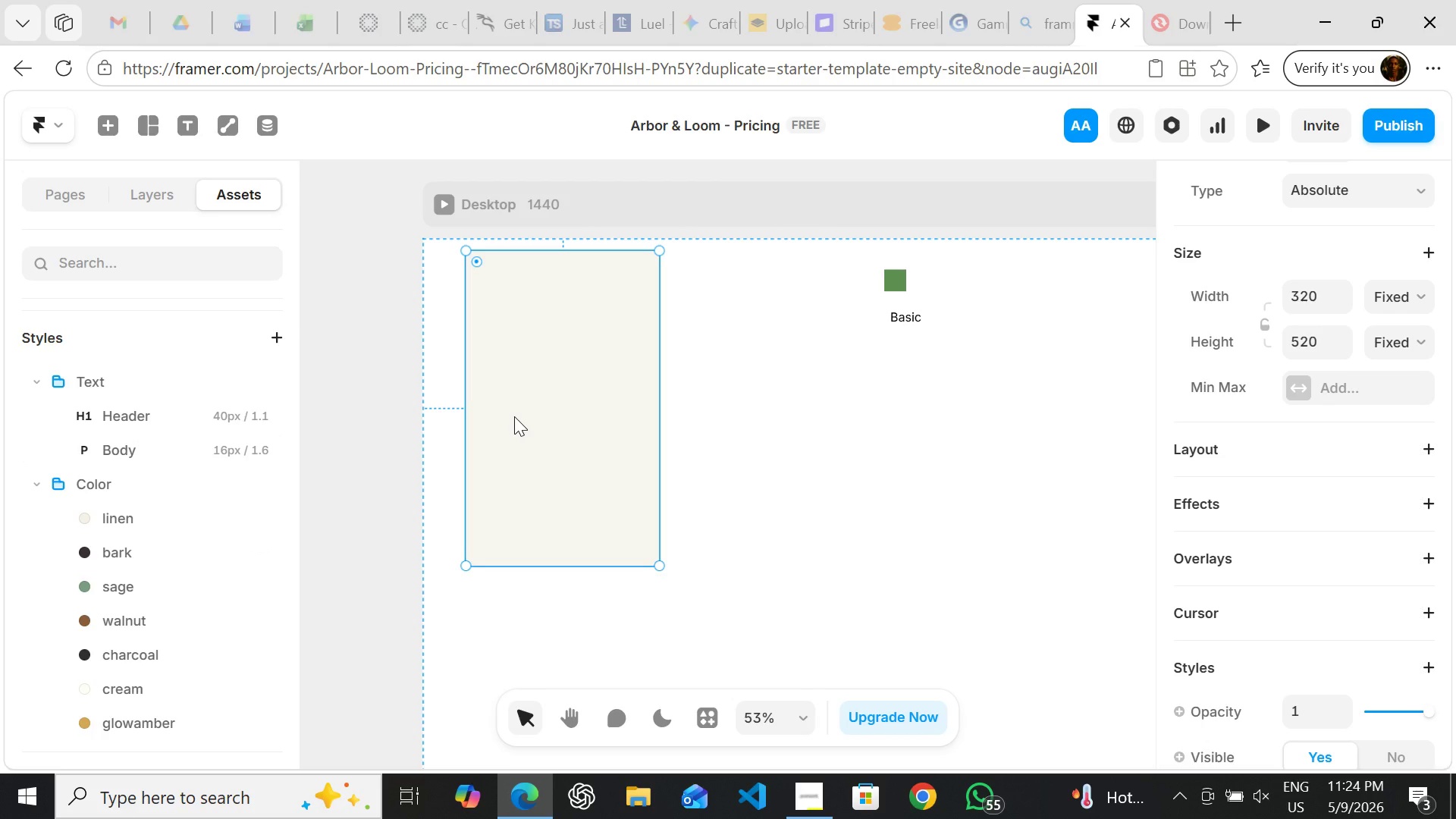 
key(Delete)
 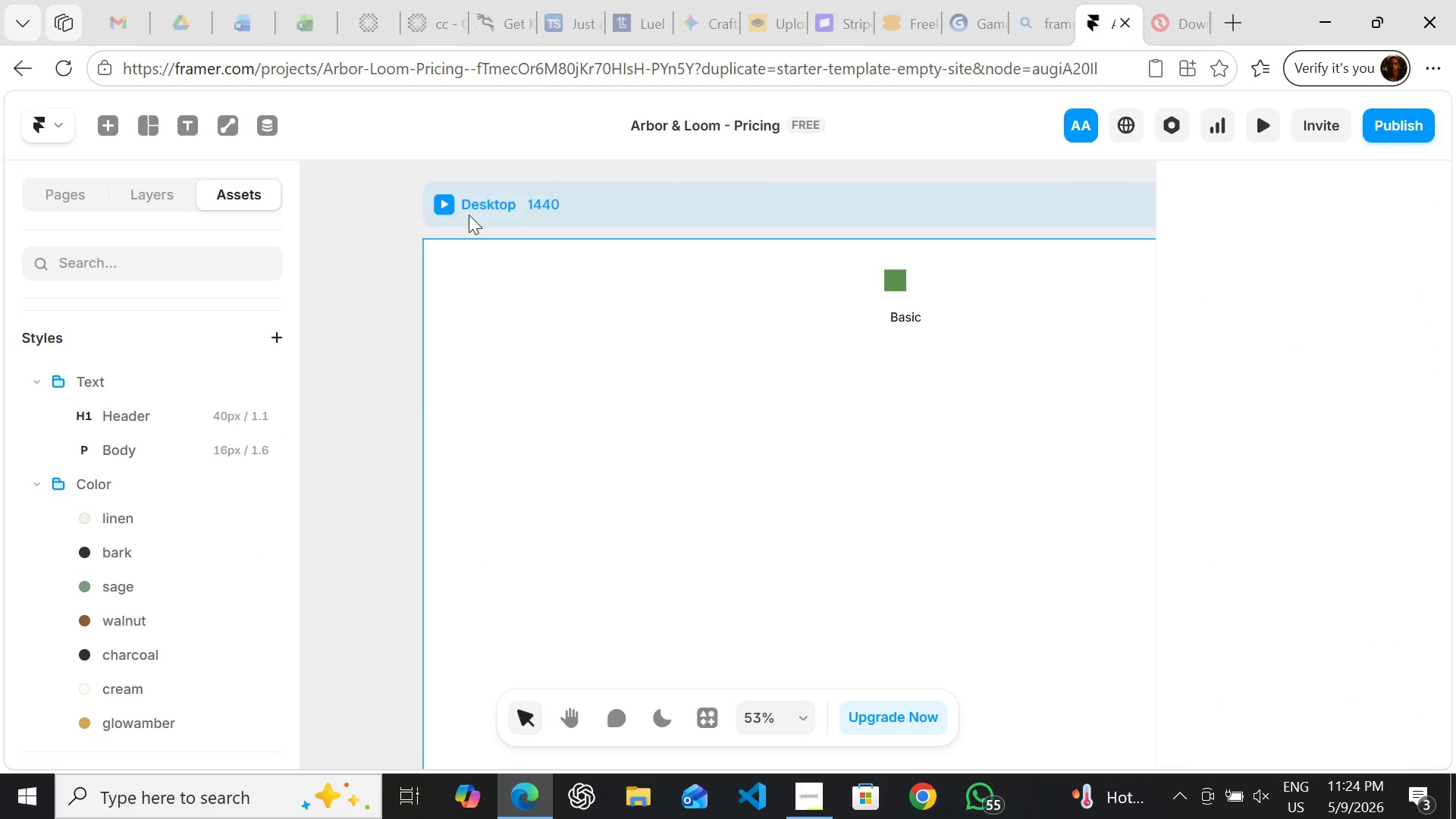 
left_click([467, 209])
 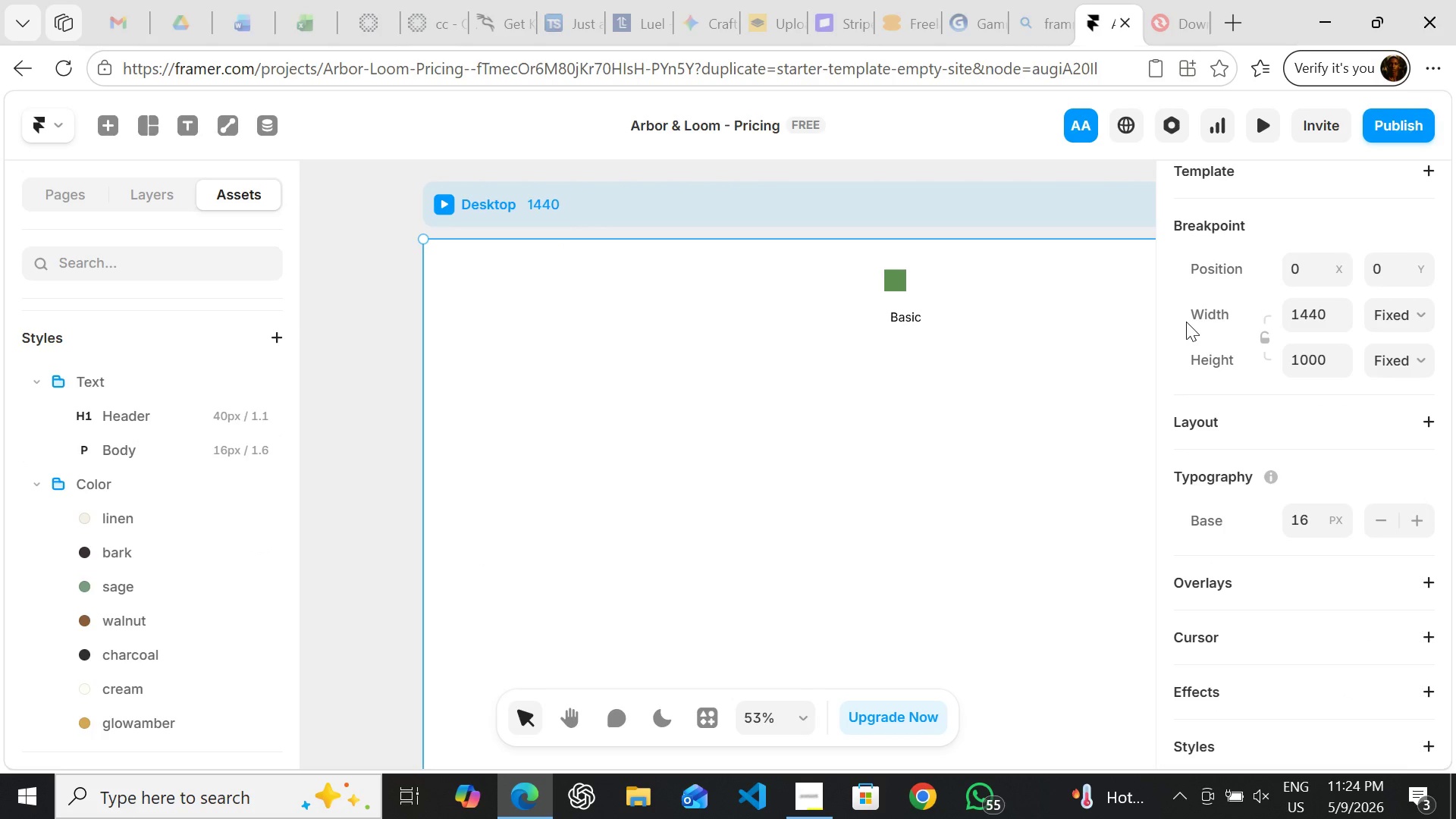 
mouse_move([1309, 334])
 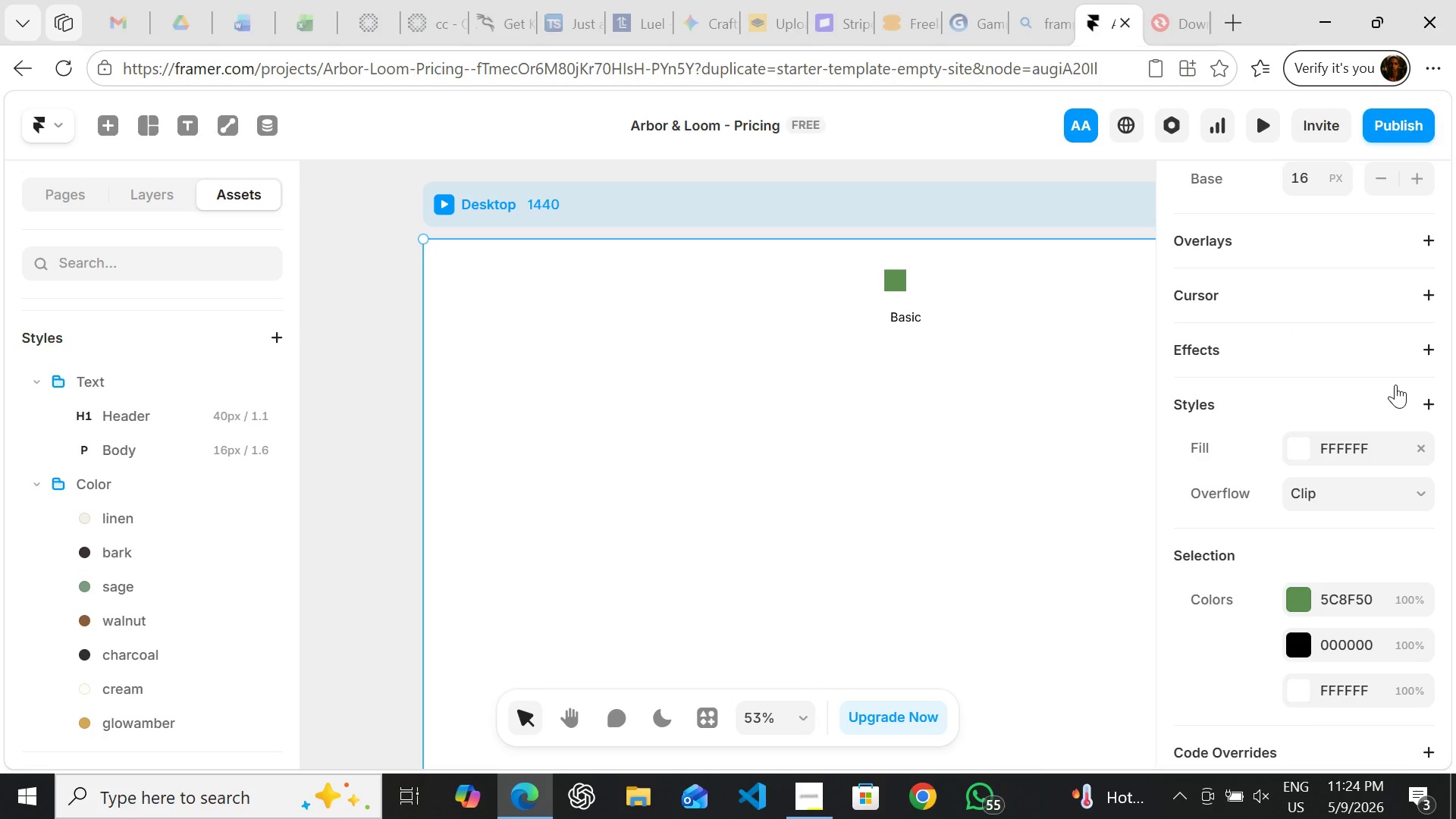 
mouse_move([1379, 382])
 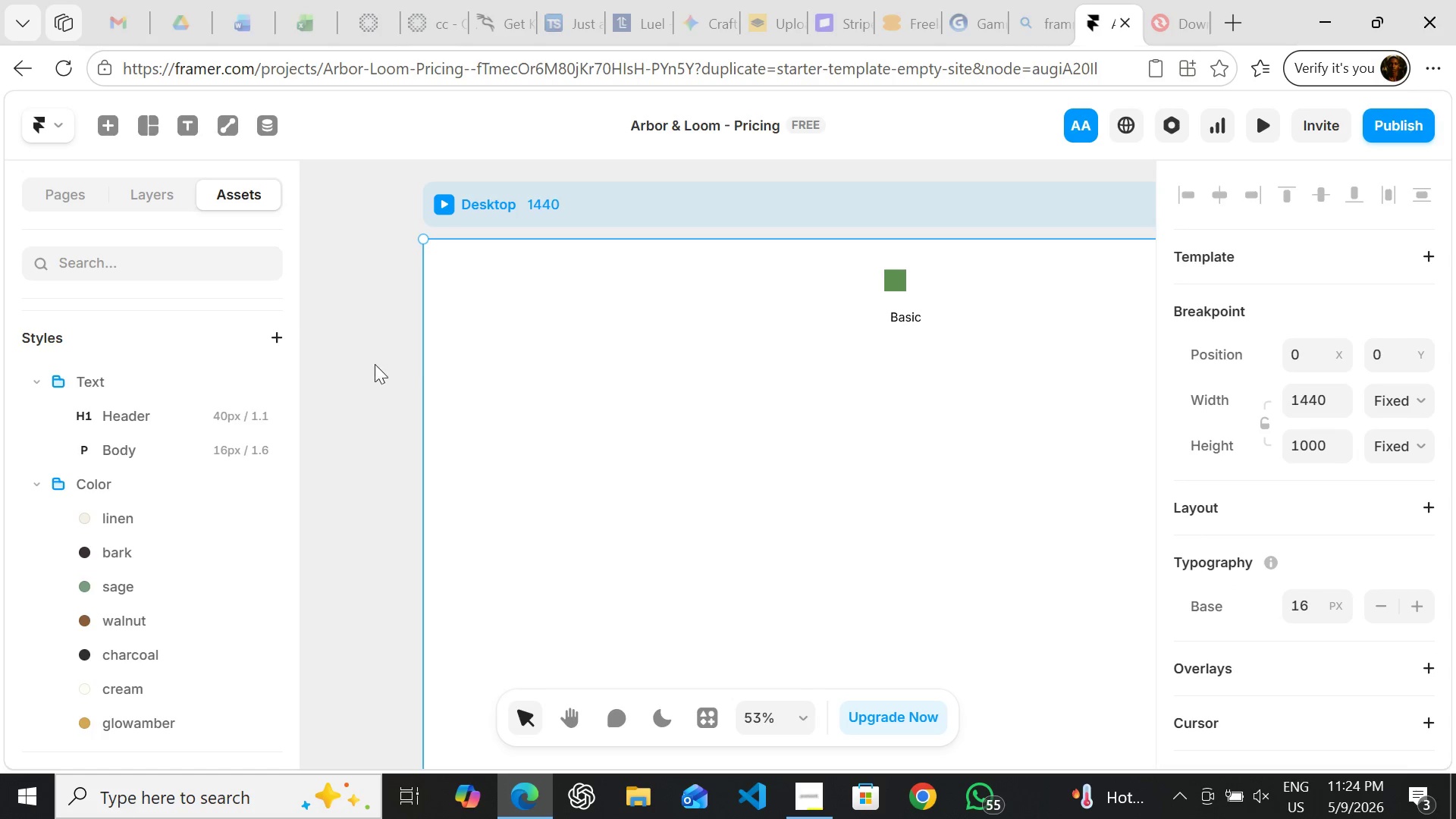 
left_click([362, 363])
 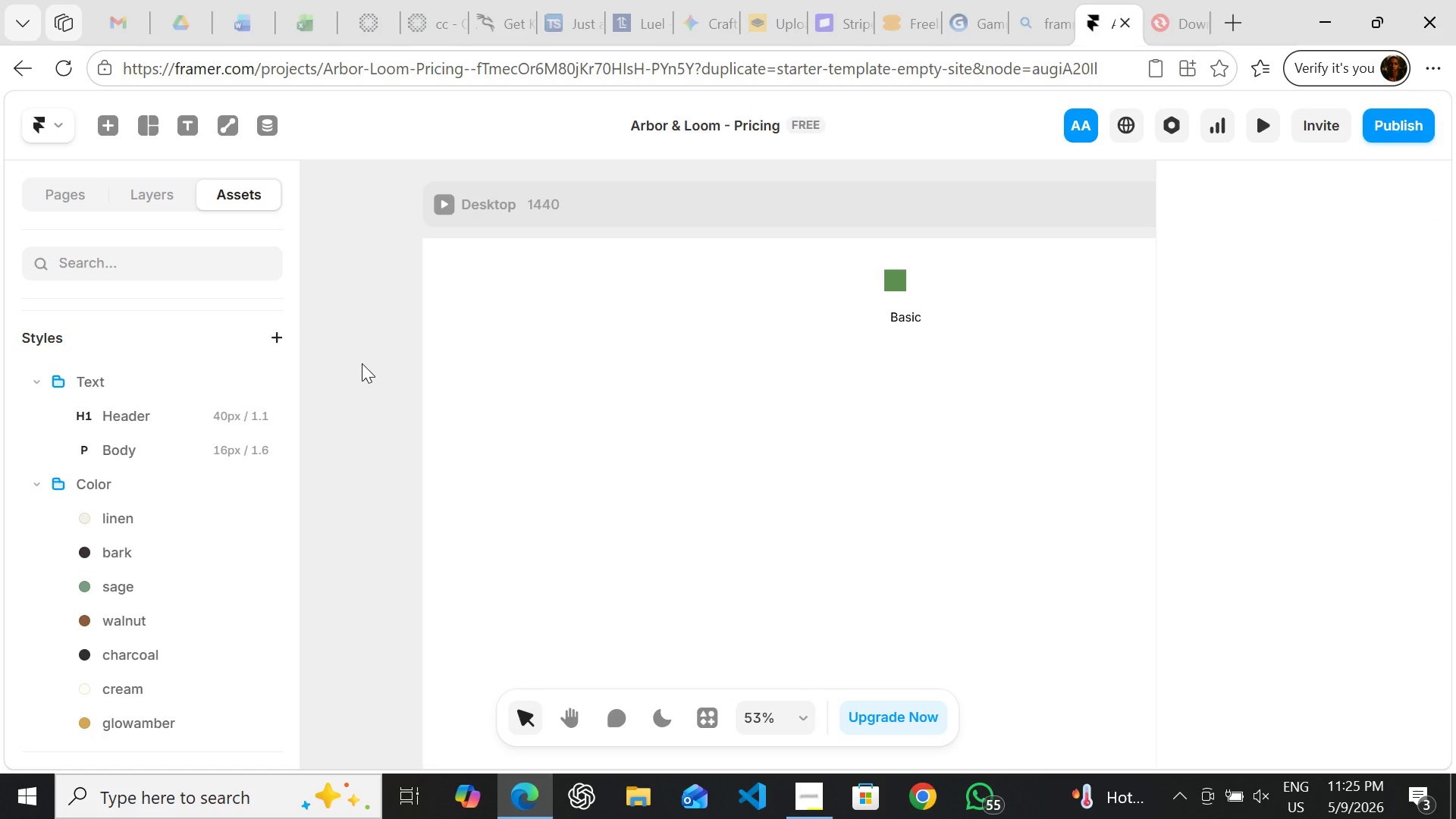 
key(F)
 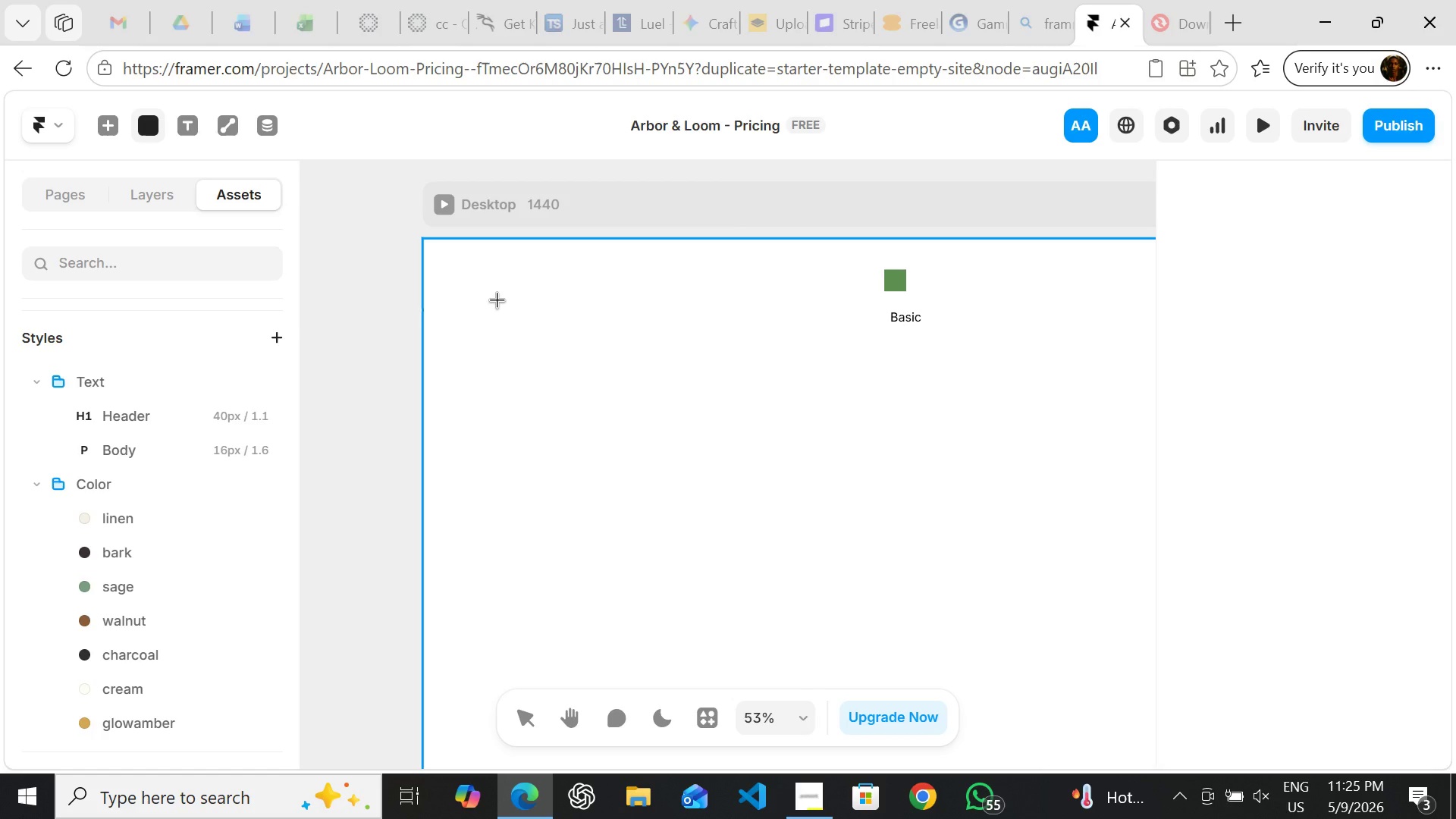 
wait(8.95)
 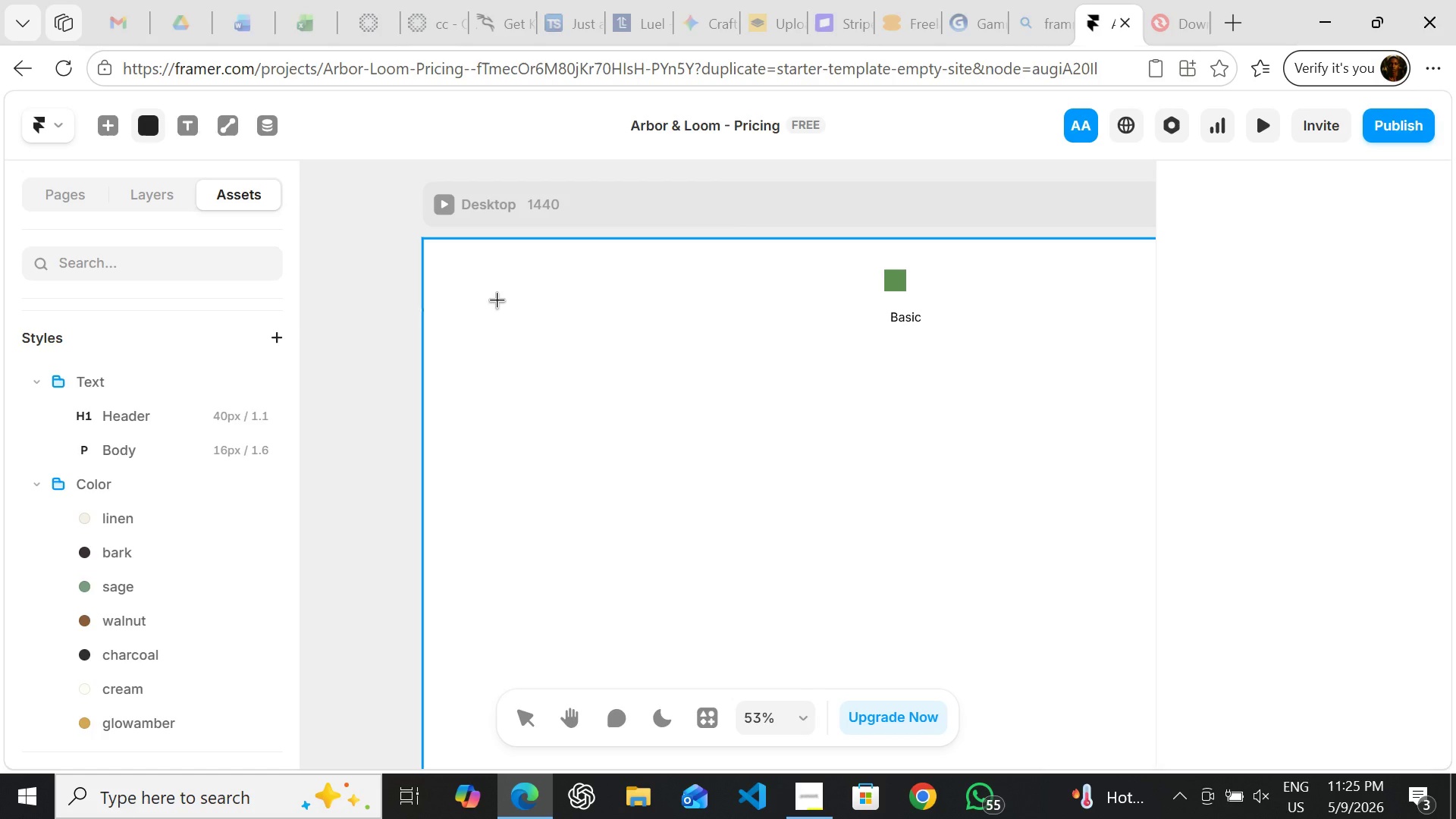 
left_click([480, 295])
 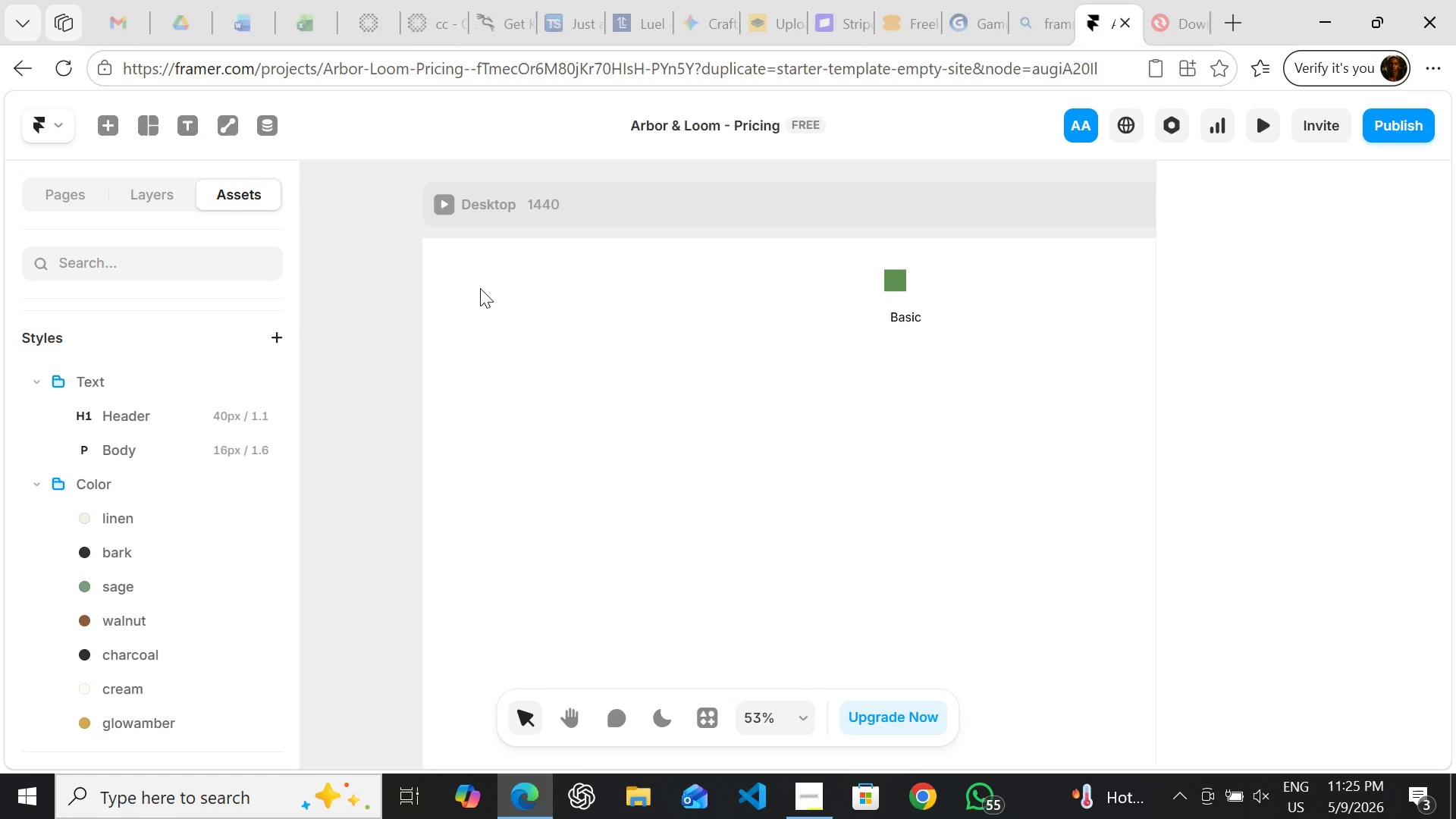 
key(F)
 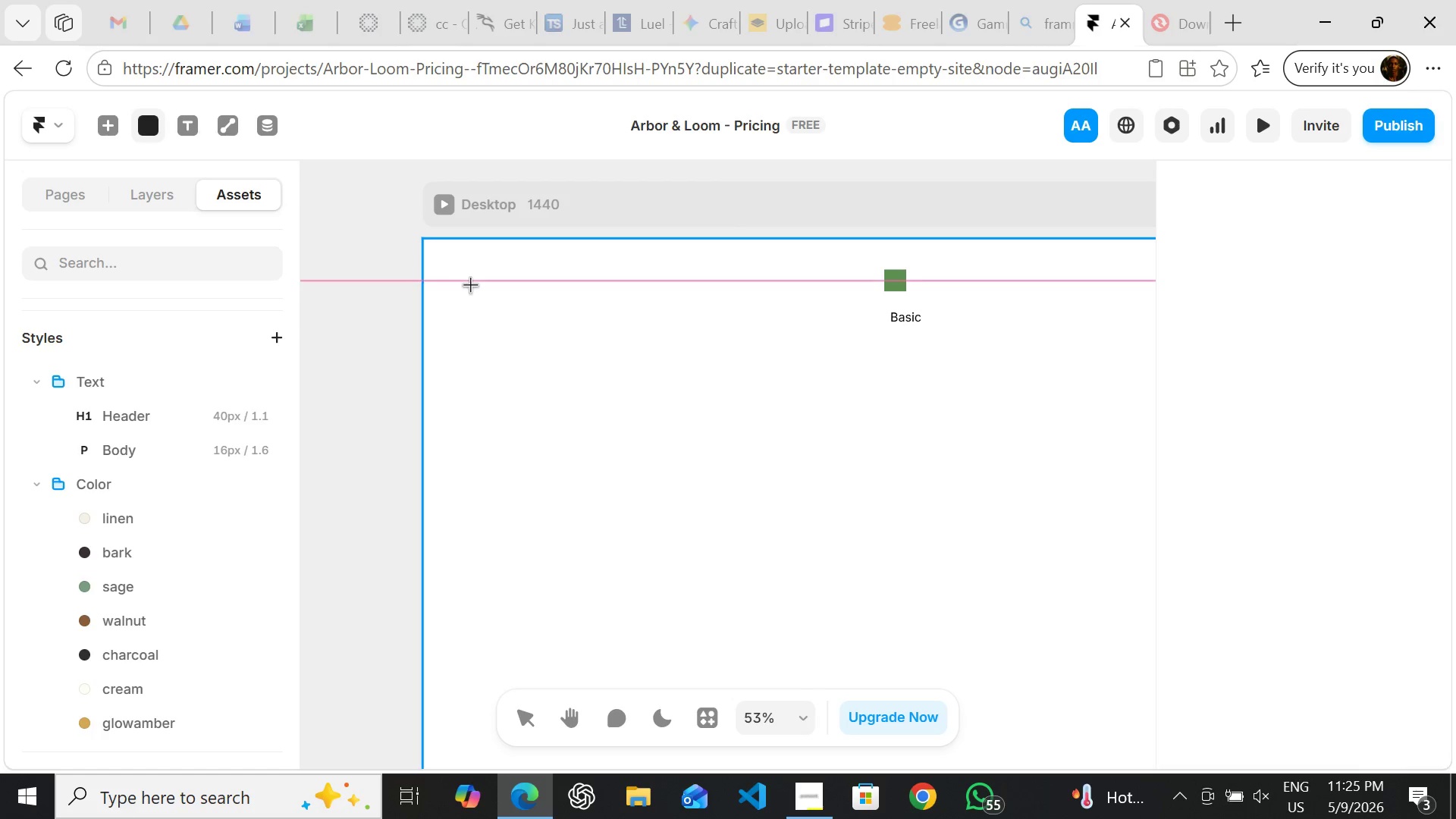 
left_click_drag(start_coordinate=[470, 284], to_coordinate=[697, 564])
 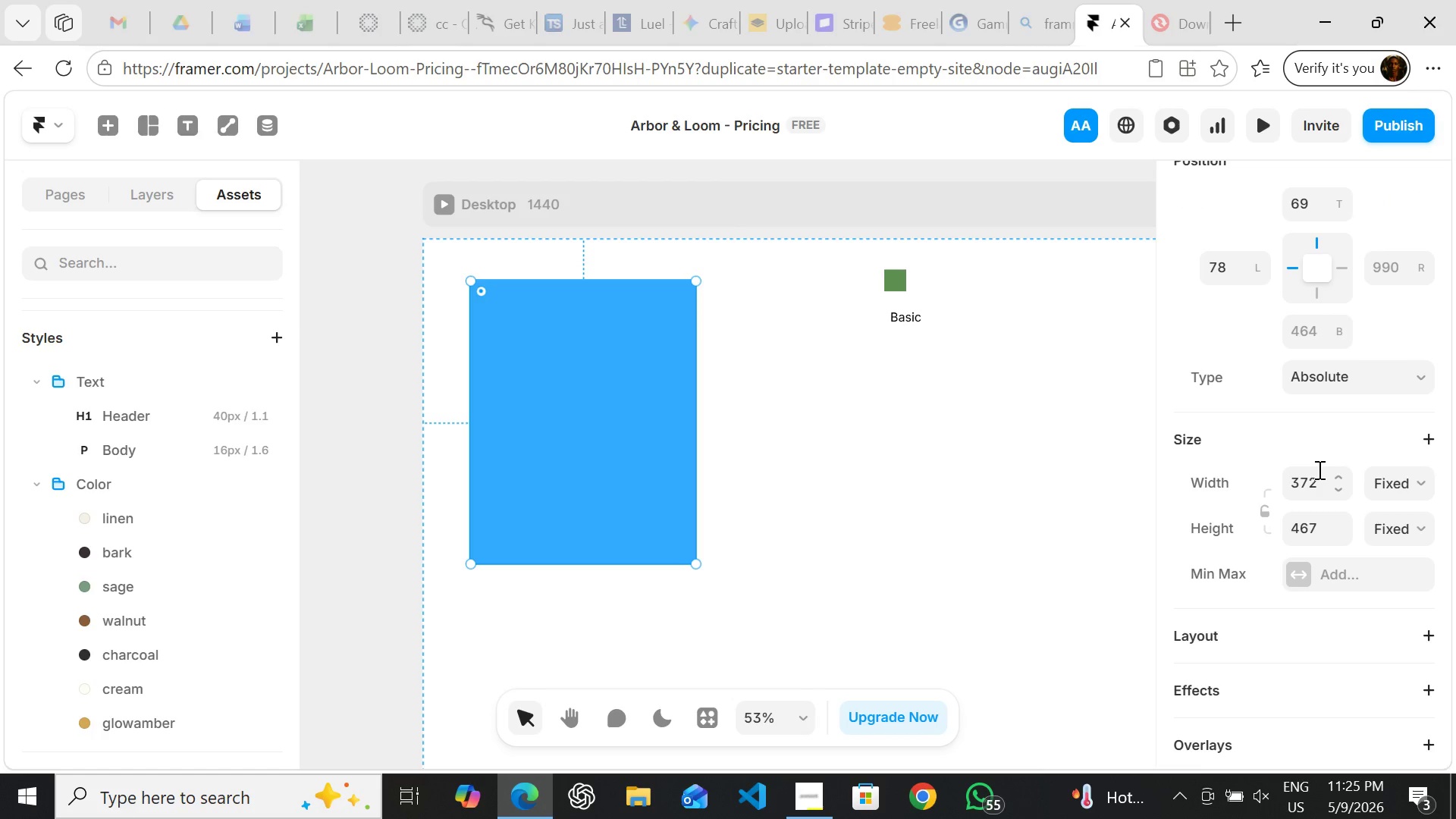 
left_click([1313, 482])
 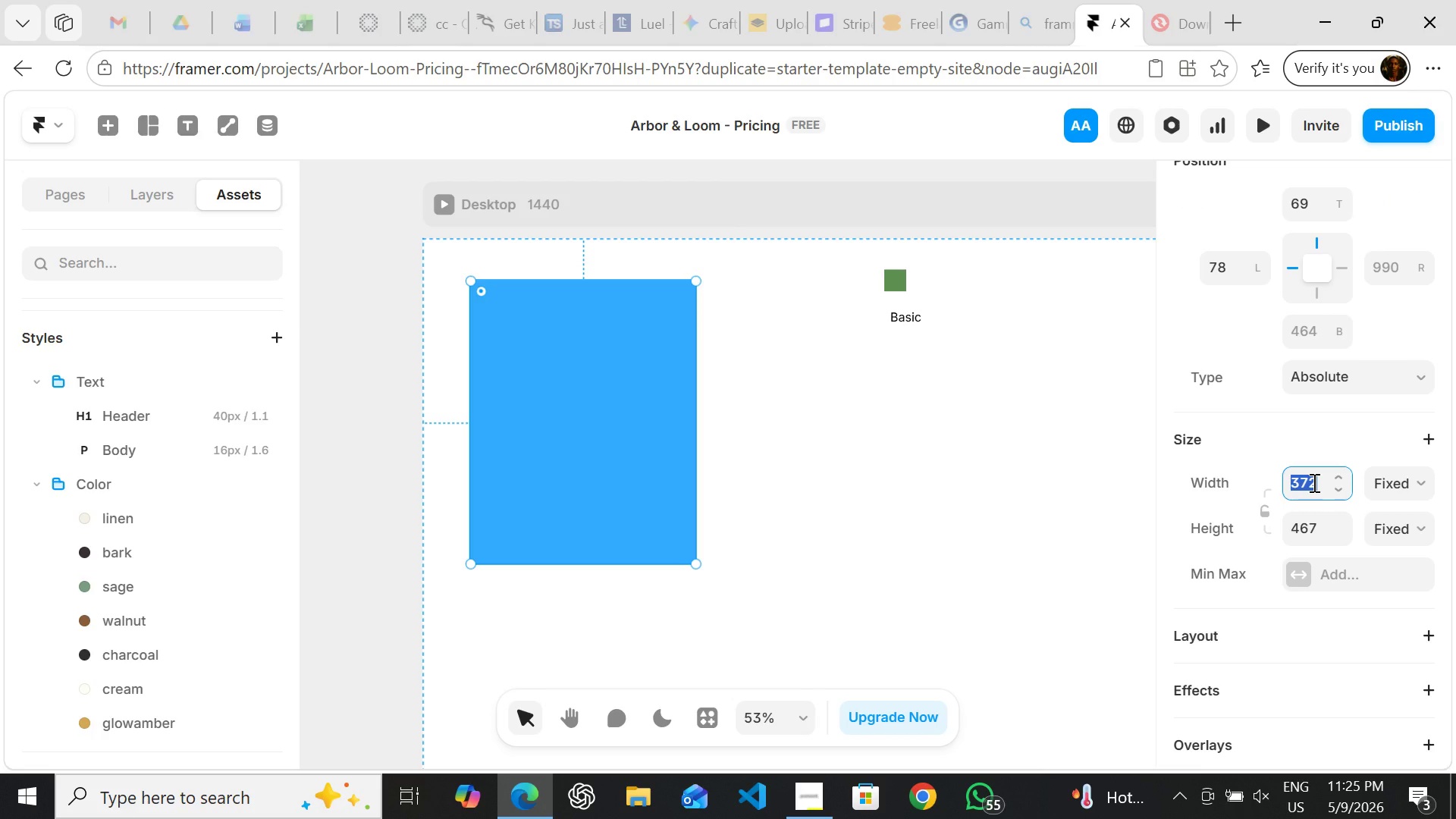 
type(360)
 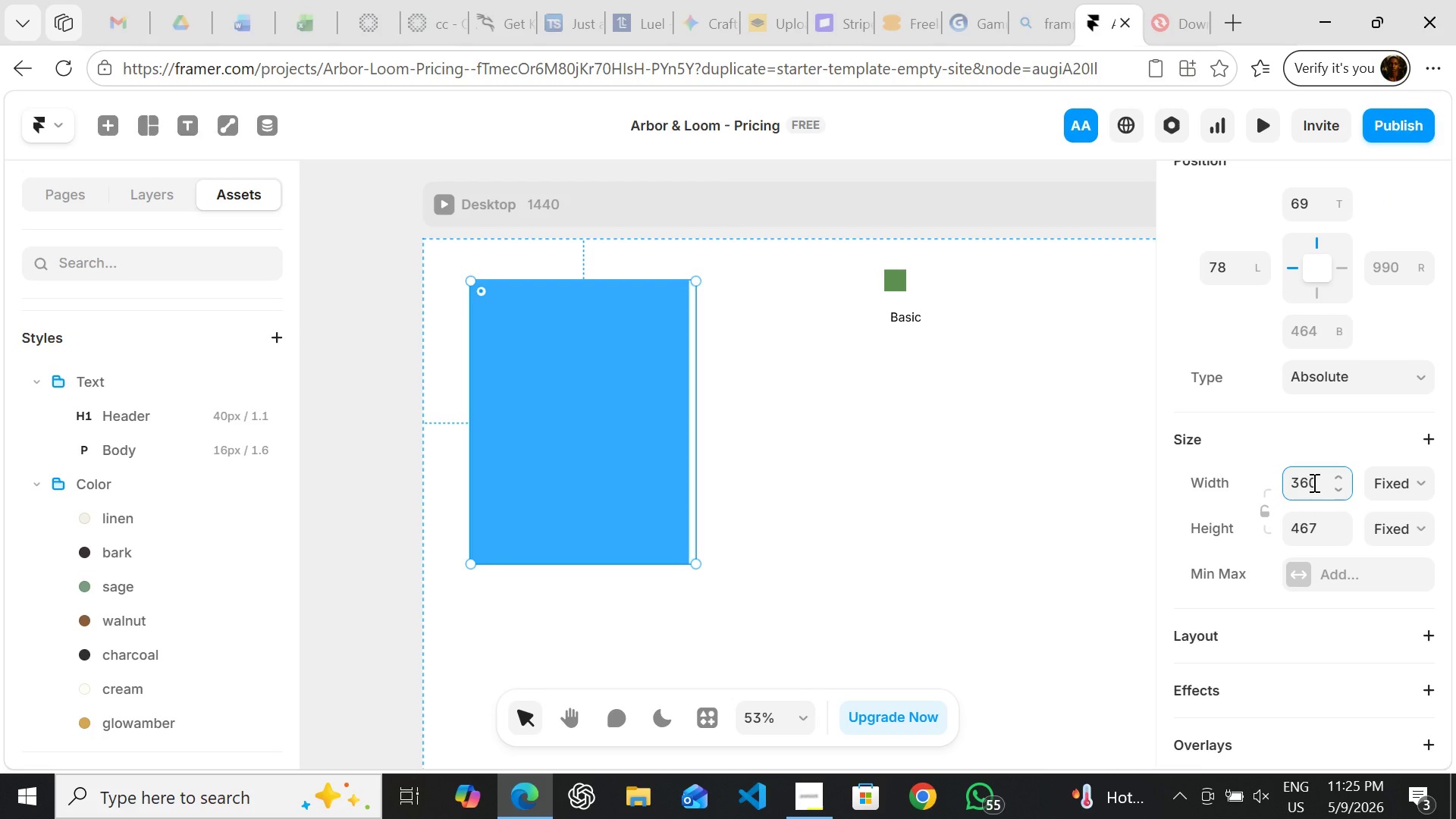 
key(Enter)
 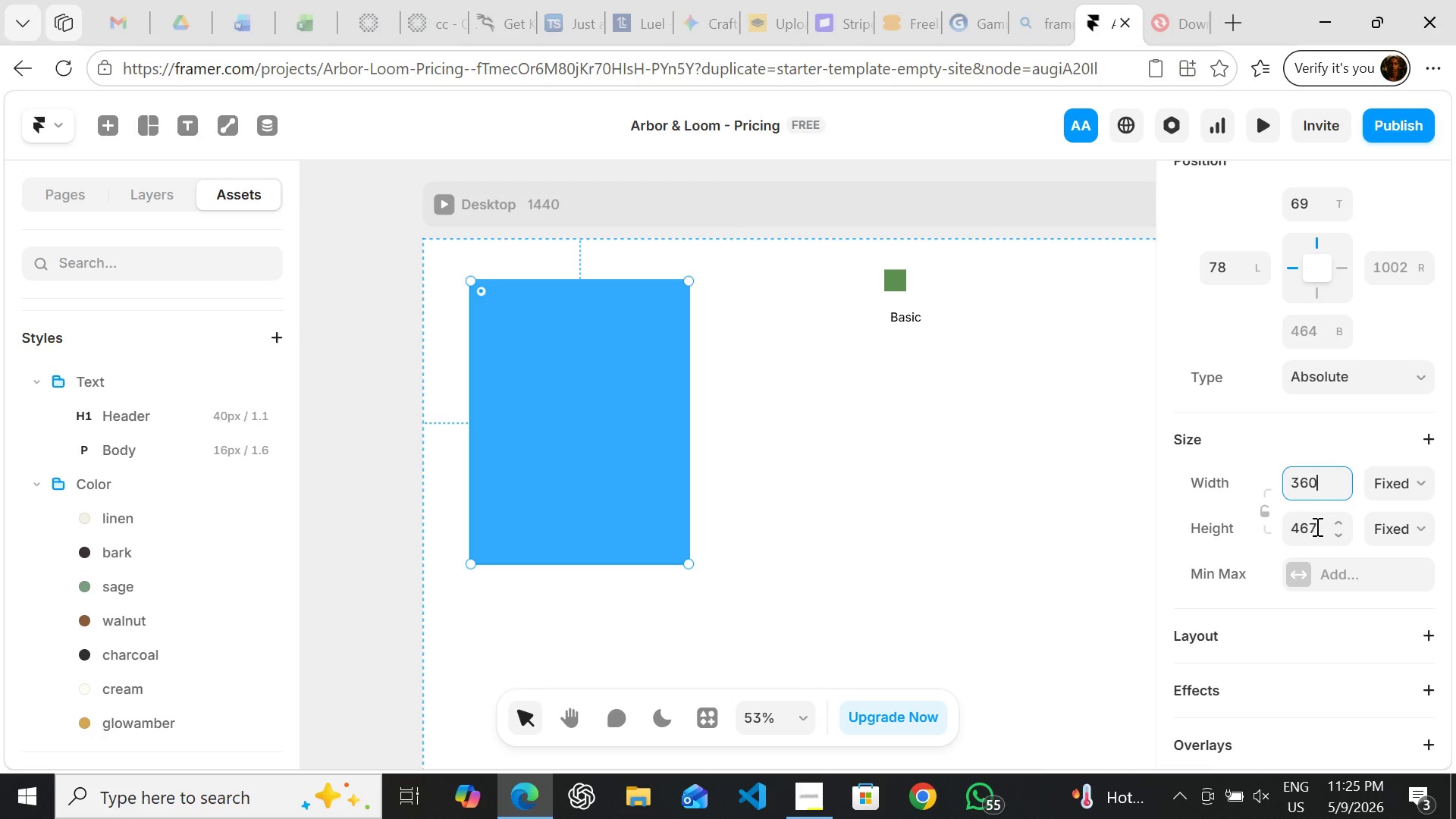 
left_click([1316, 527])
 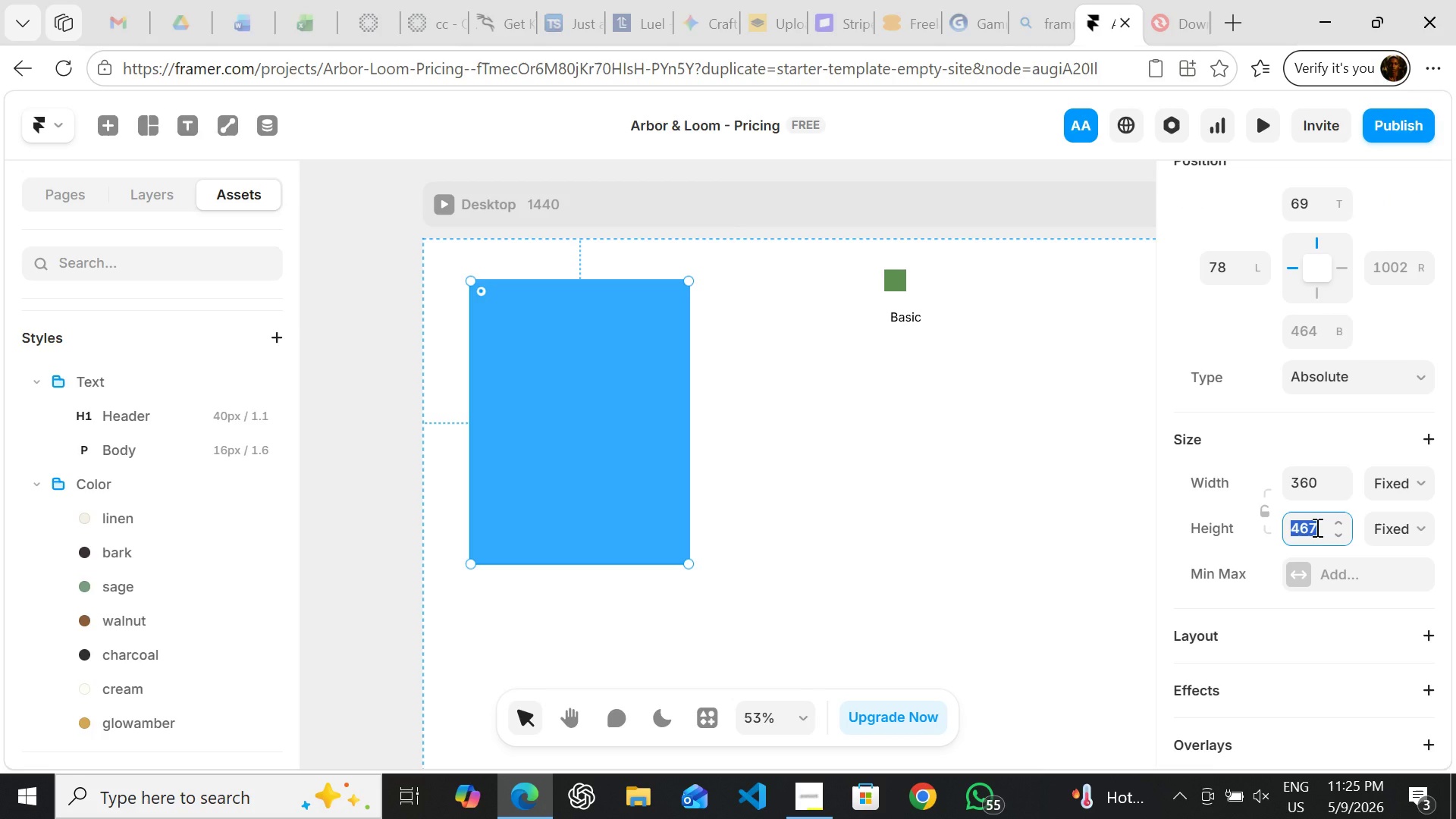 
type(520)
 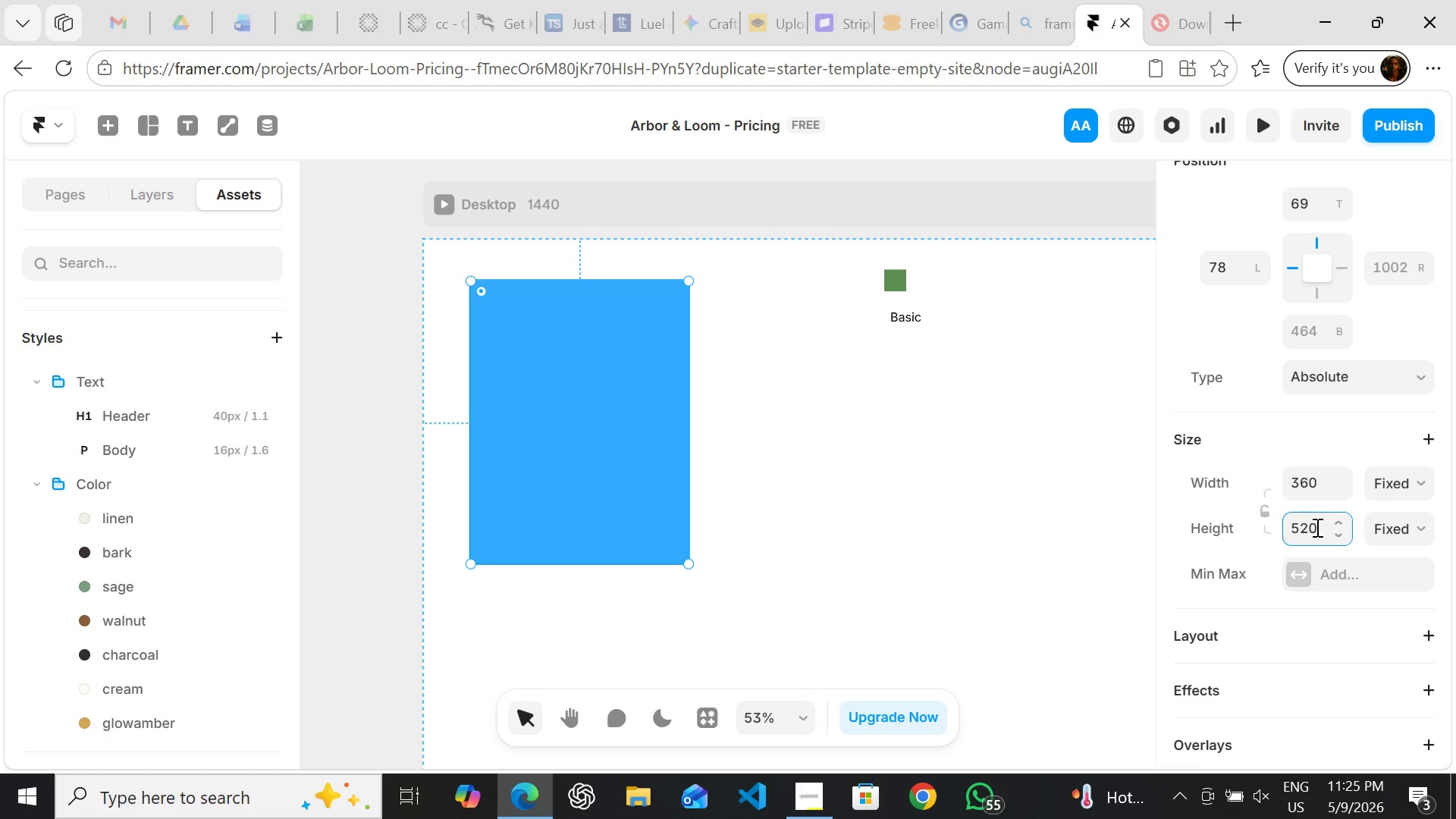 
key(Enter)
 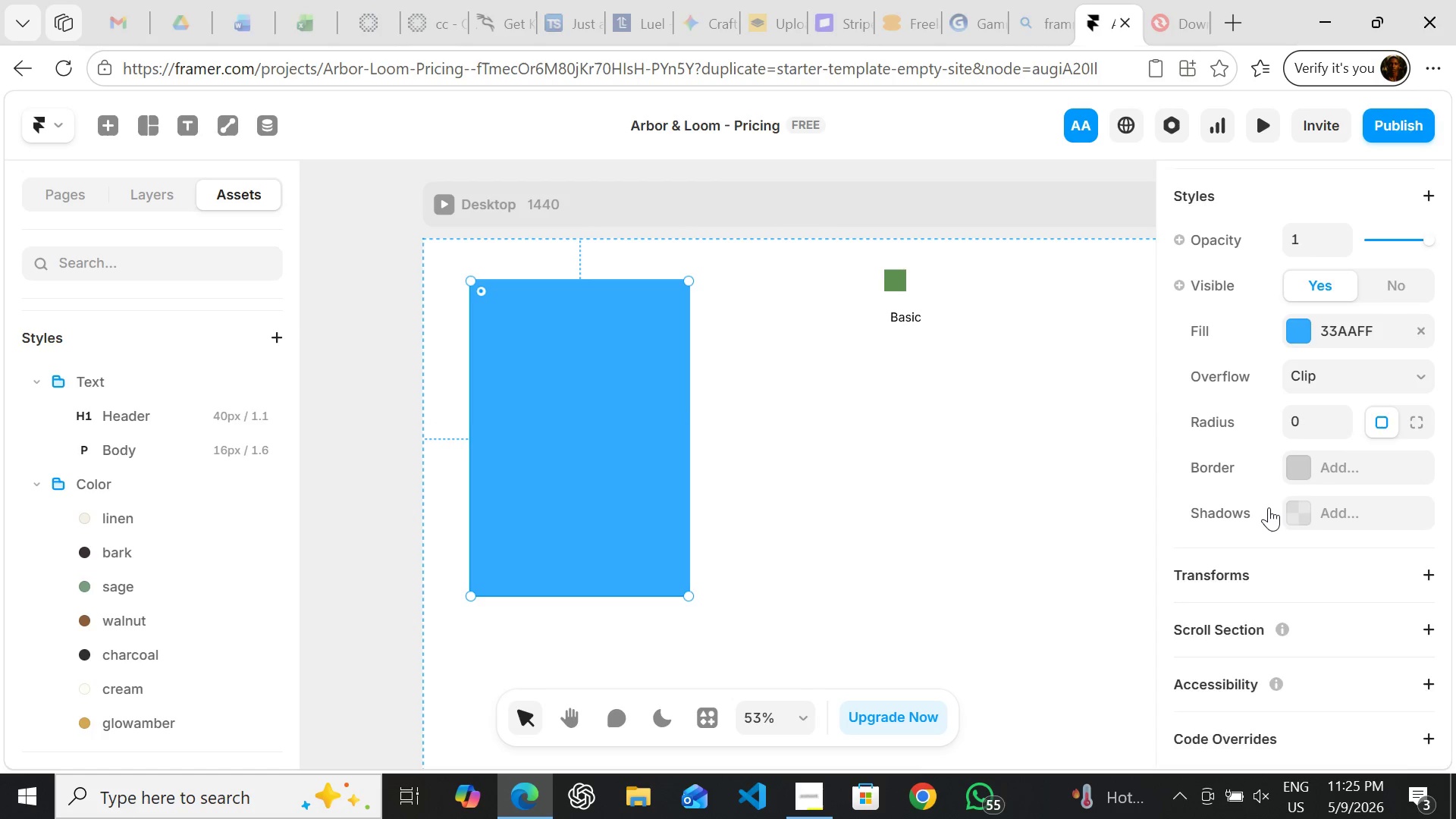 
wait(7.94)
 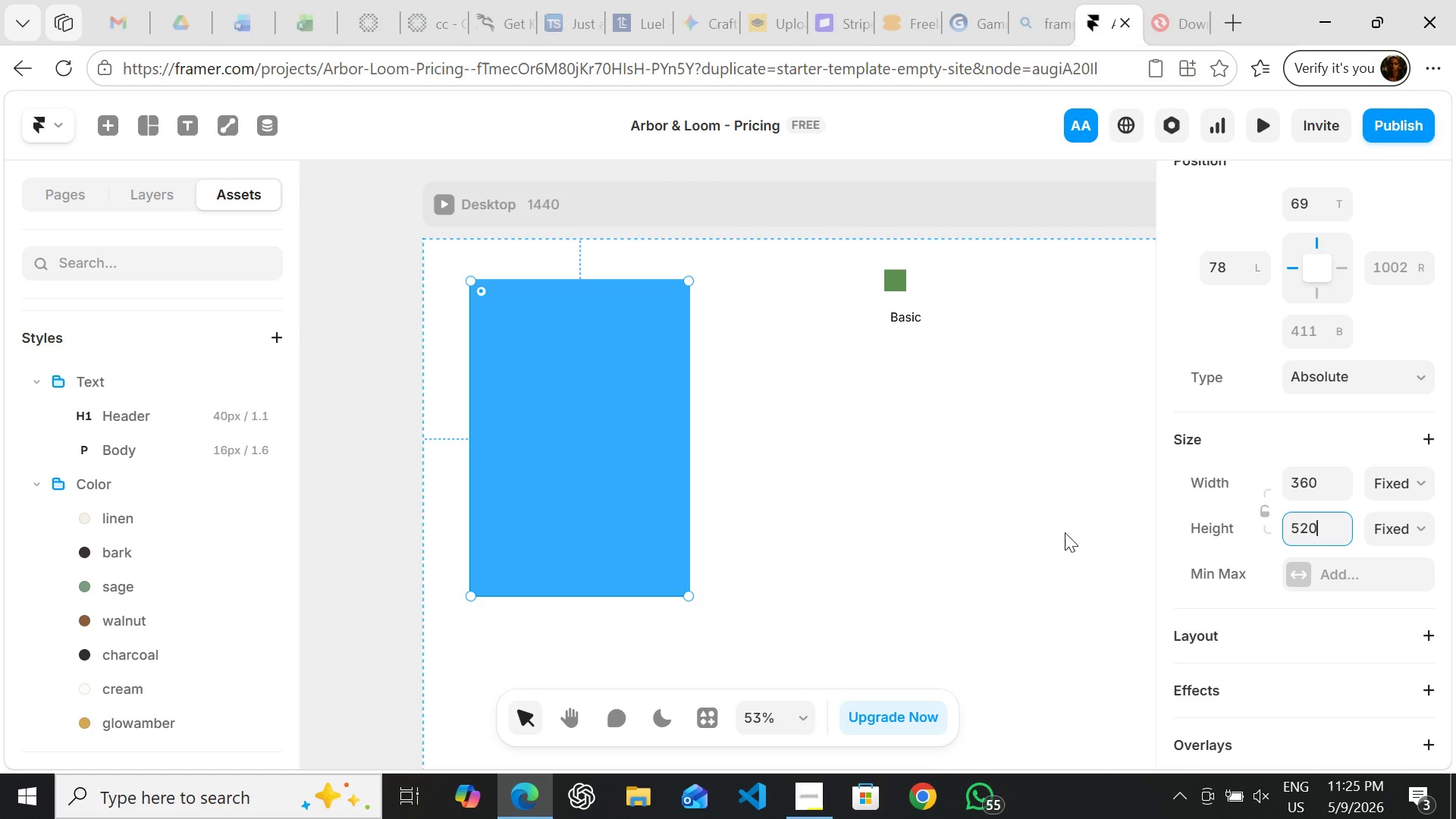 
left_click([1301, 316])
 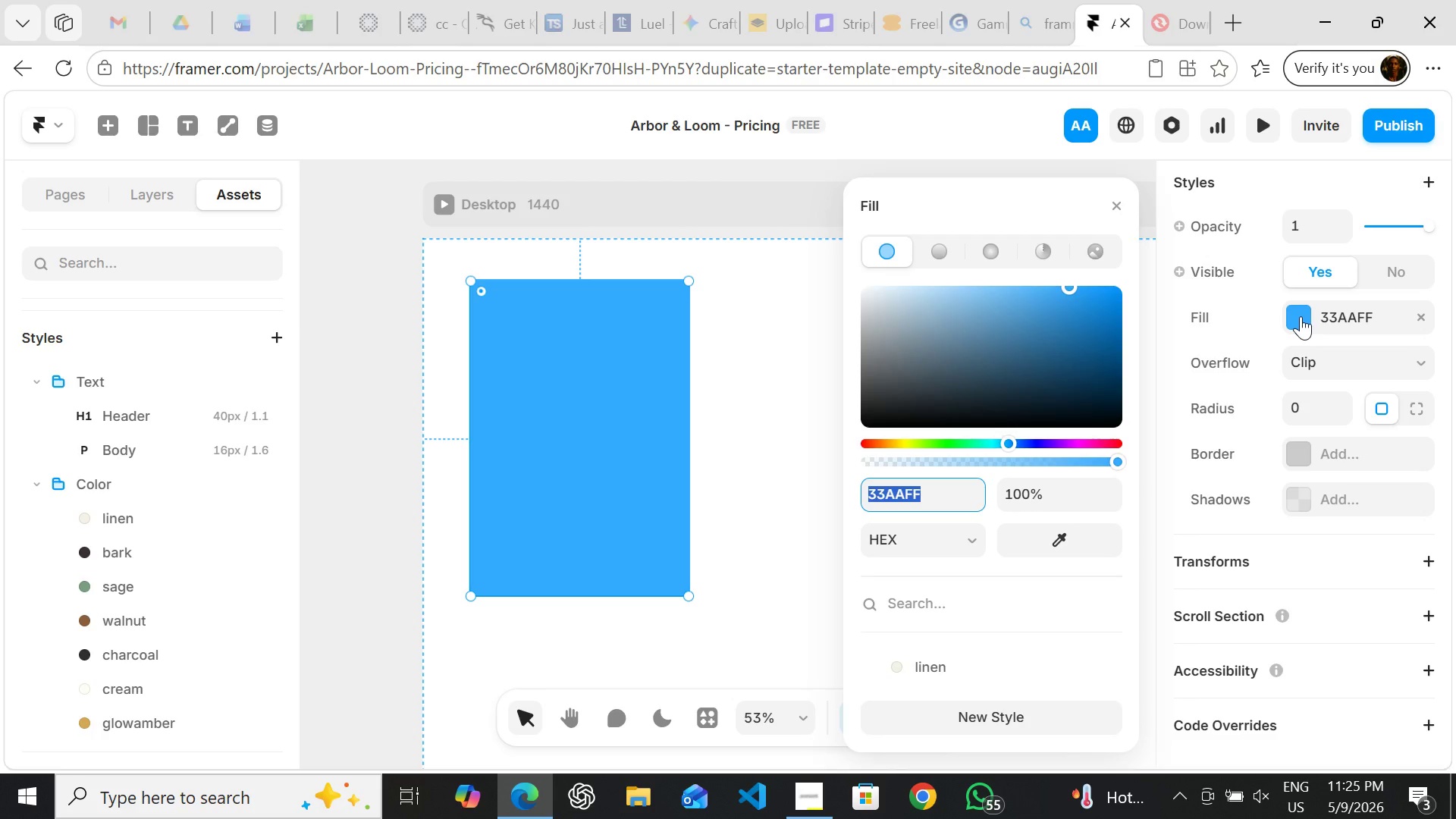 
mouse_move([941, 555])
 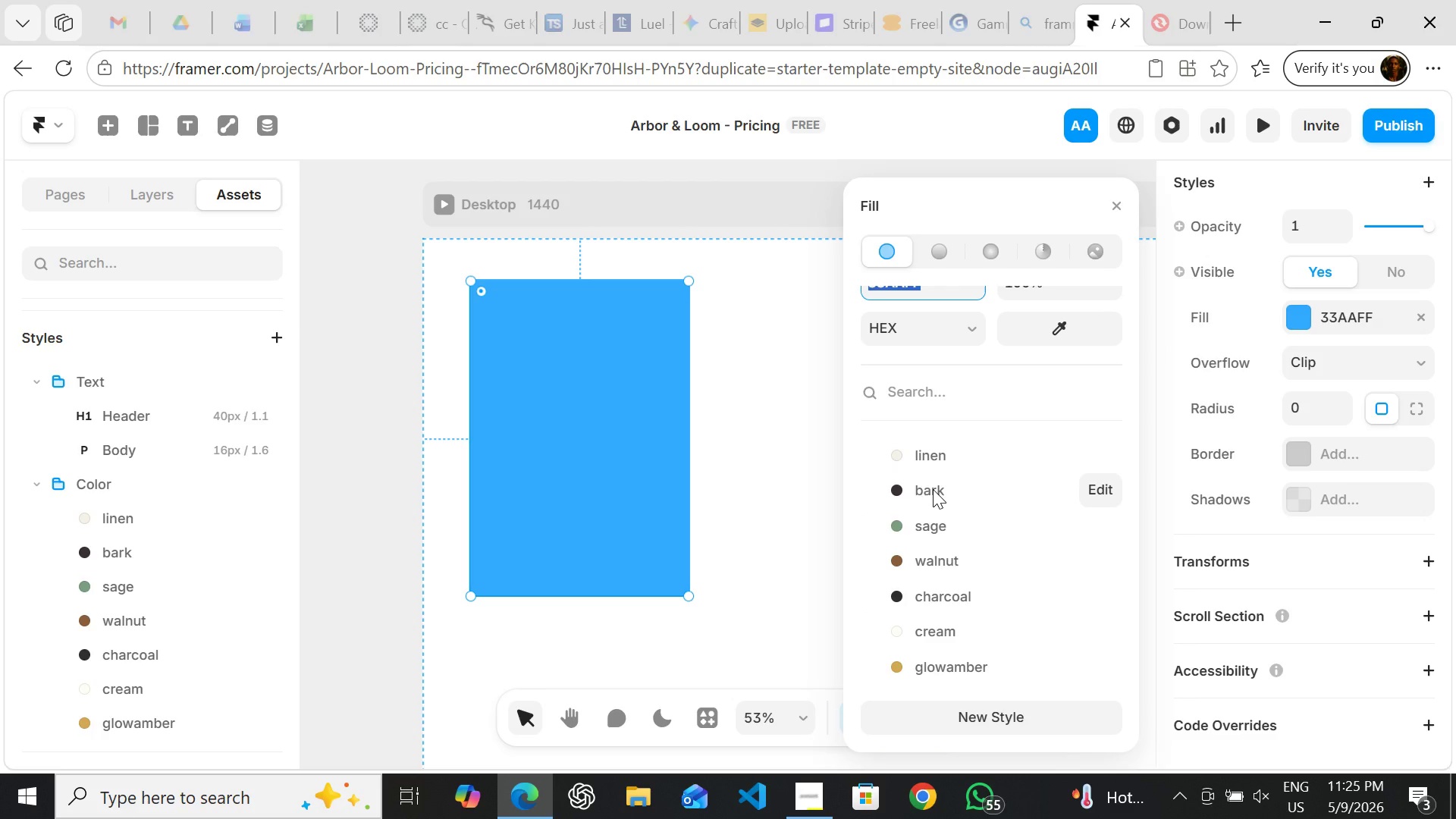 
wait(21.15)
 